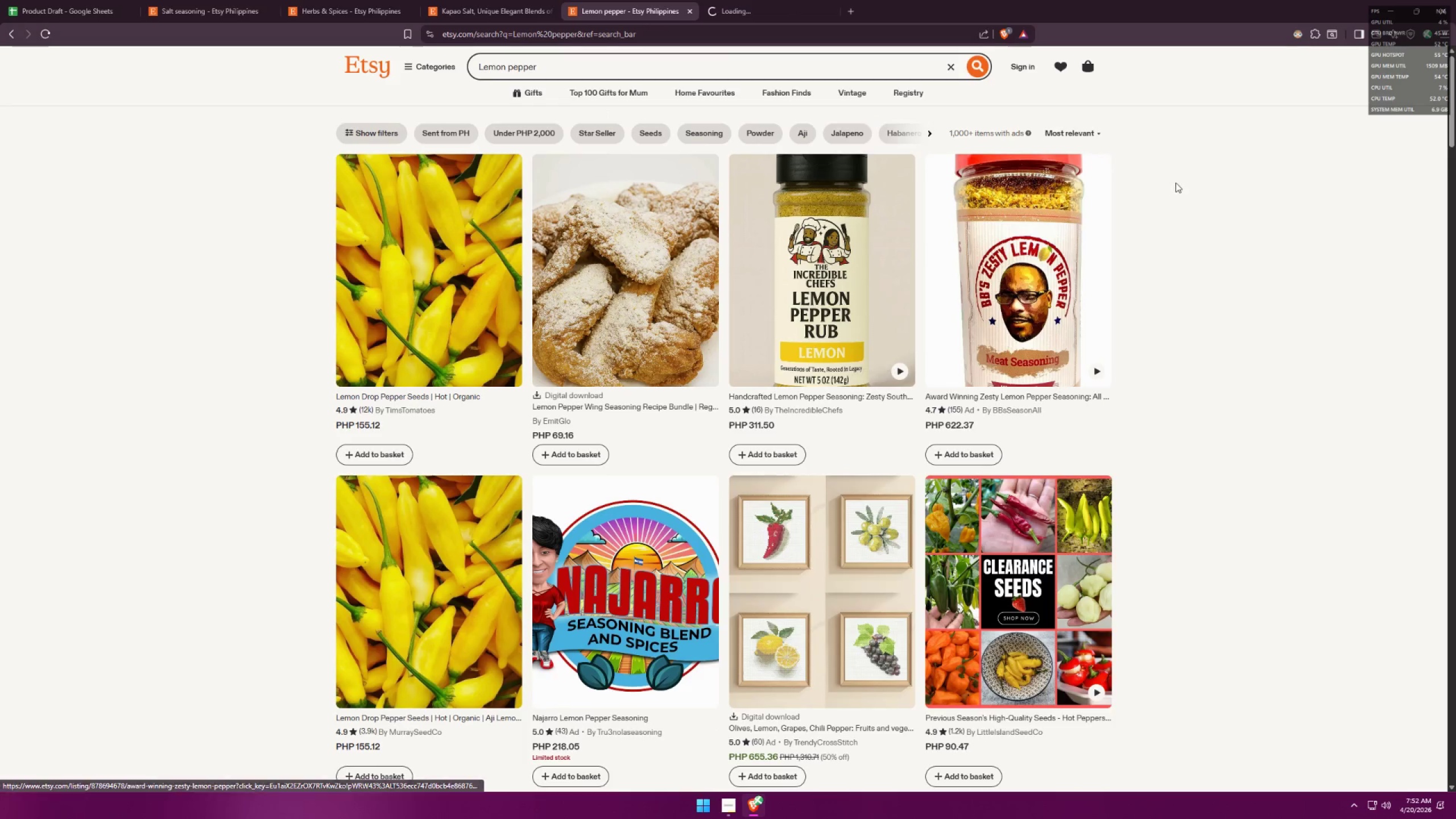 
wait(5.41)
 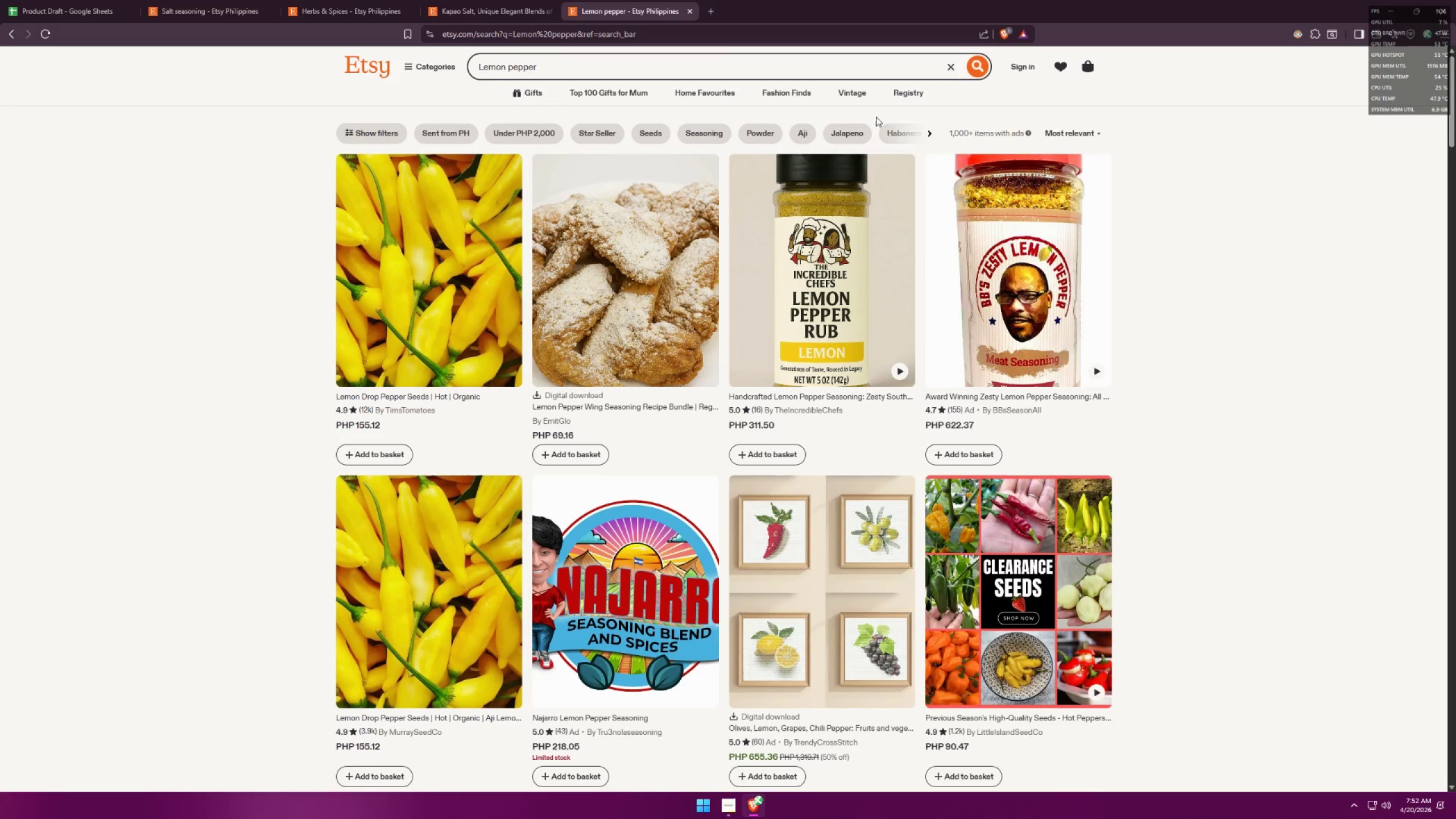 
left_click([1087, 133])
 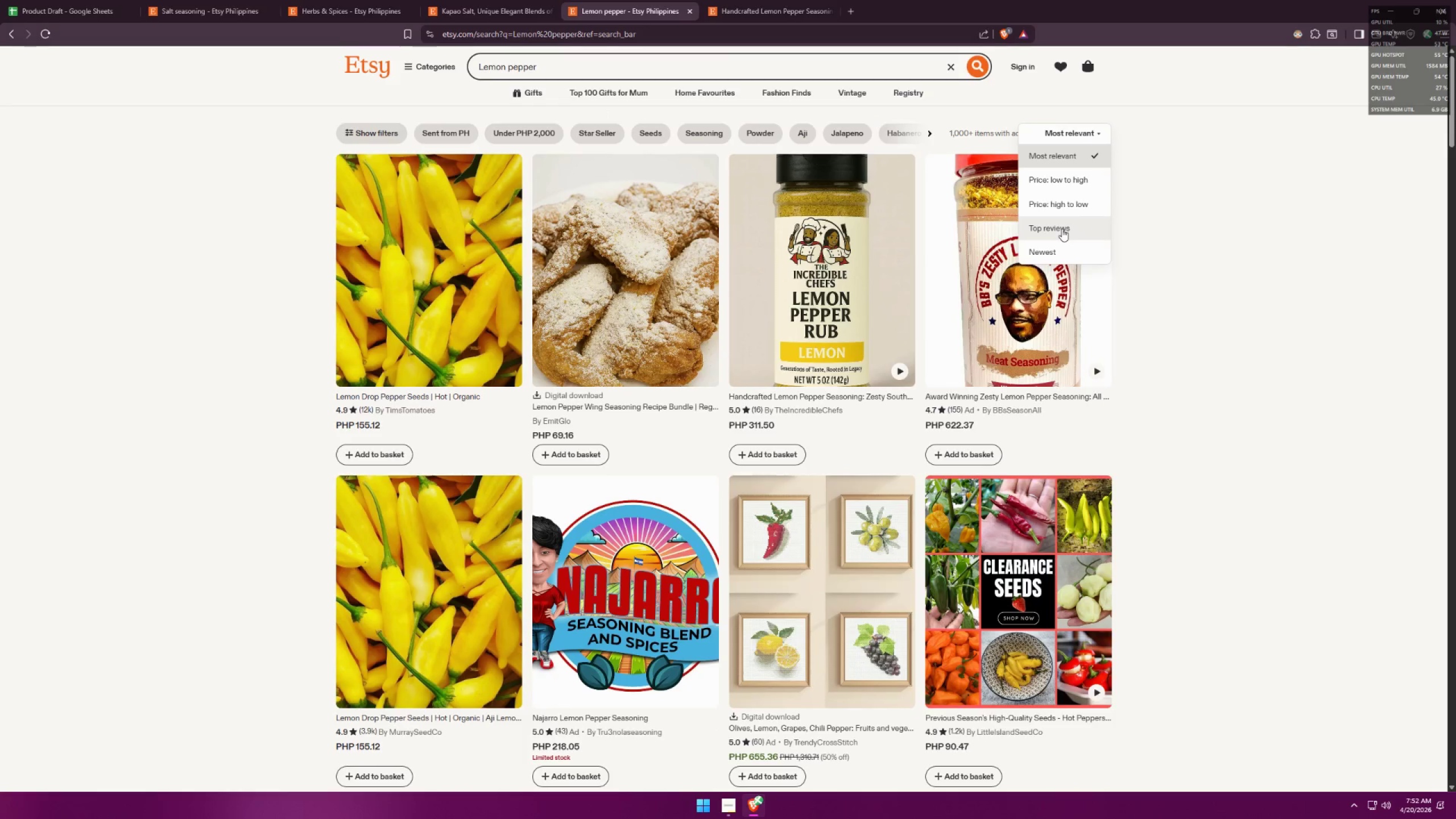 
left_click([1062, 229])
 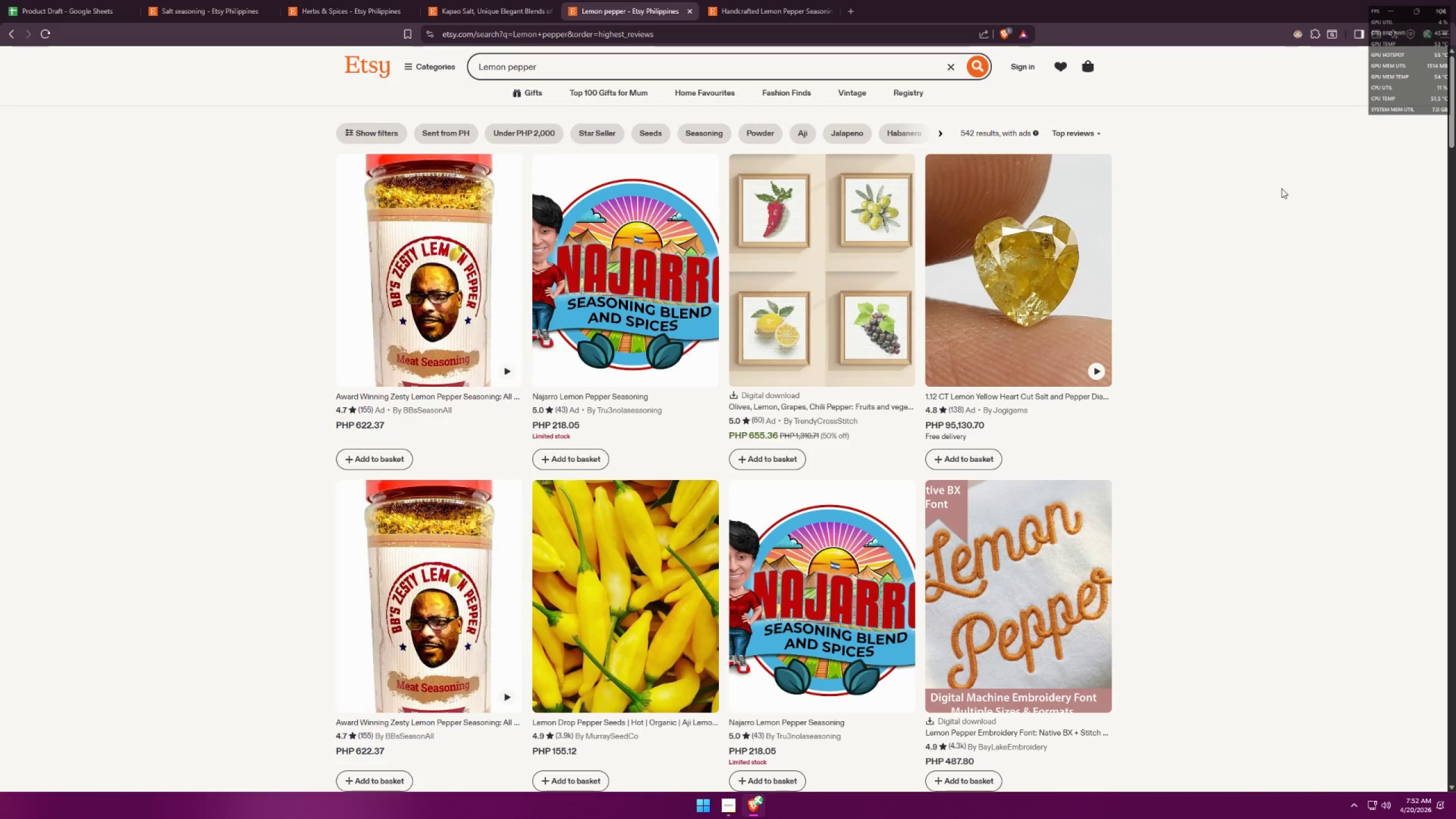 
wait(9.19)
 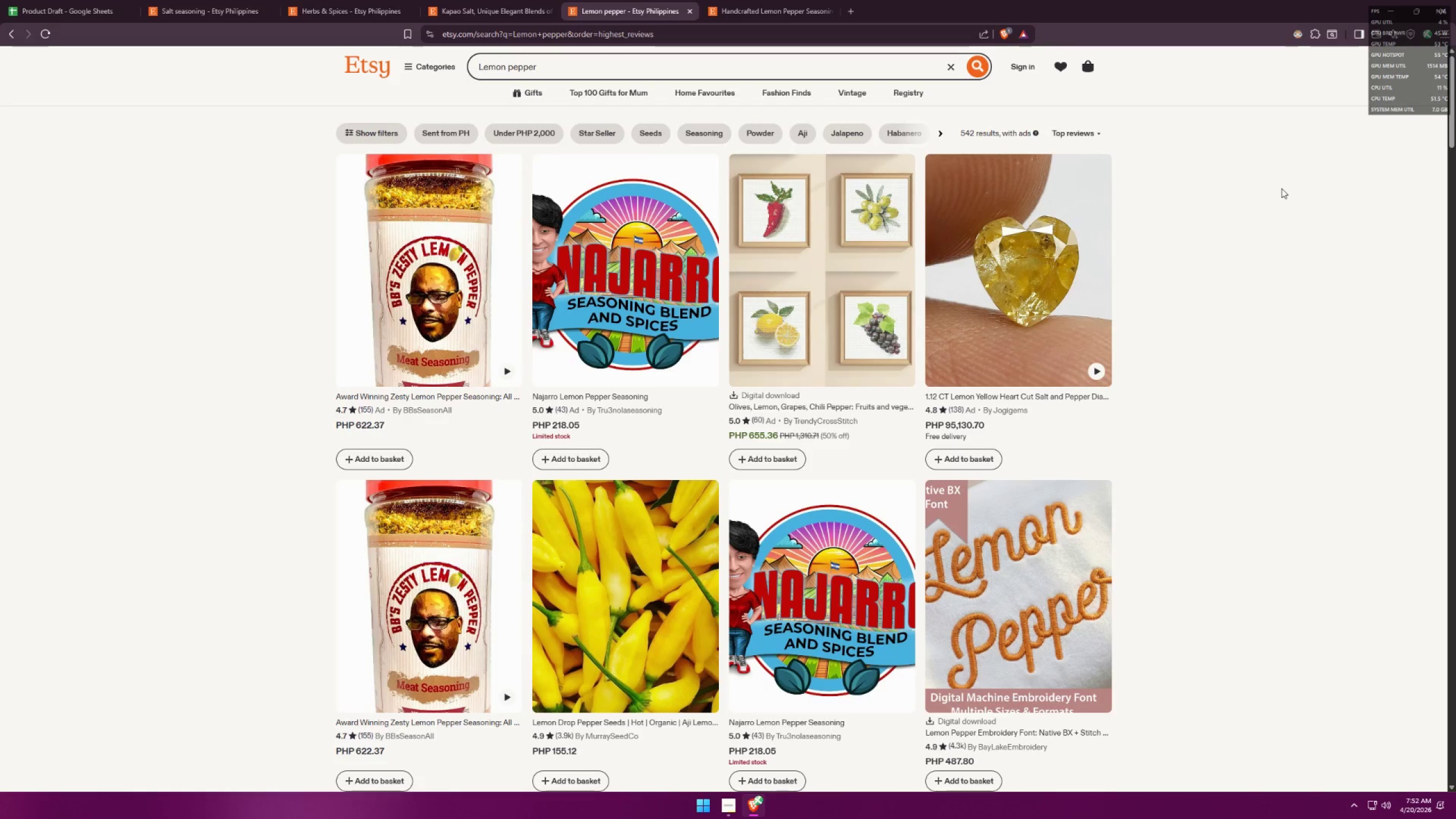 
scroll: coordinate [1306, 235], scroll_direction: down, amount: 7.0
 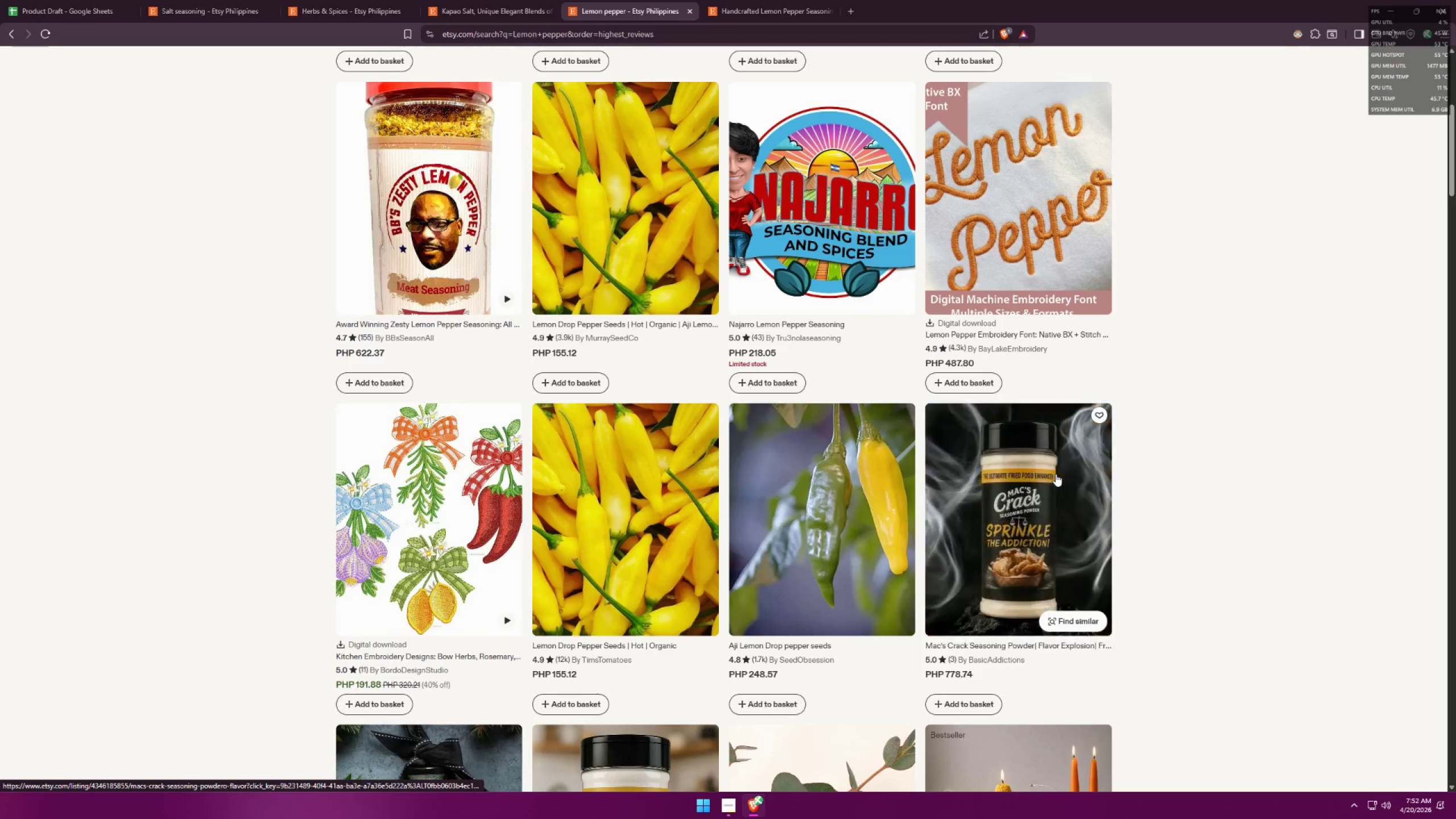 
left_click([1057, 472])
 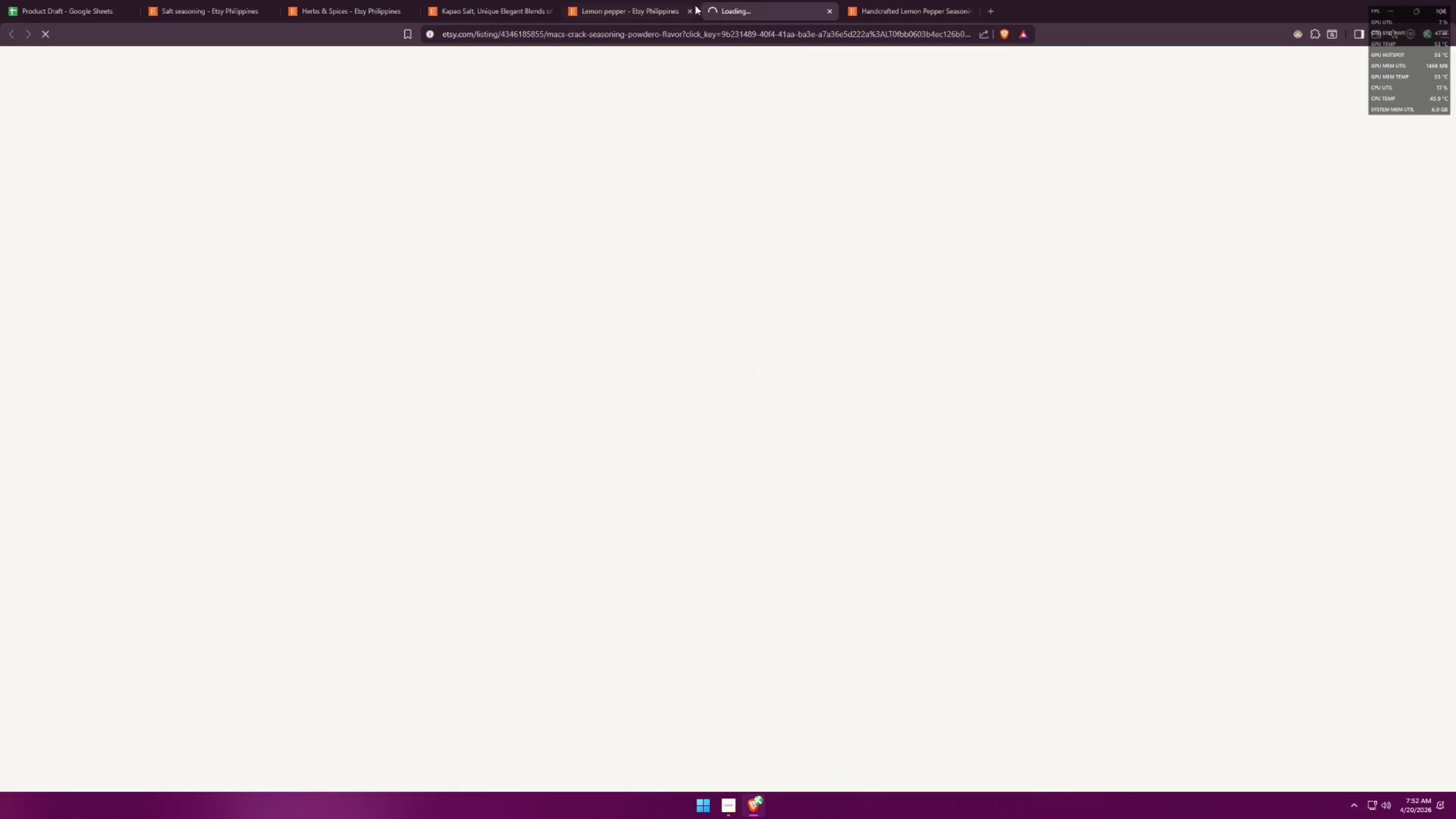 
left_click([908, 0])
 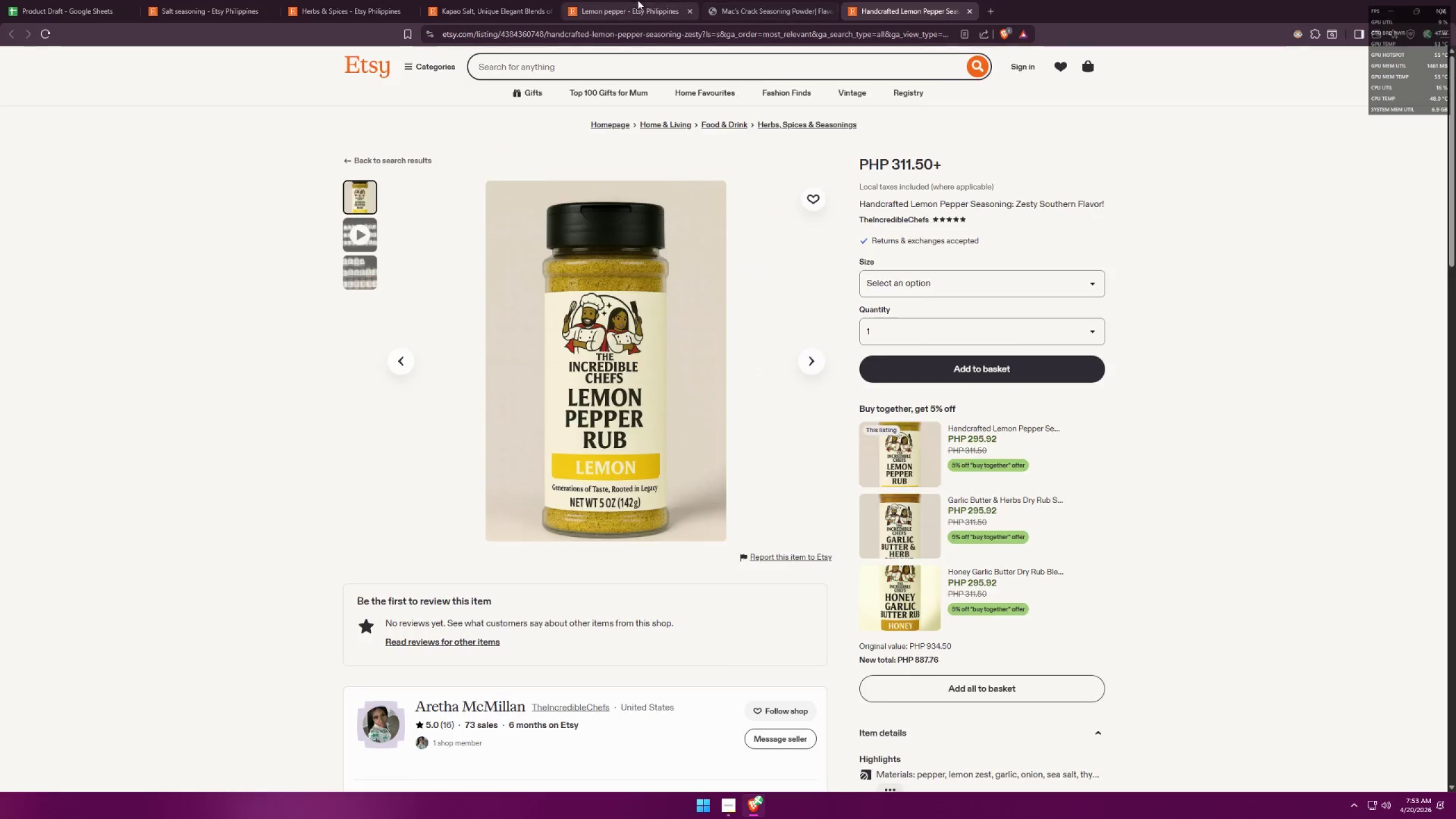 
double_click([470, 0])
 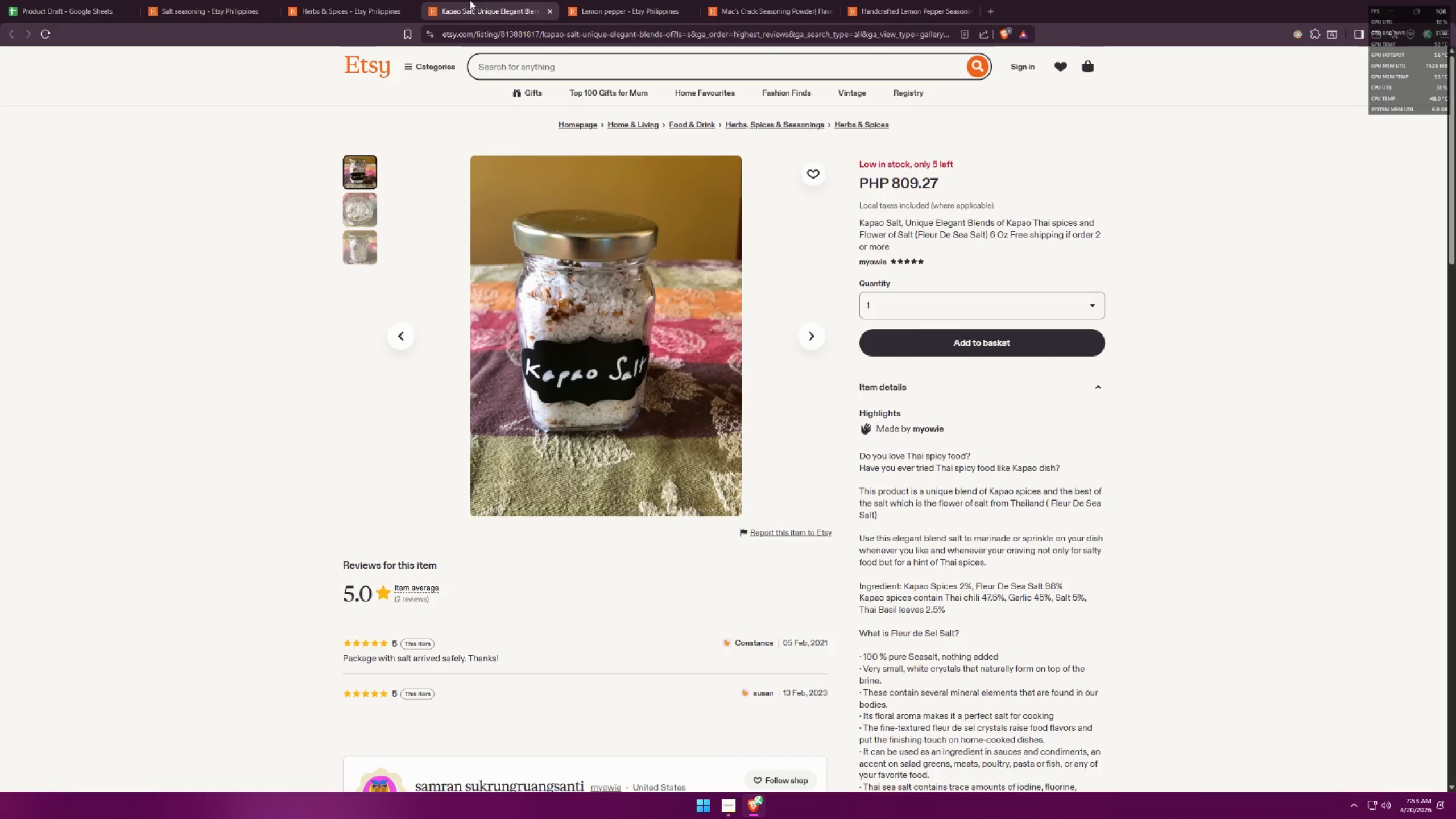 
left_click([318, 0])
 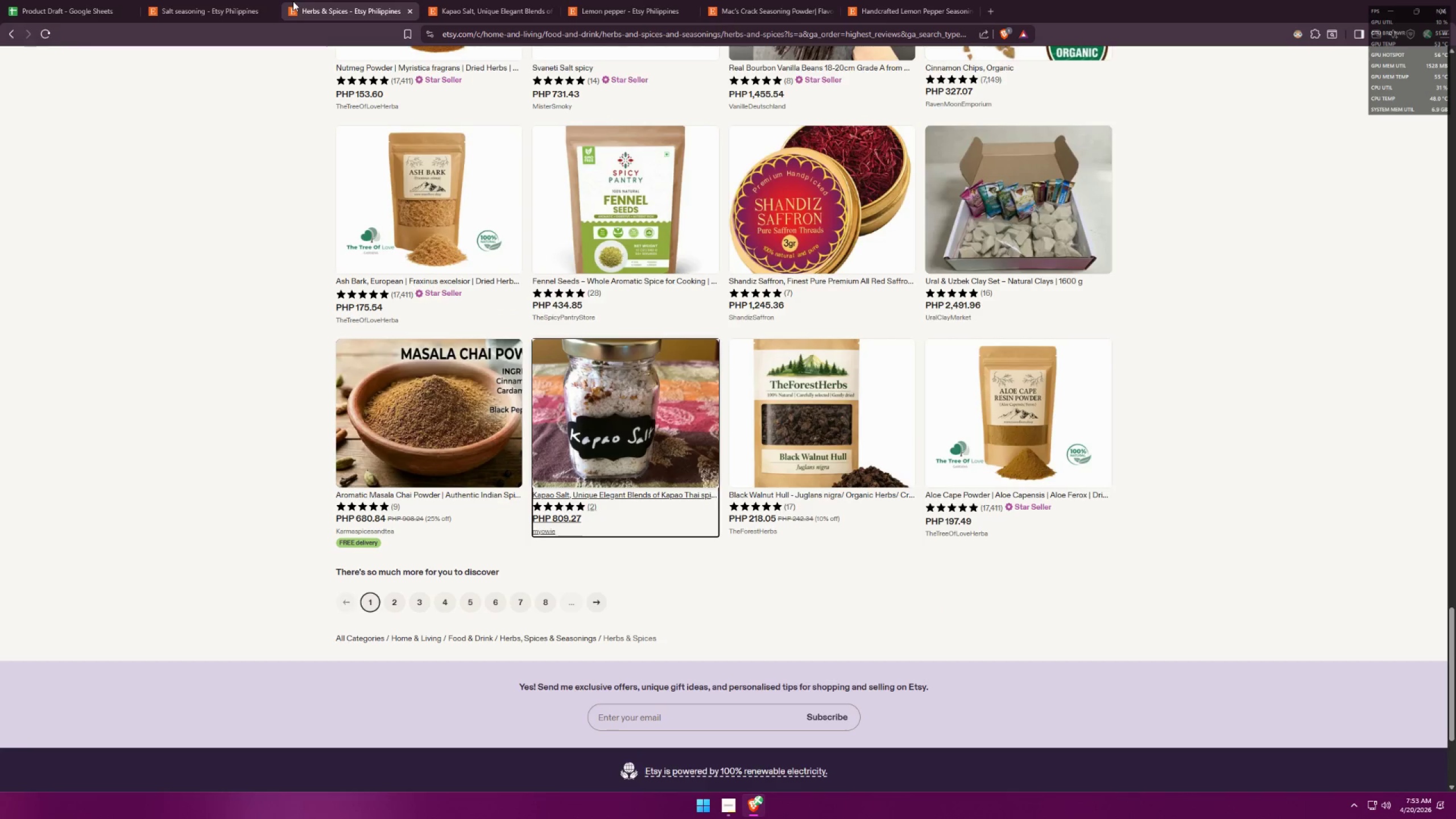 
left_click([234, 1])
 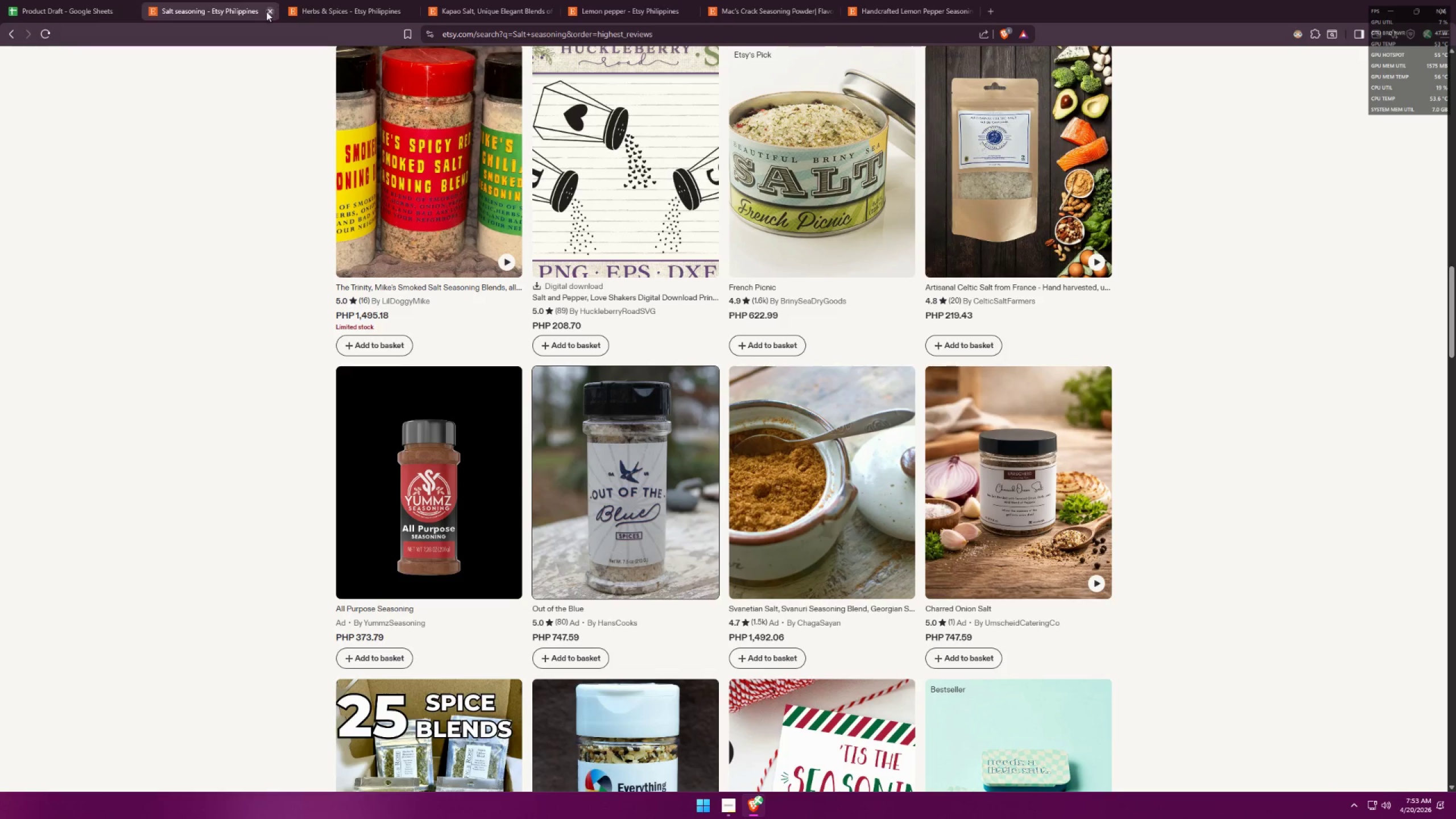 
double_click([266, 11])
 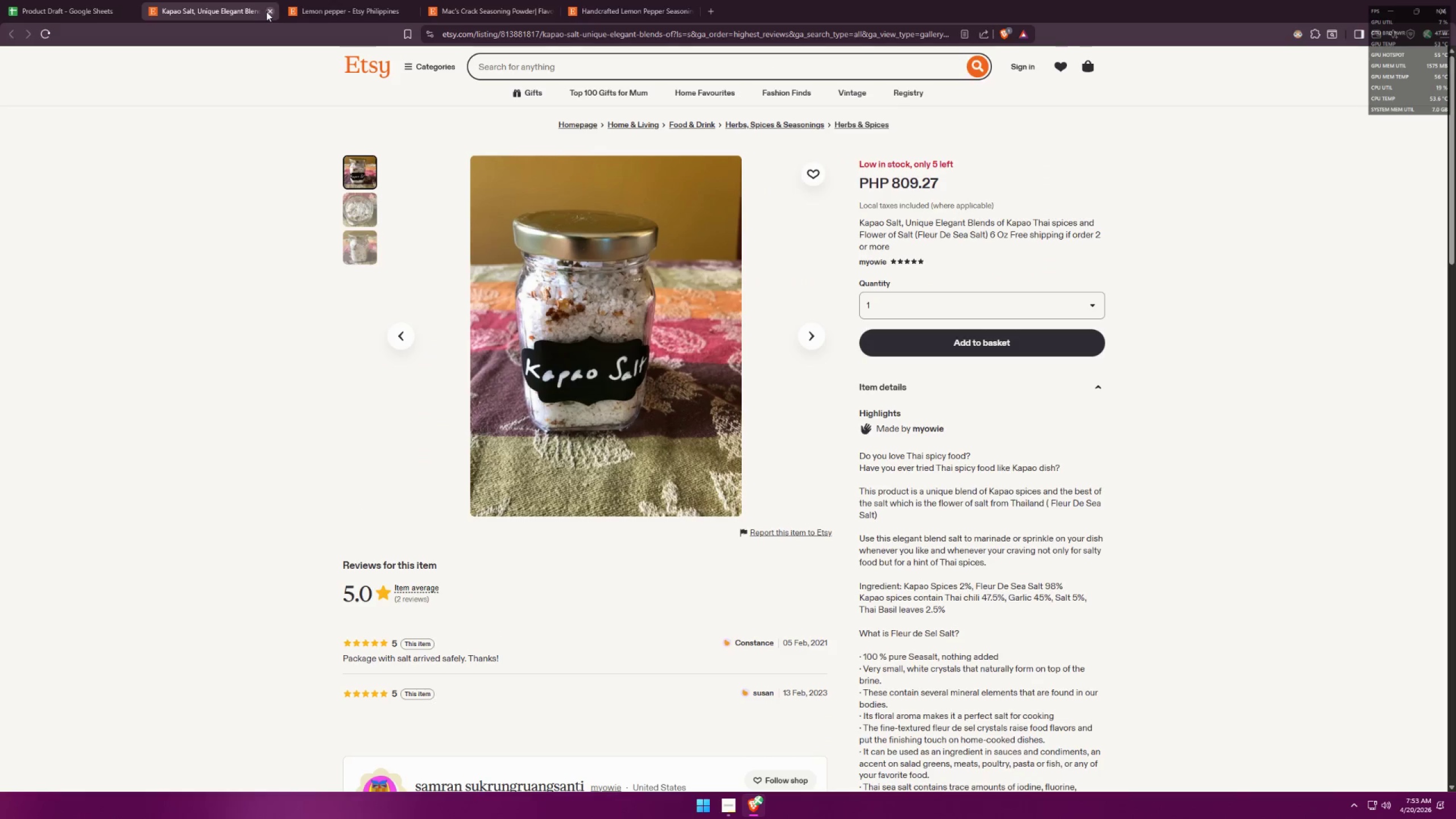 
left_click([266, 11])
 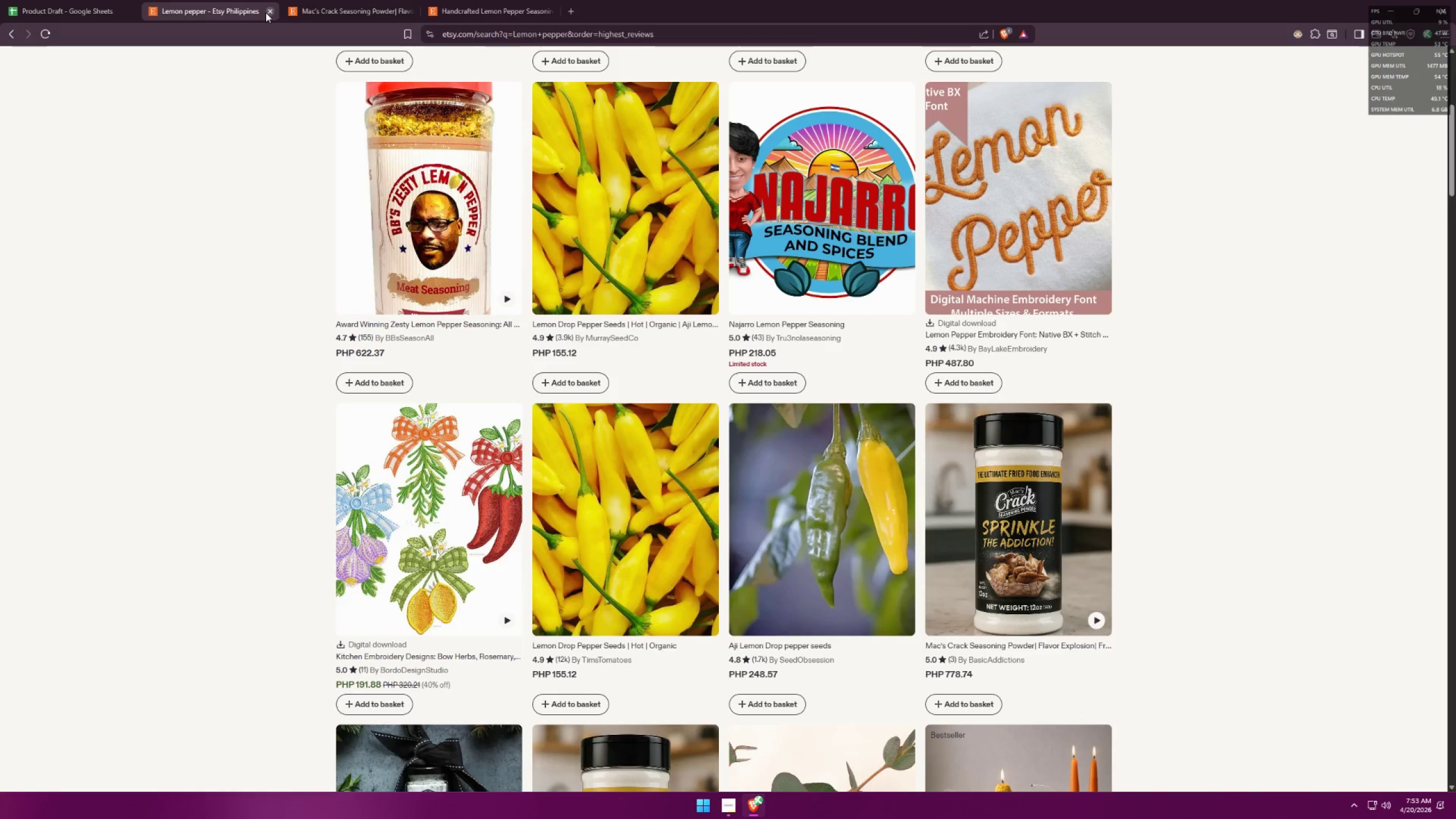 
left_click([365, 5])
 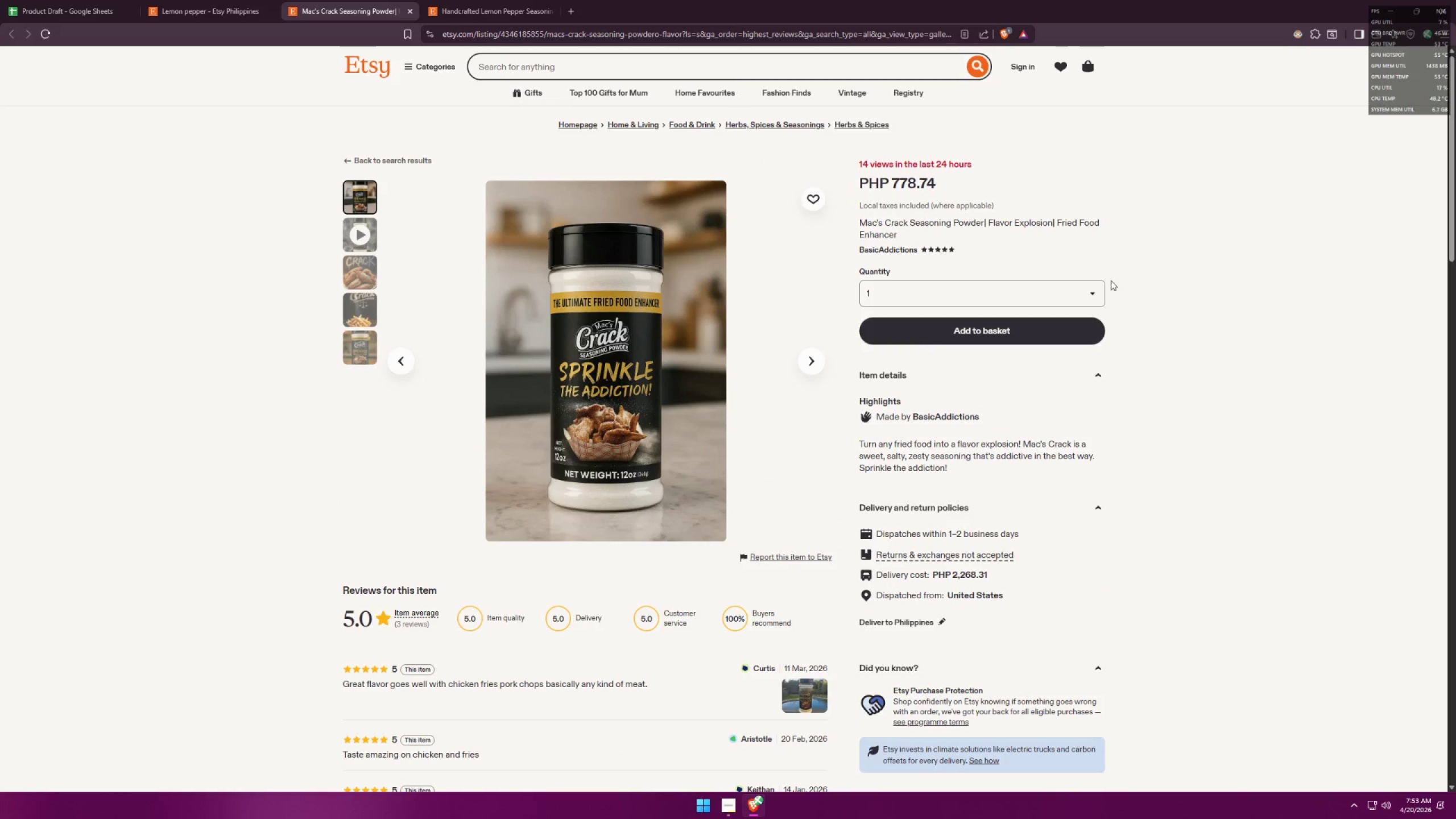 
scroll: coordinate [1161, 385], scroll_direction: down, amount: 1.0
 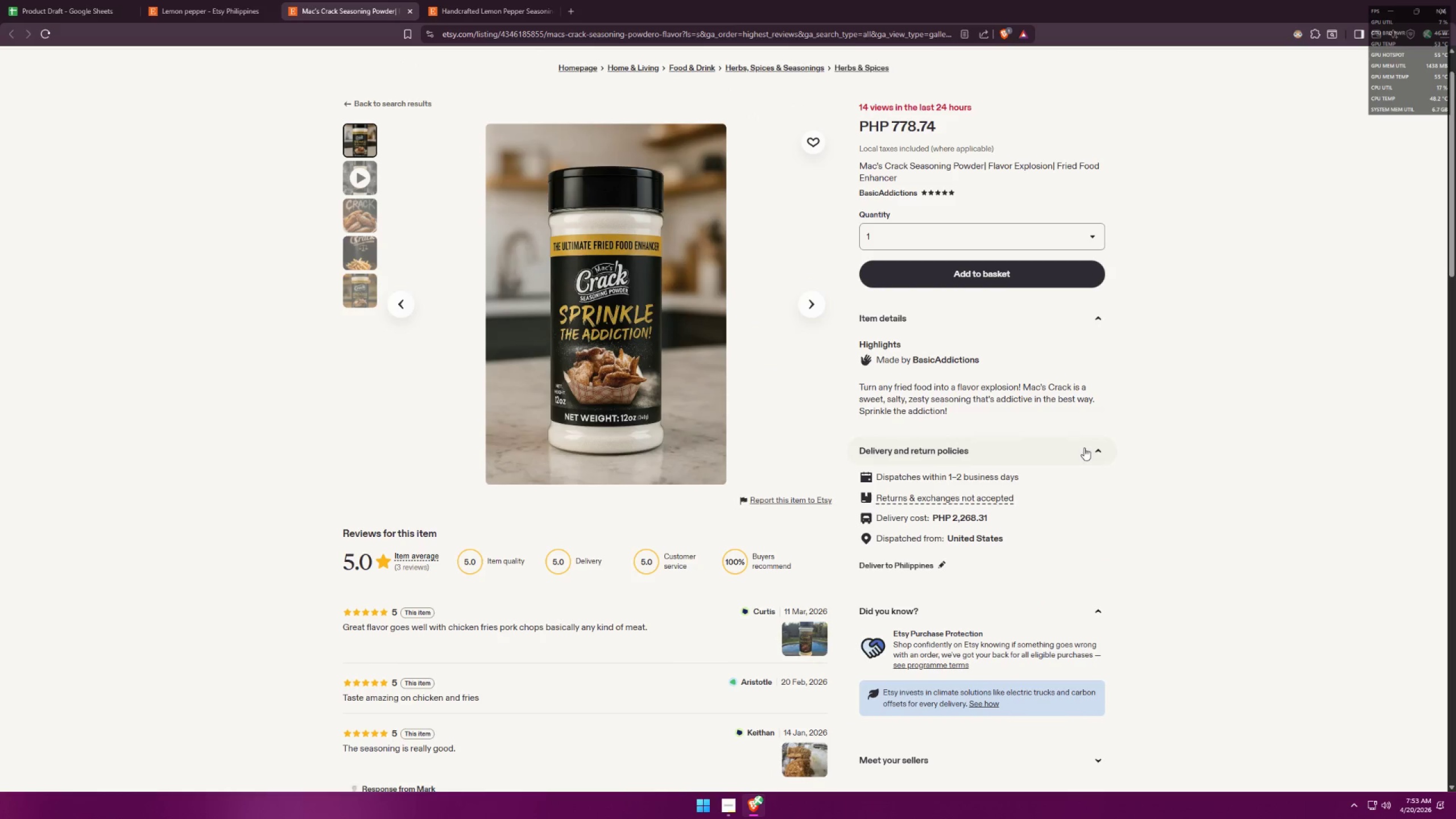 
left_click([982, 399])
 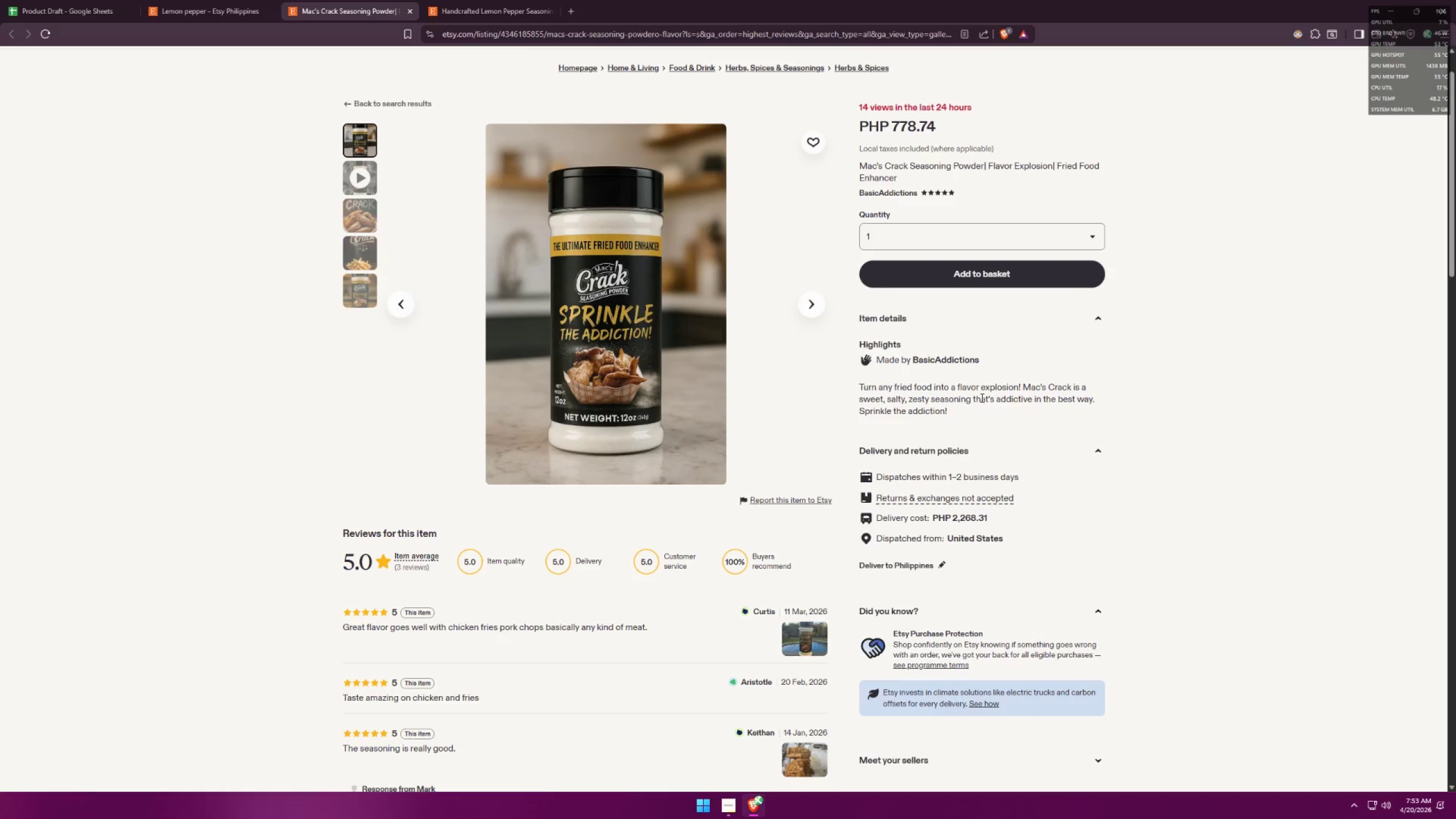 
scroll: coordinate [990, 401], scroll_direction: down, amount: 3.0
 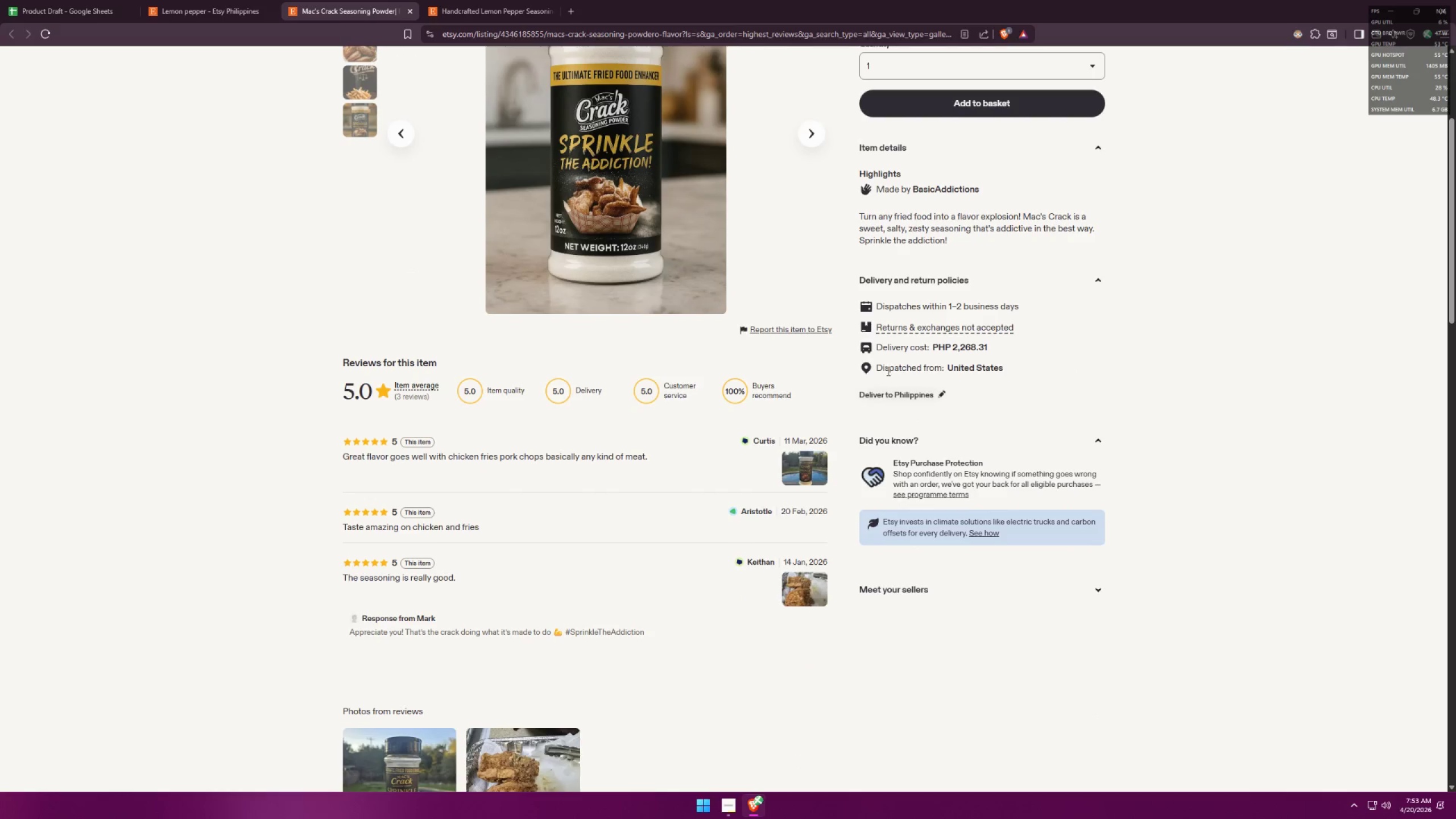 
left_click([599, 396])
 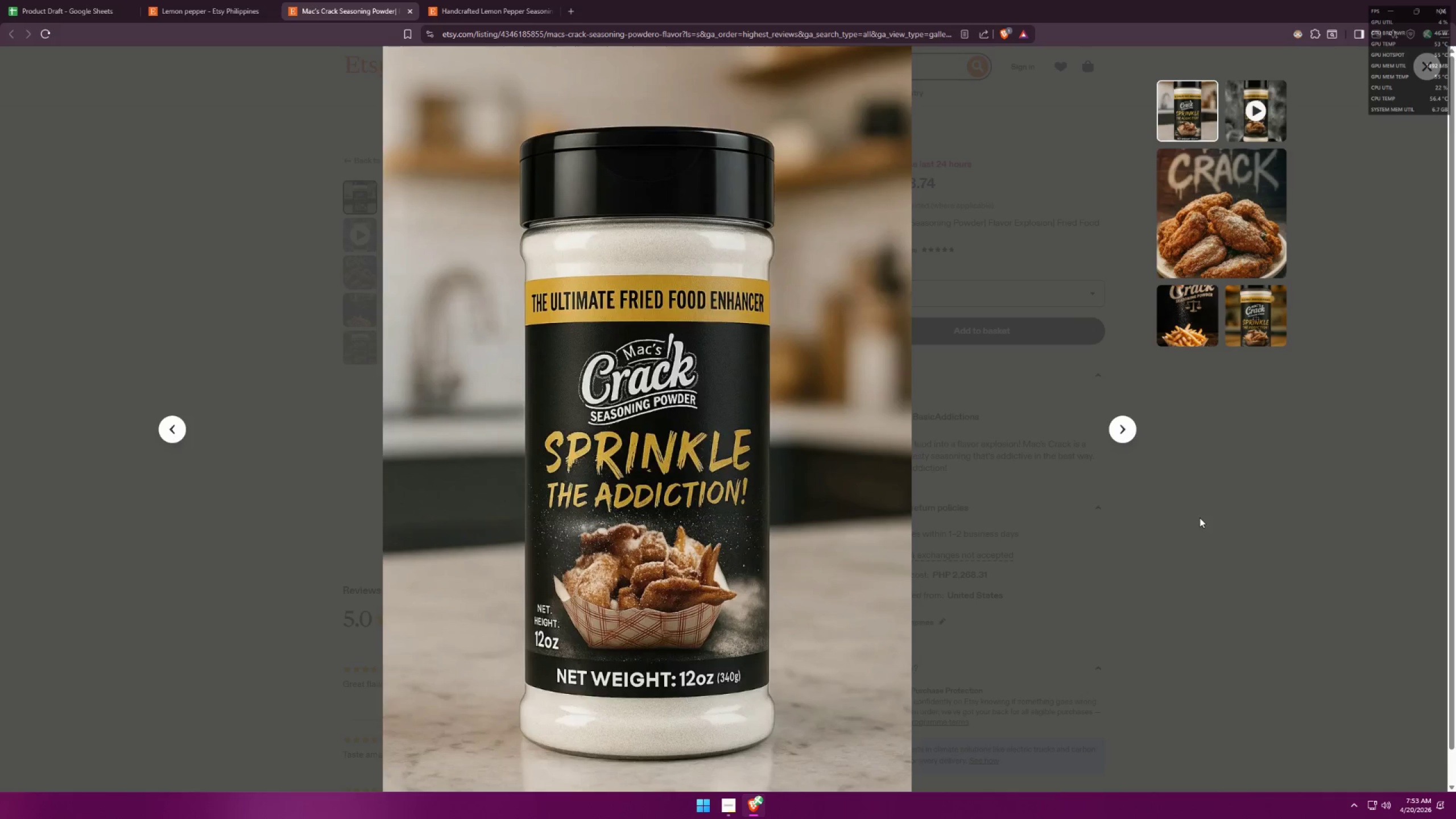 
scroll: coordinate [851, 357], scroll_direction: up, amount: 4.0
 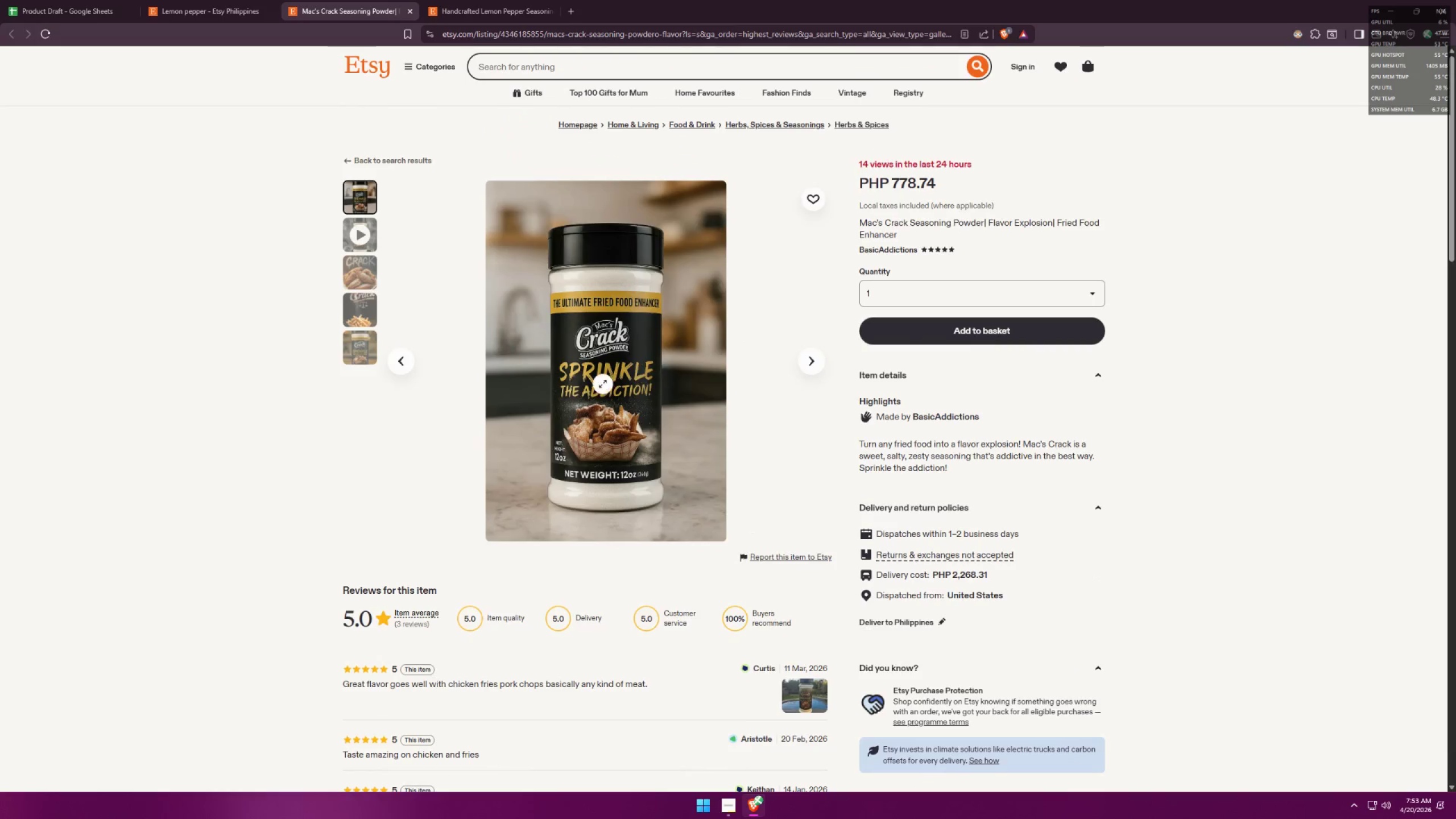 
left_click([32, 0])
 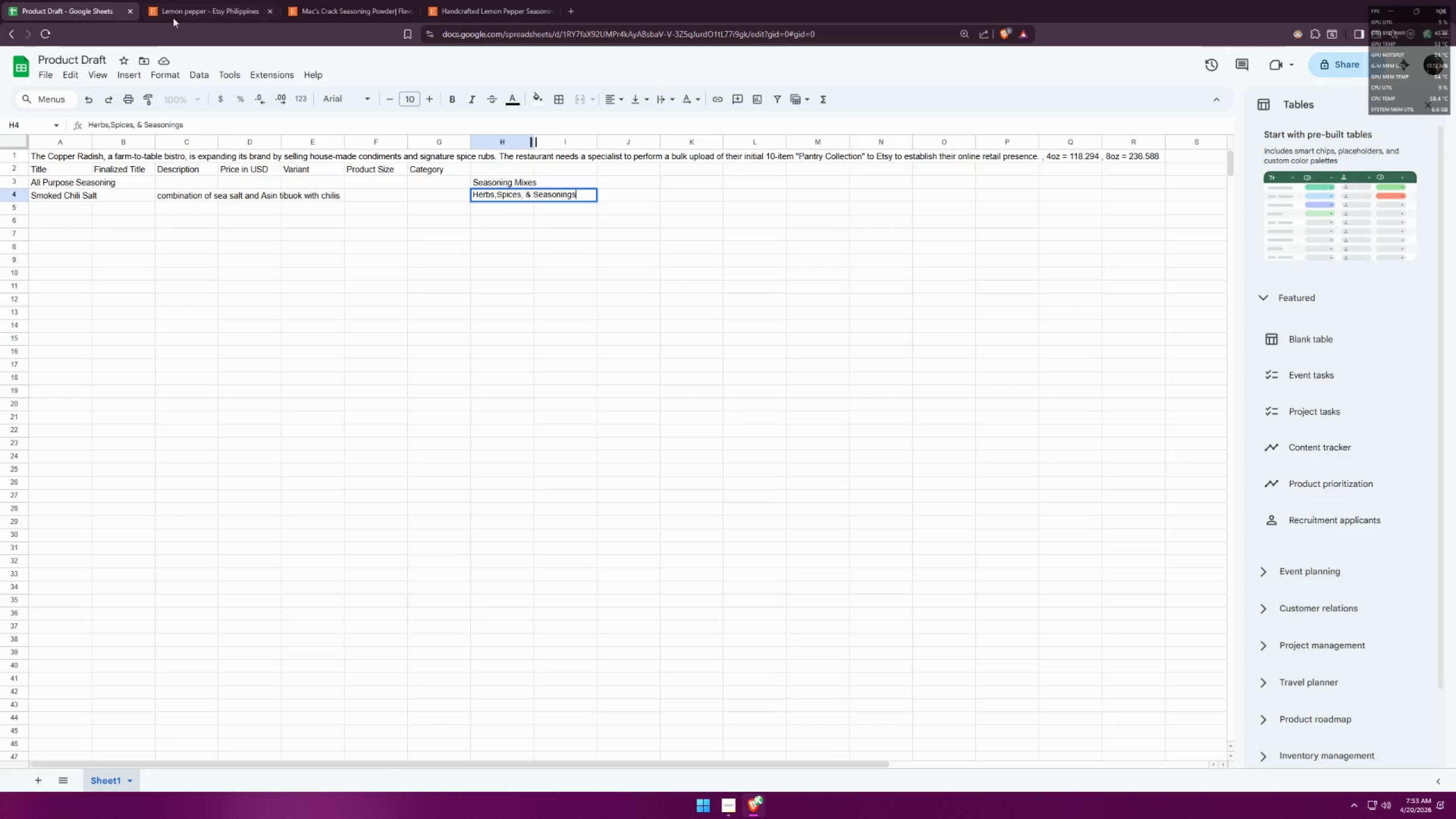 
left_click([317, 0])
 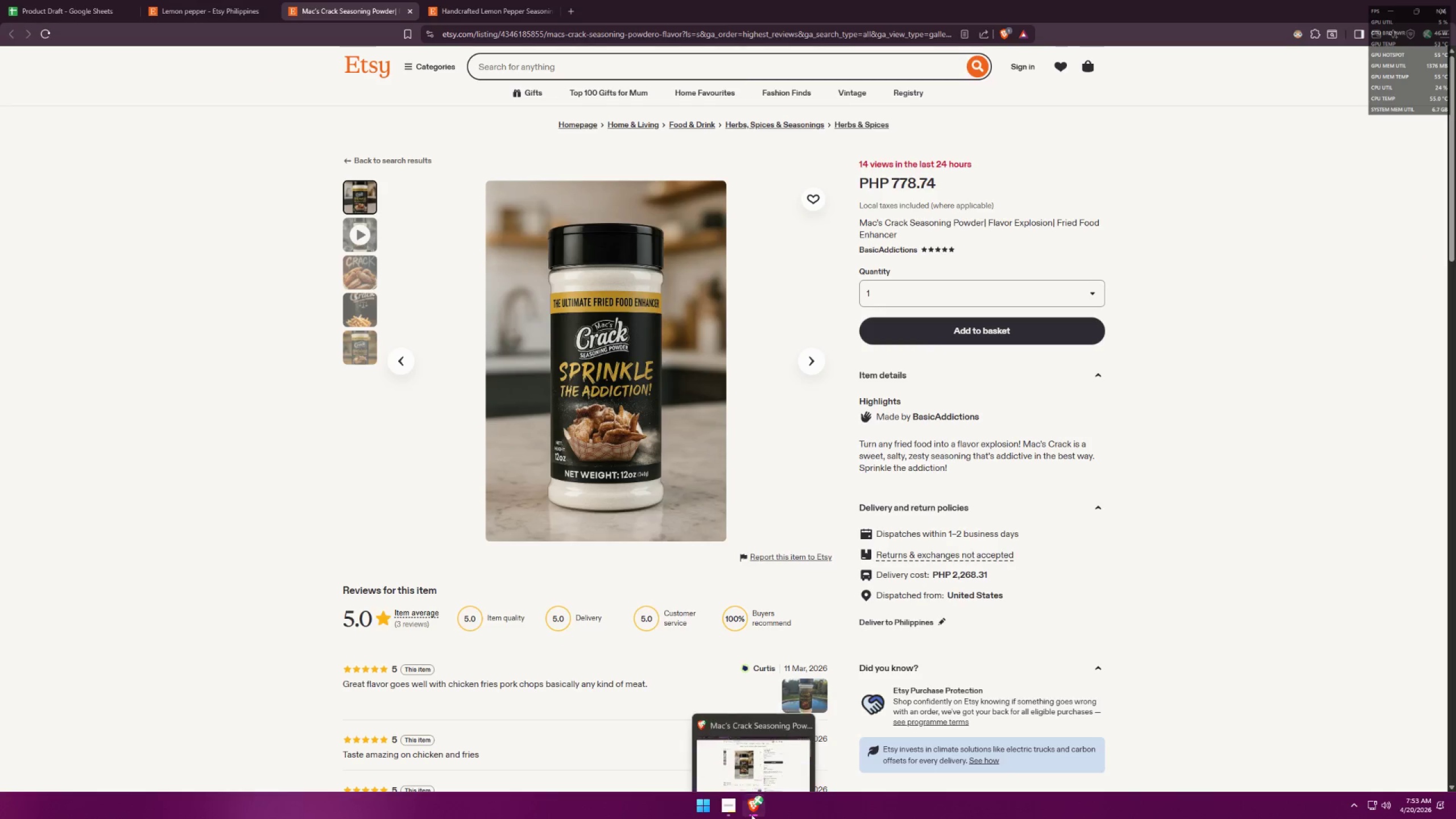 
wait(6.83)
 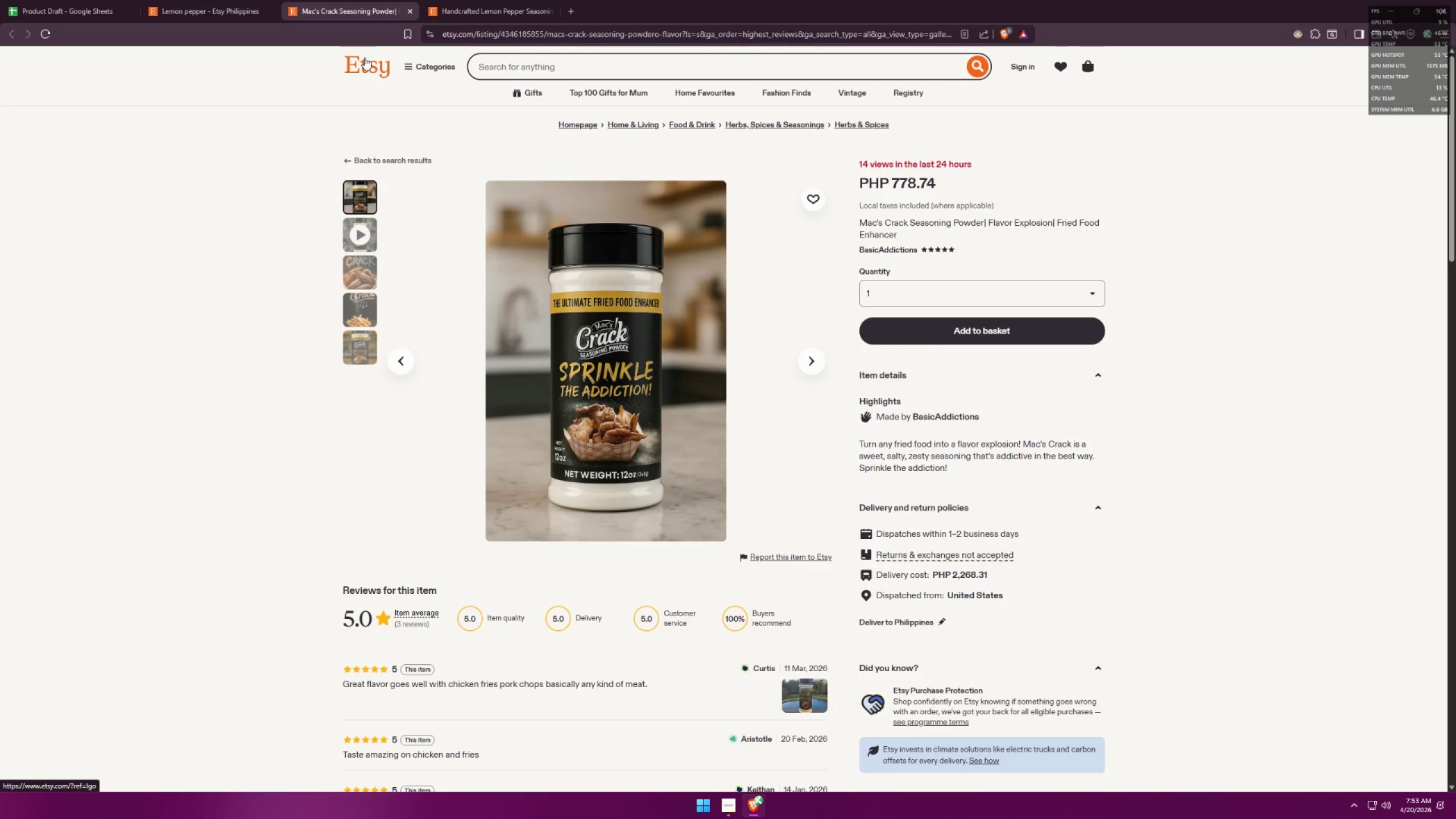 
left_click([567, 0])
 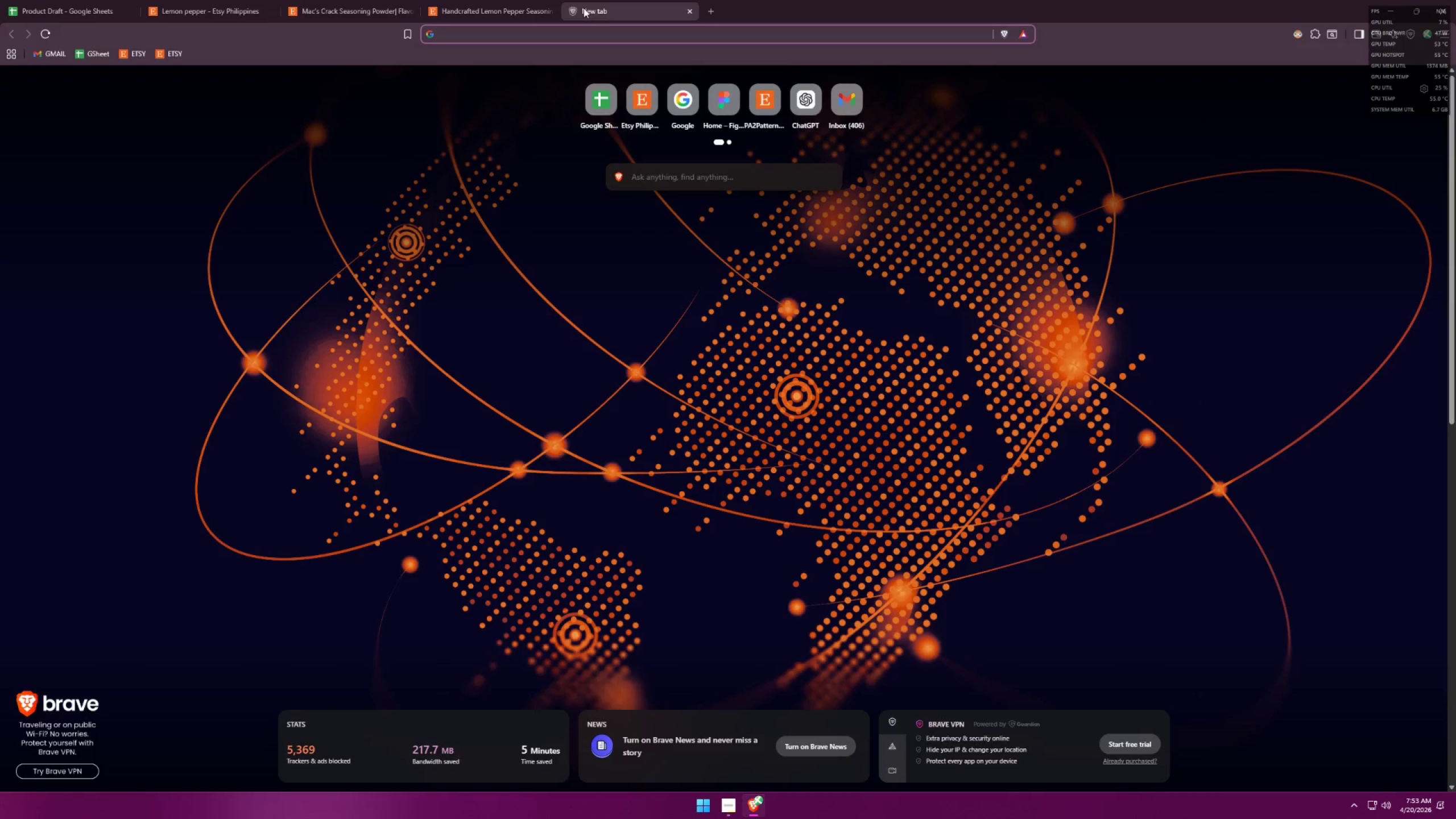 
type(12 oz )
key(Backspace)
type(3 o)
key(Backspace)
key(Backspace)
key(Backspace)
type(4 oz c)
key(Backspace)
type(vs 8oz jar)
 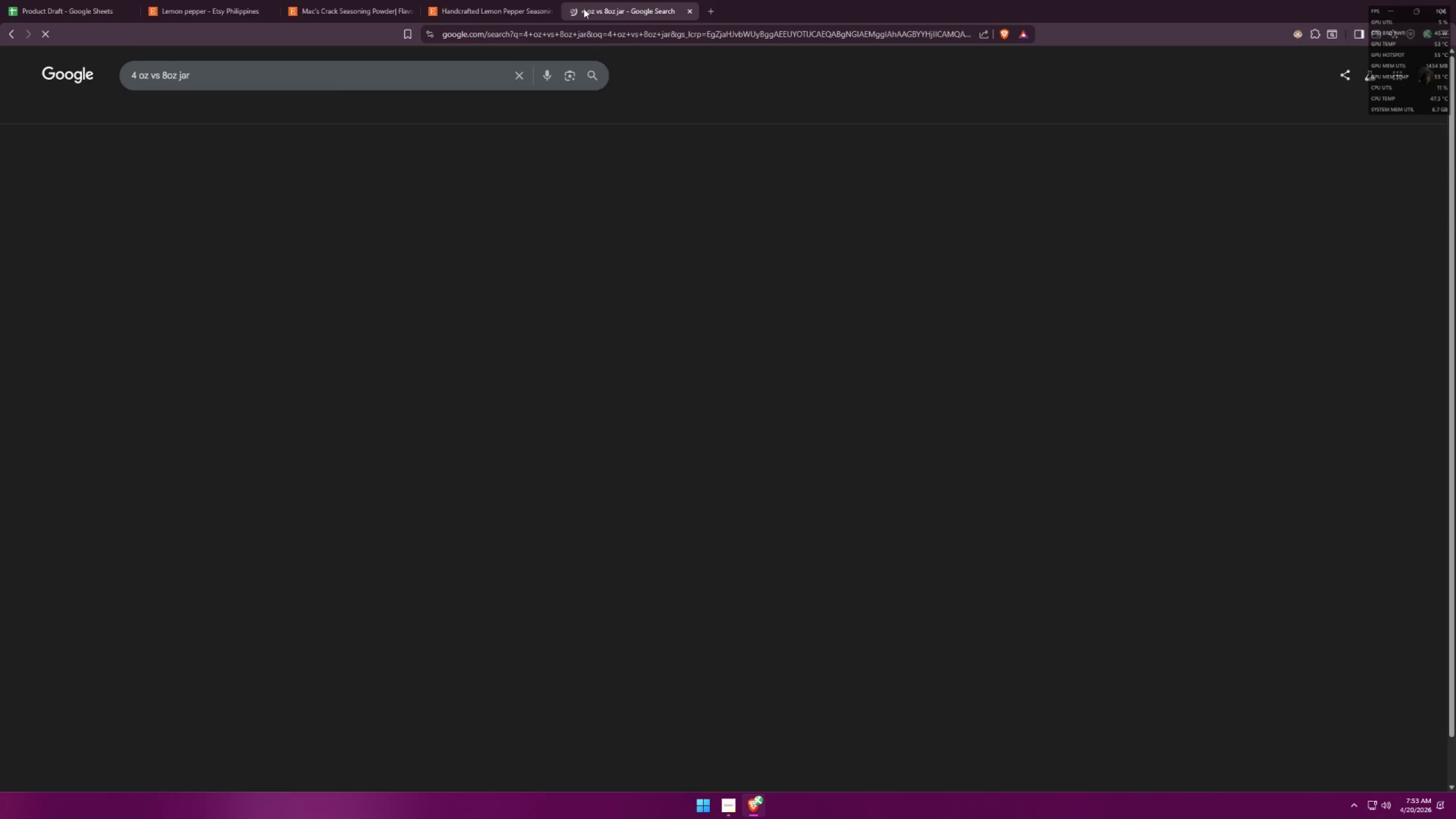 
key(Enter)
 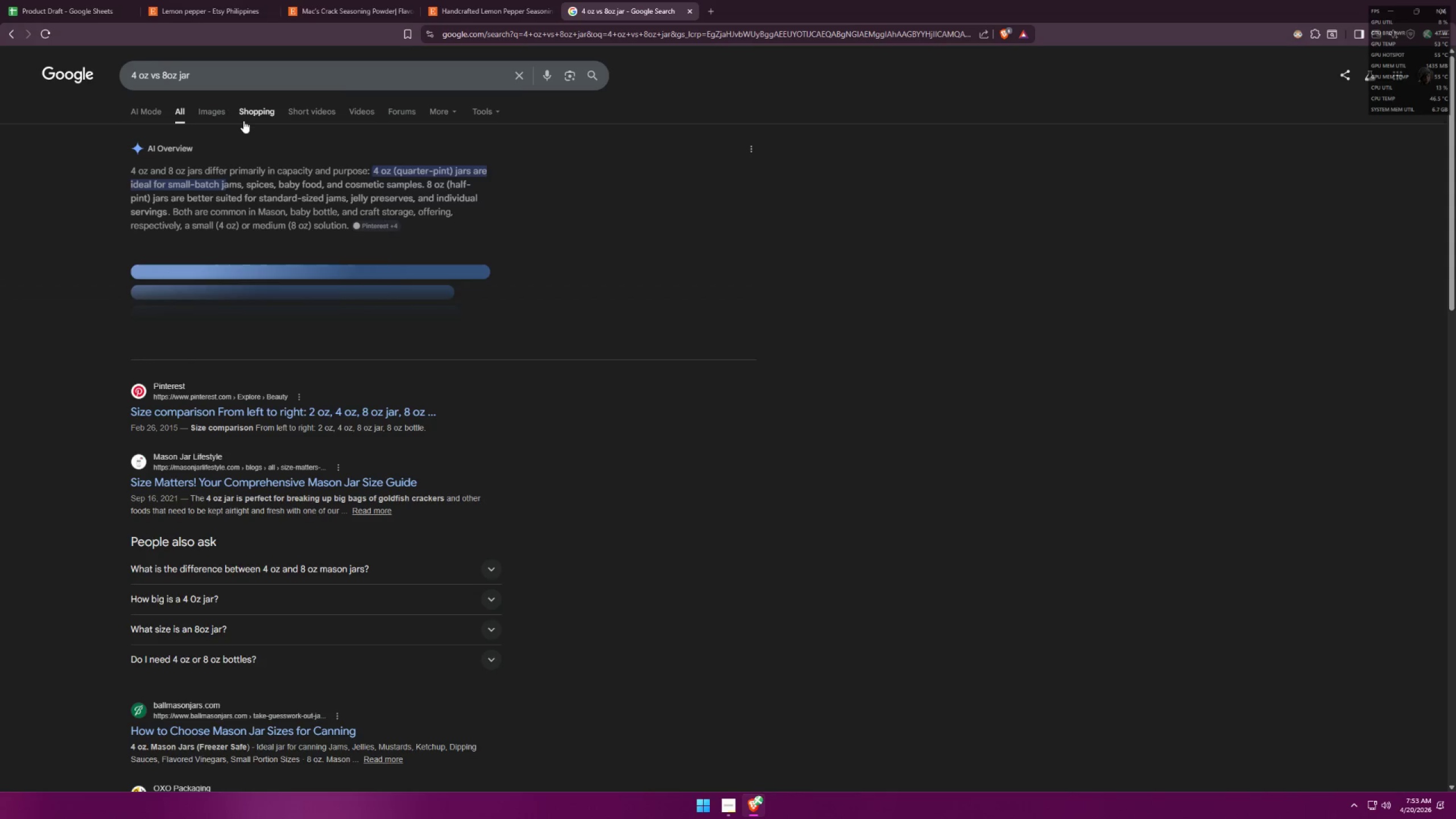 
left_click([208, 113])
 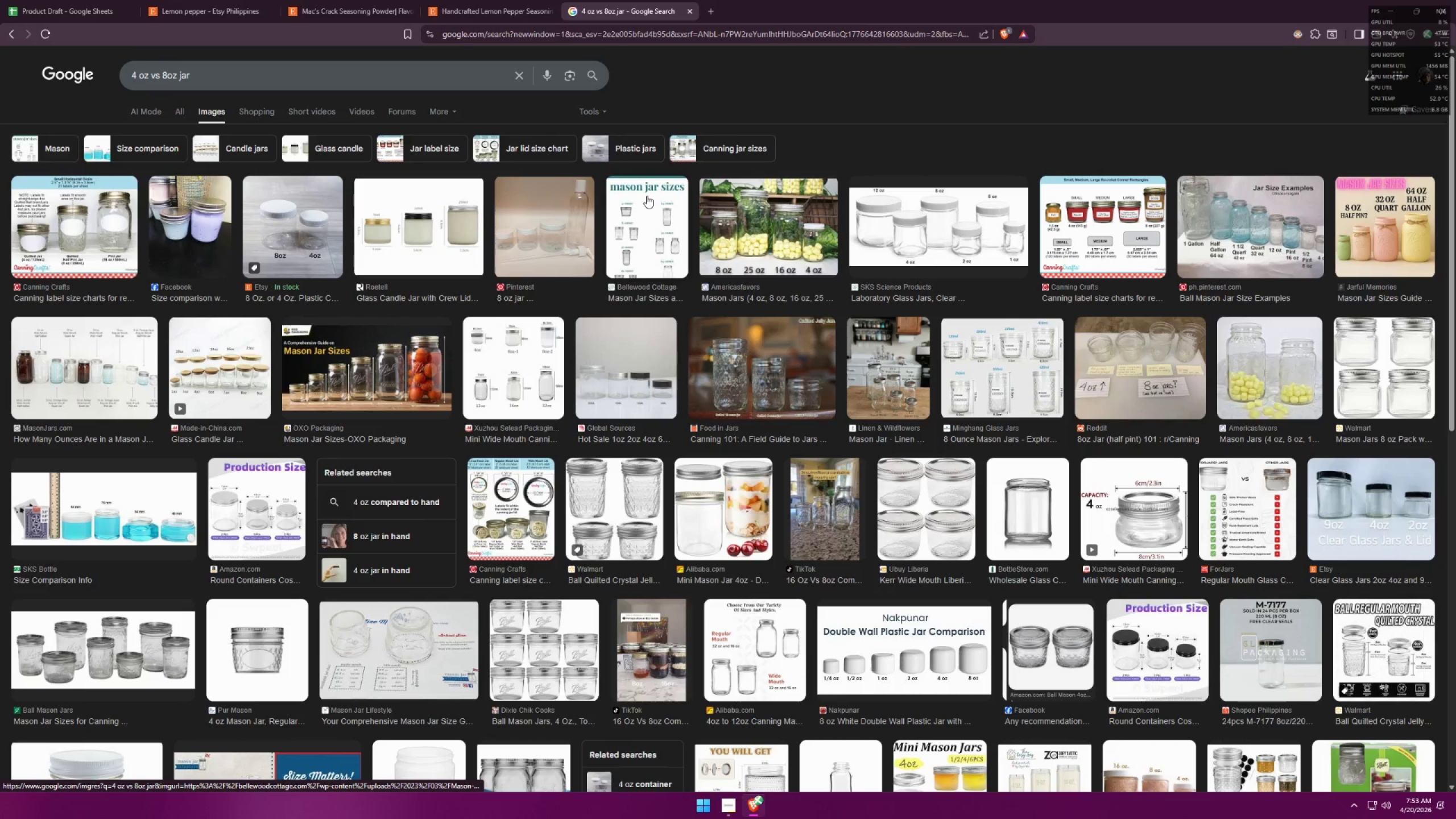 
left_click([644, 210])
 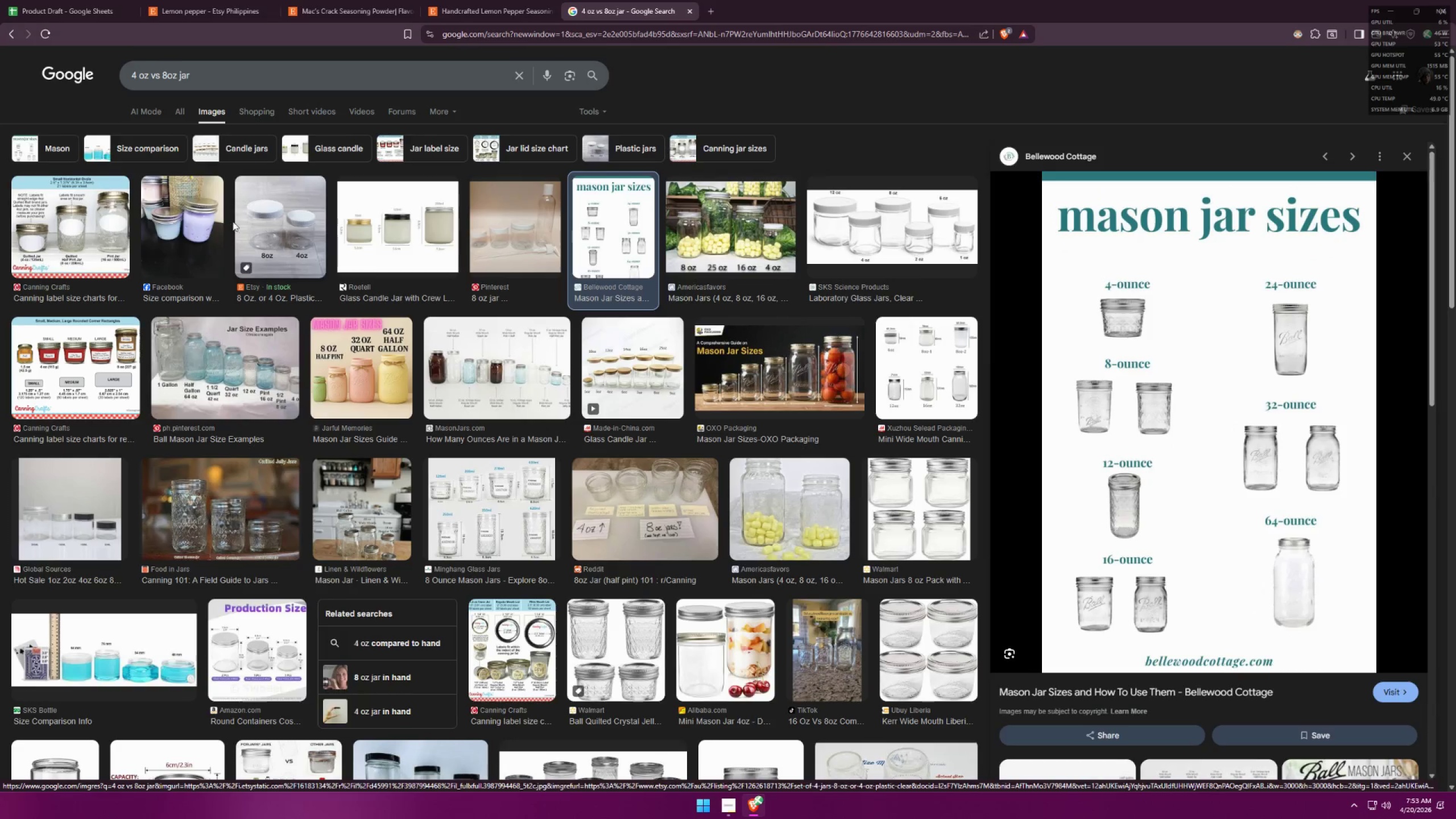 
wait(5.05)
 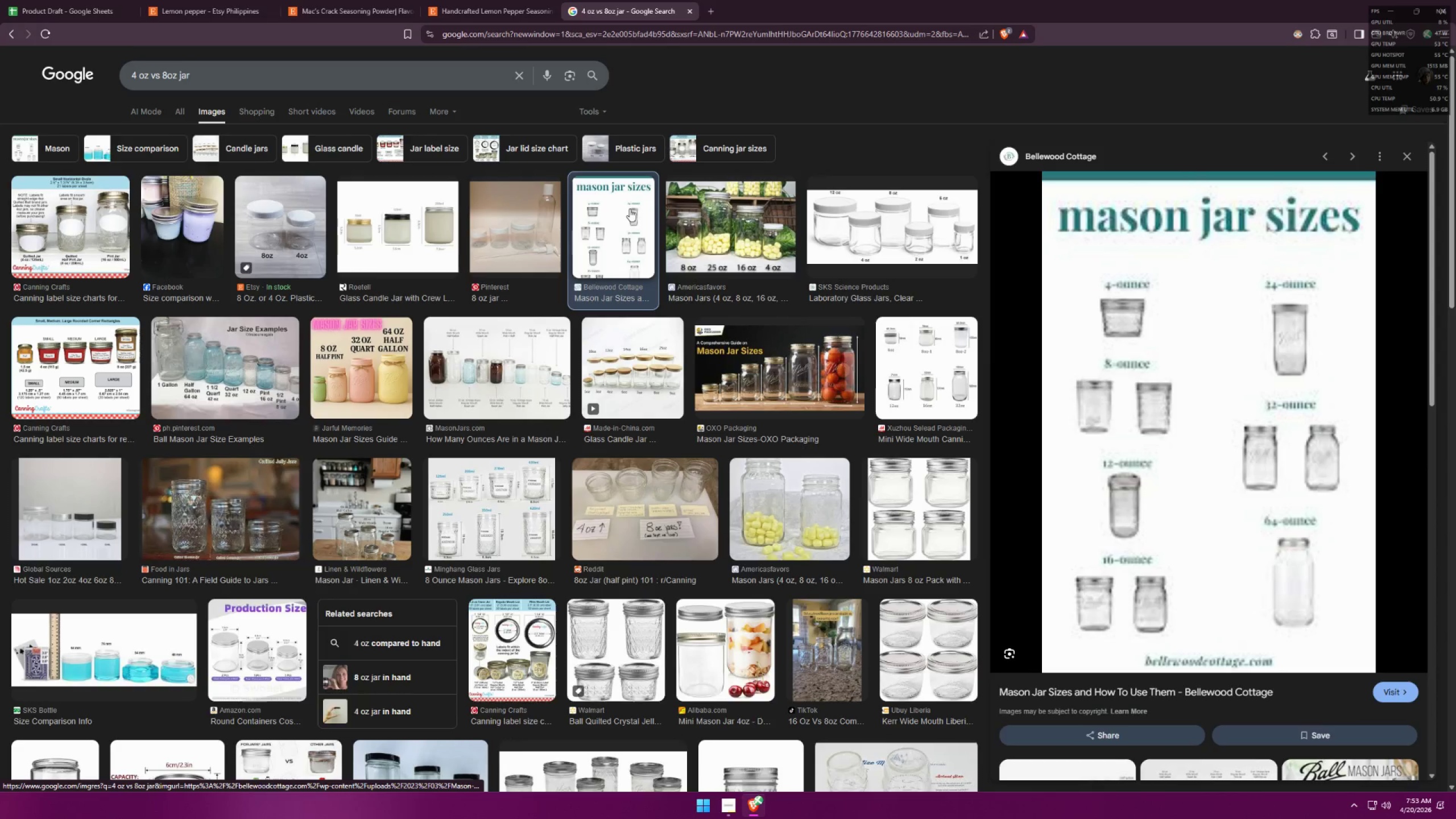 
left_click([212, 77])
 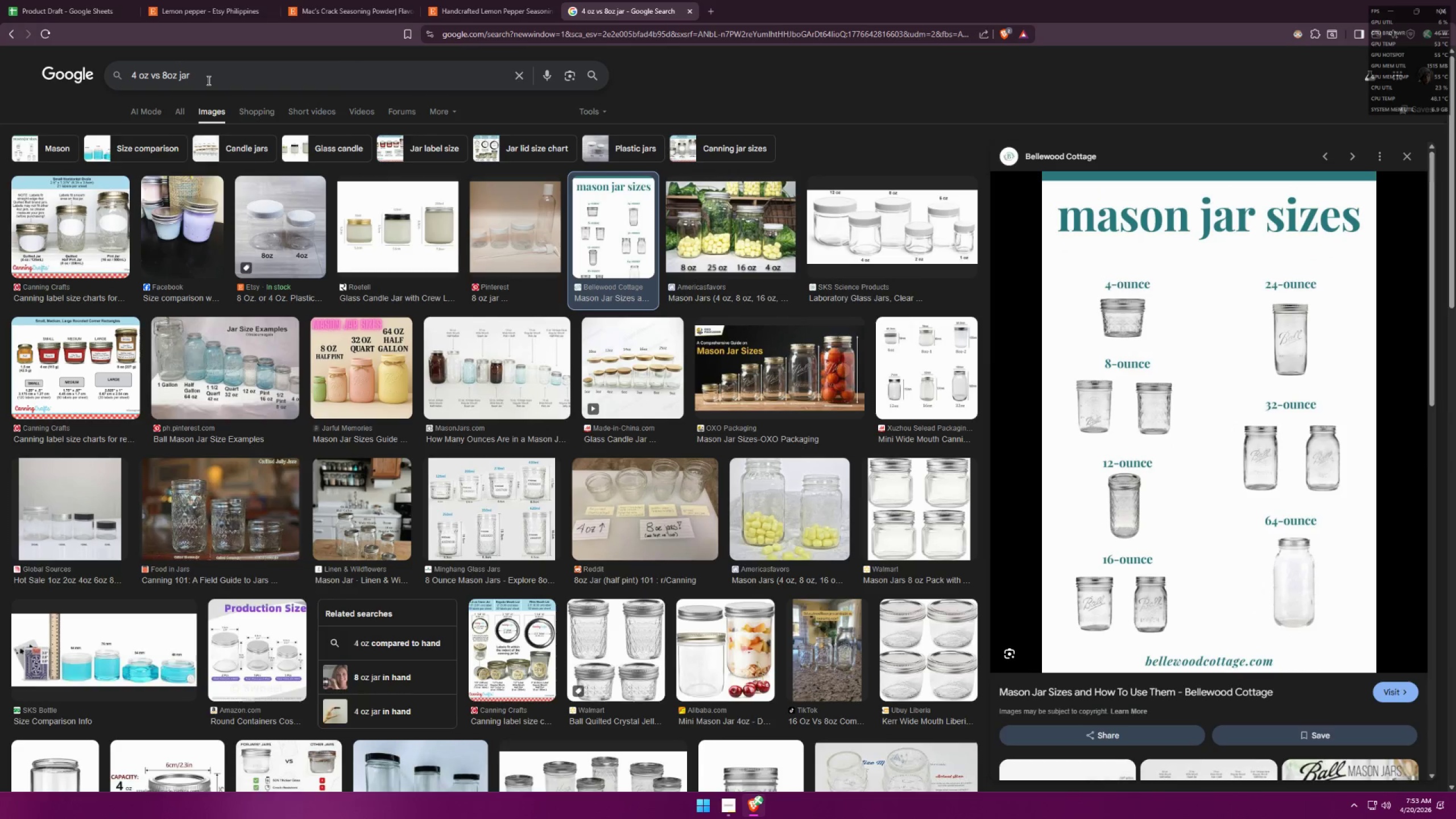 
key(Backspace)
key(Backspace)
key(Backspace)
type(spice jar)
 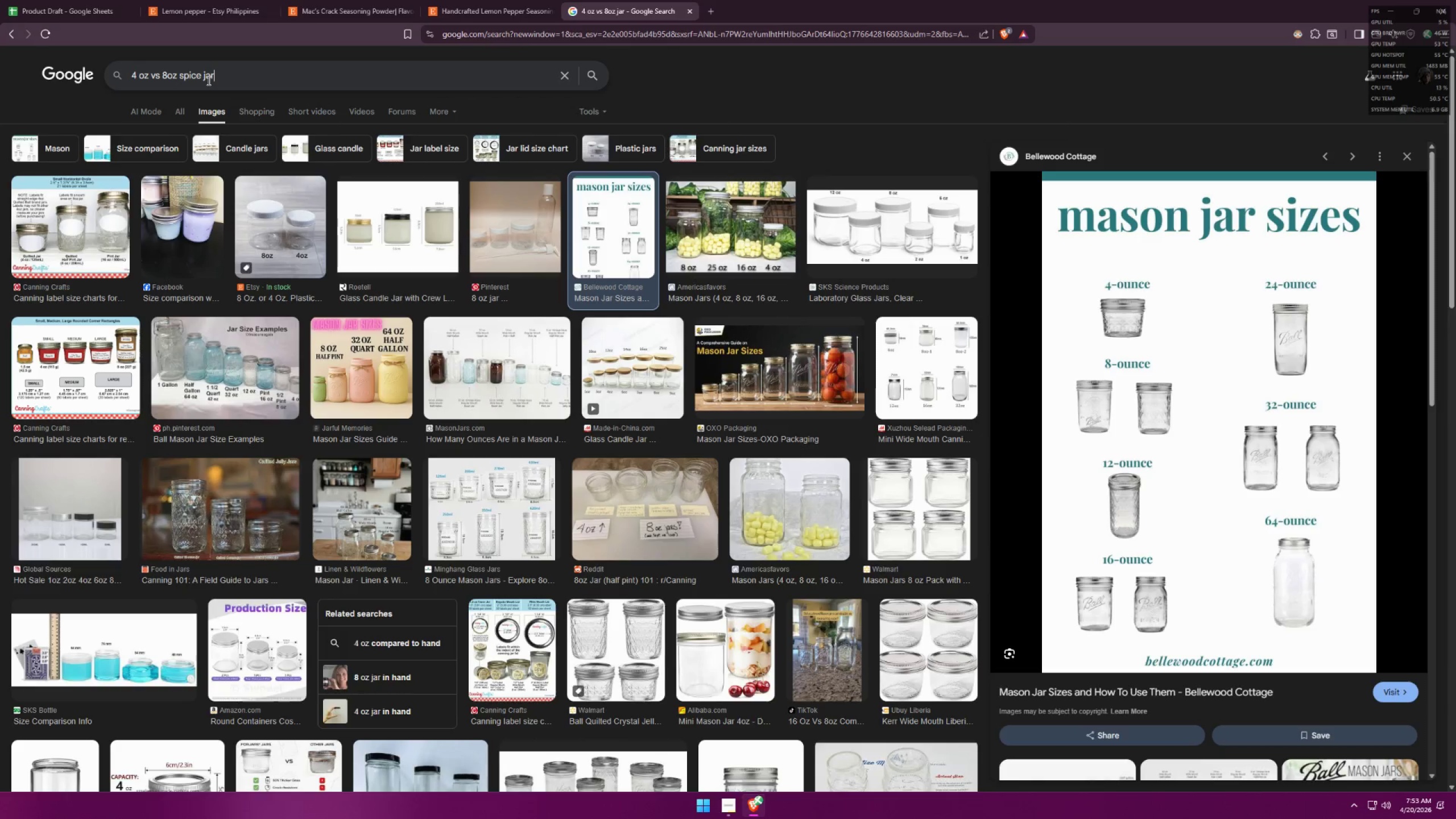 
key(Enter)
 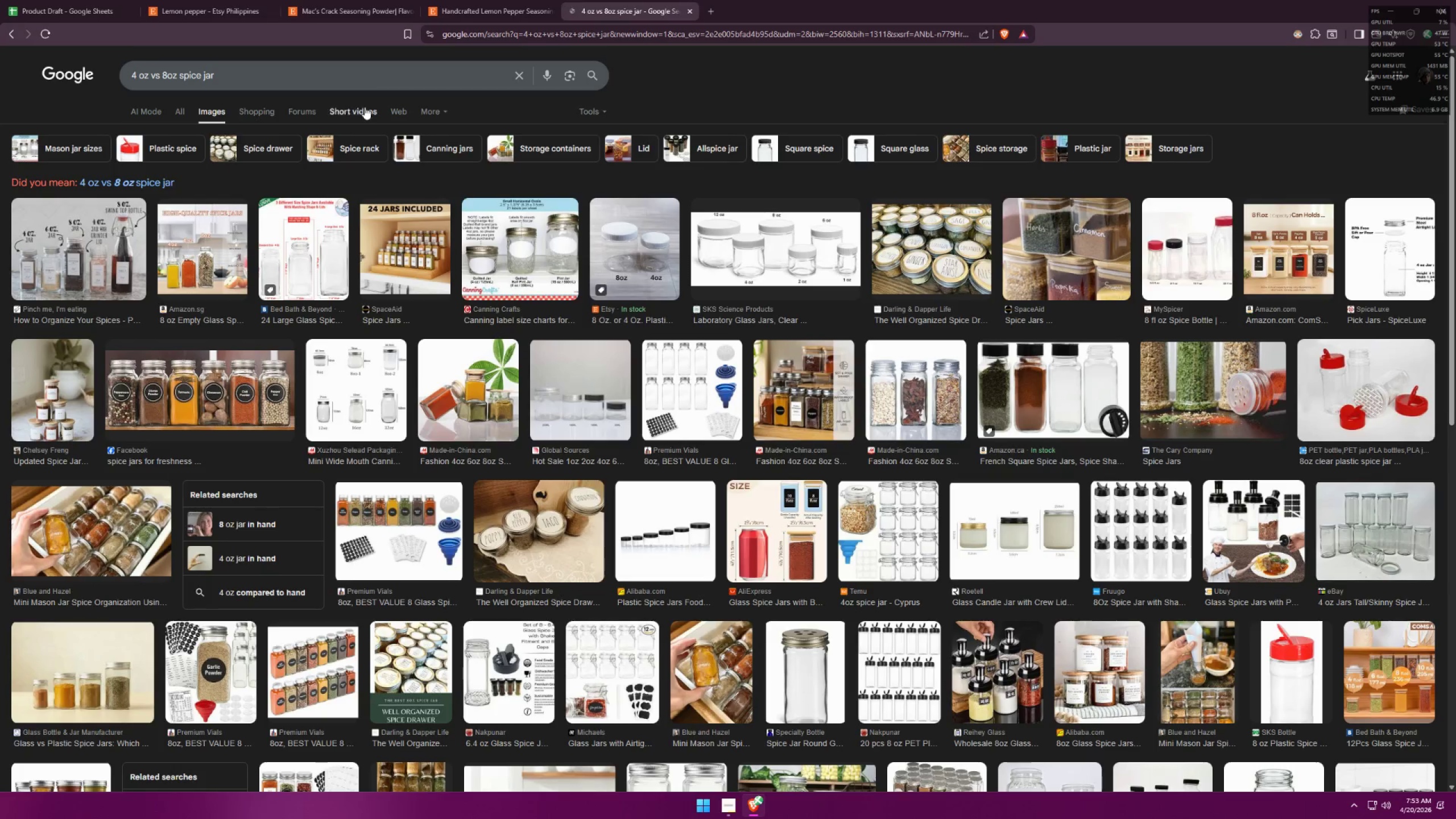 
left_click([100, 217])
 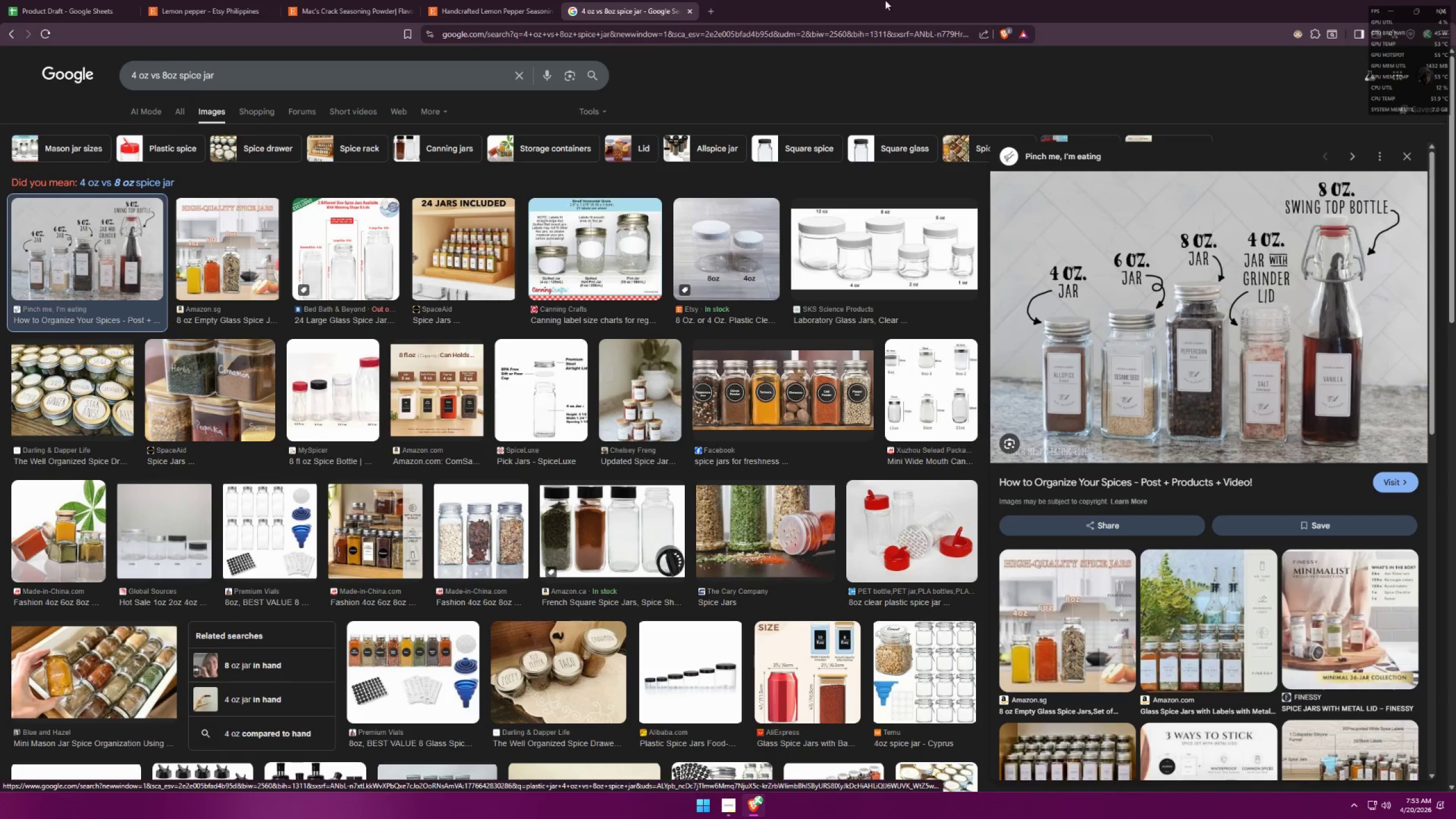 
wait(5.14)
 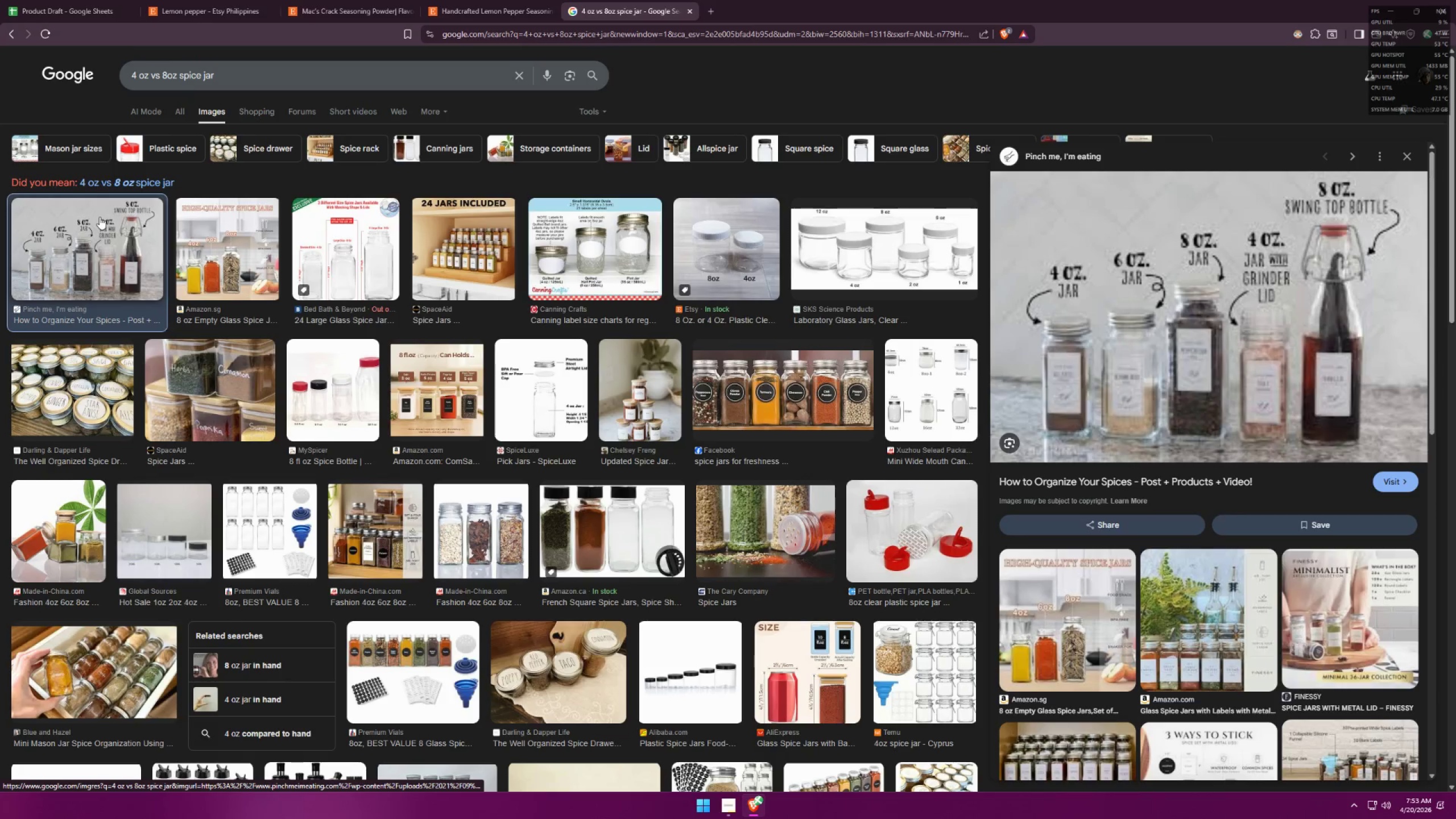 
left_click([693, 7])
 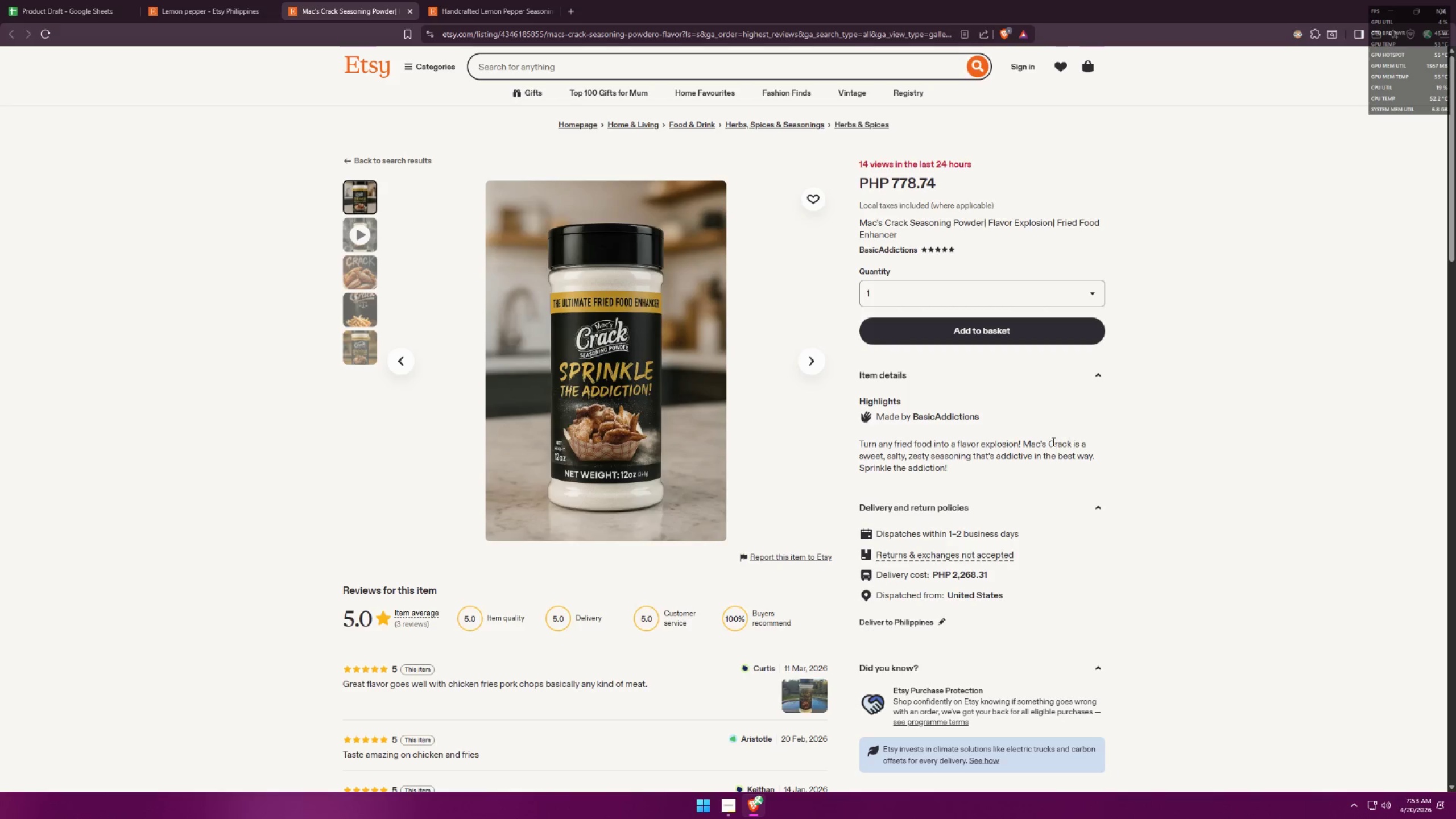 
wait(8.73)
 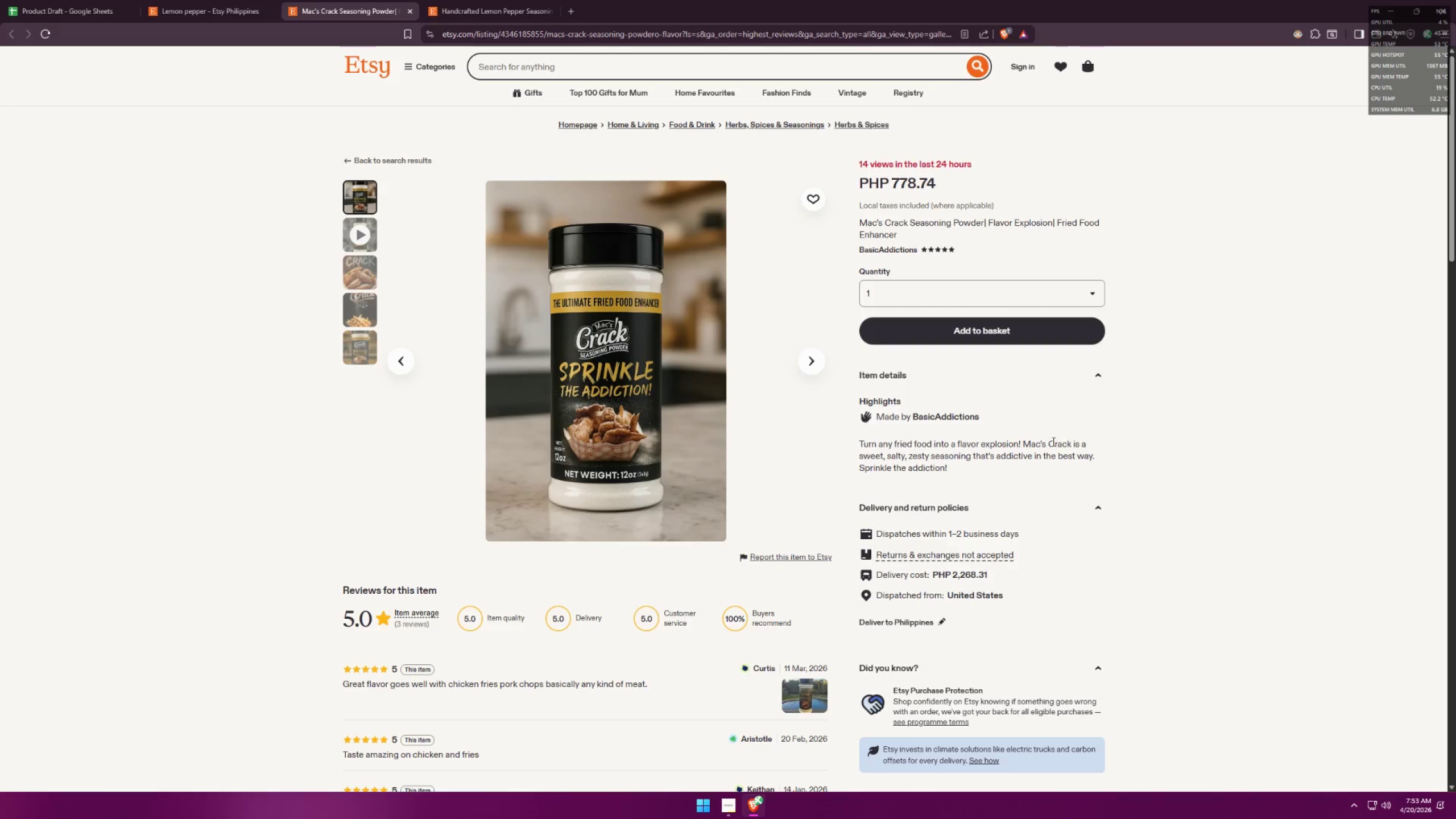 
left_click([461, 0])
 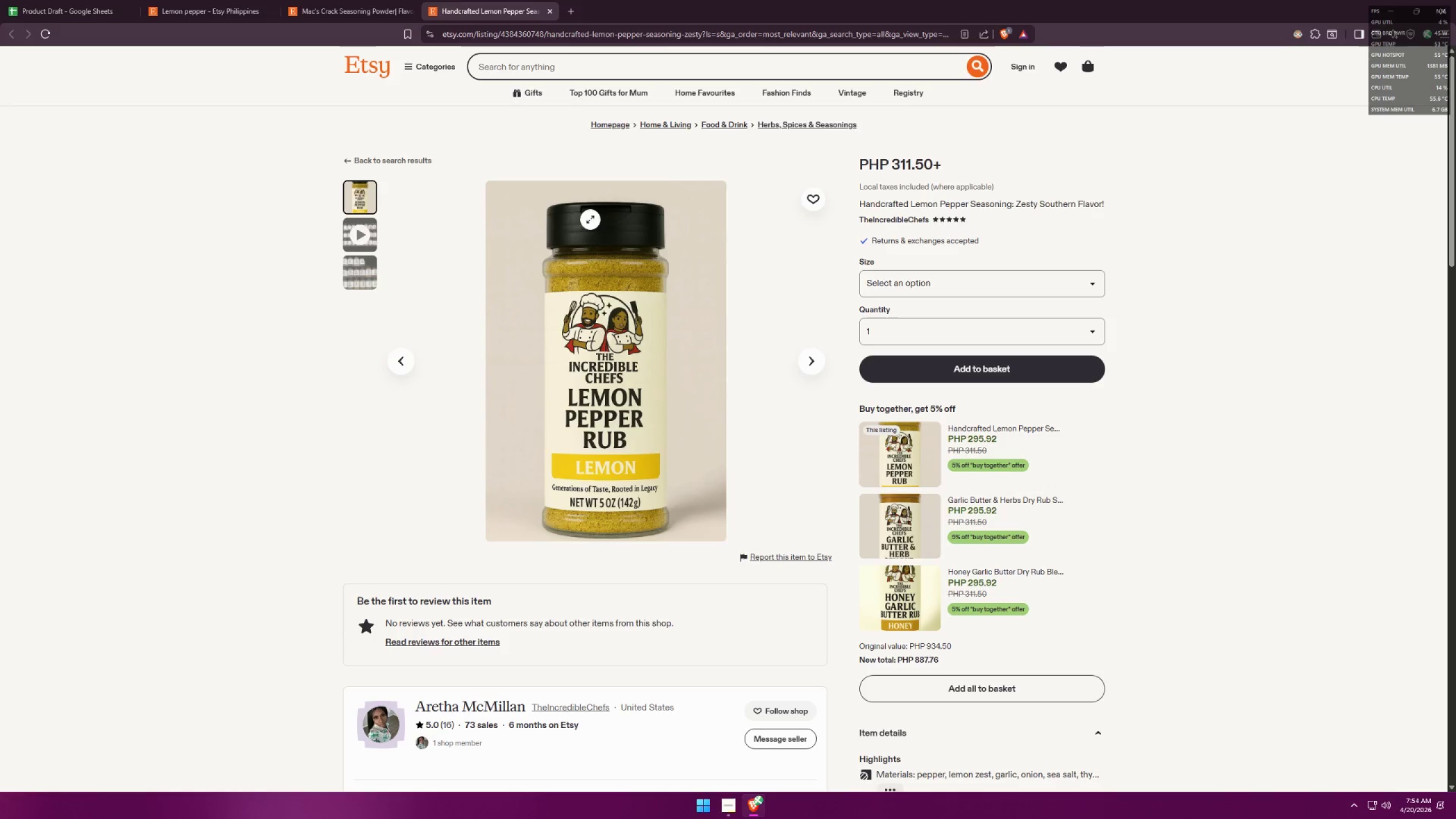 
wait(6.02)
 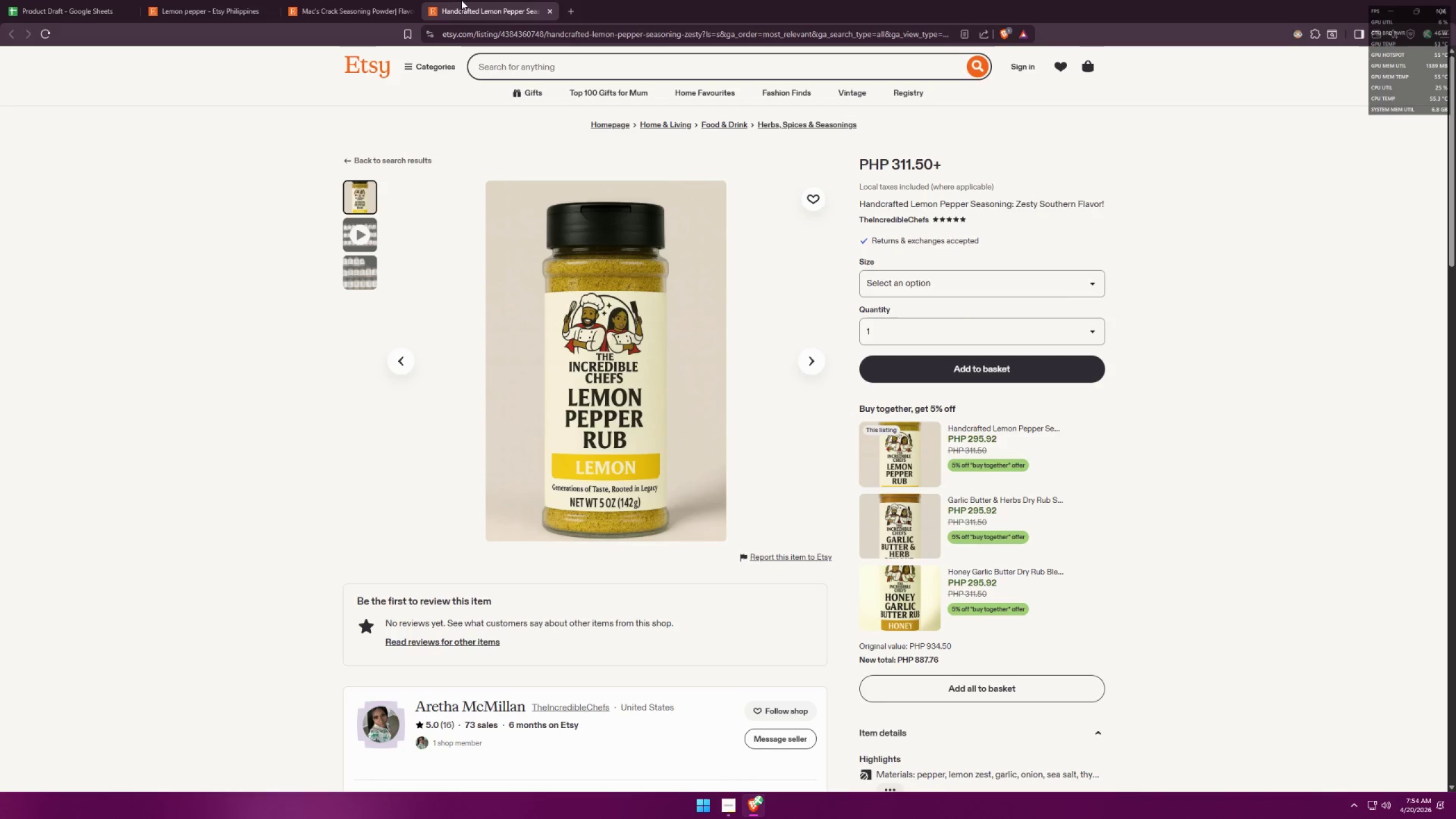 
left_click([938, 288])
 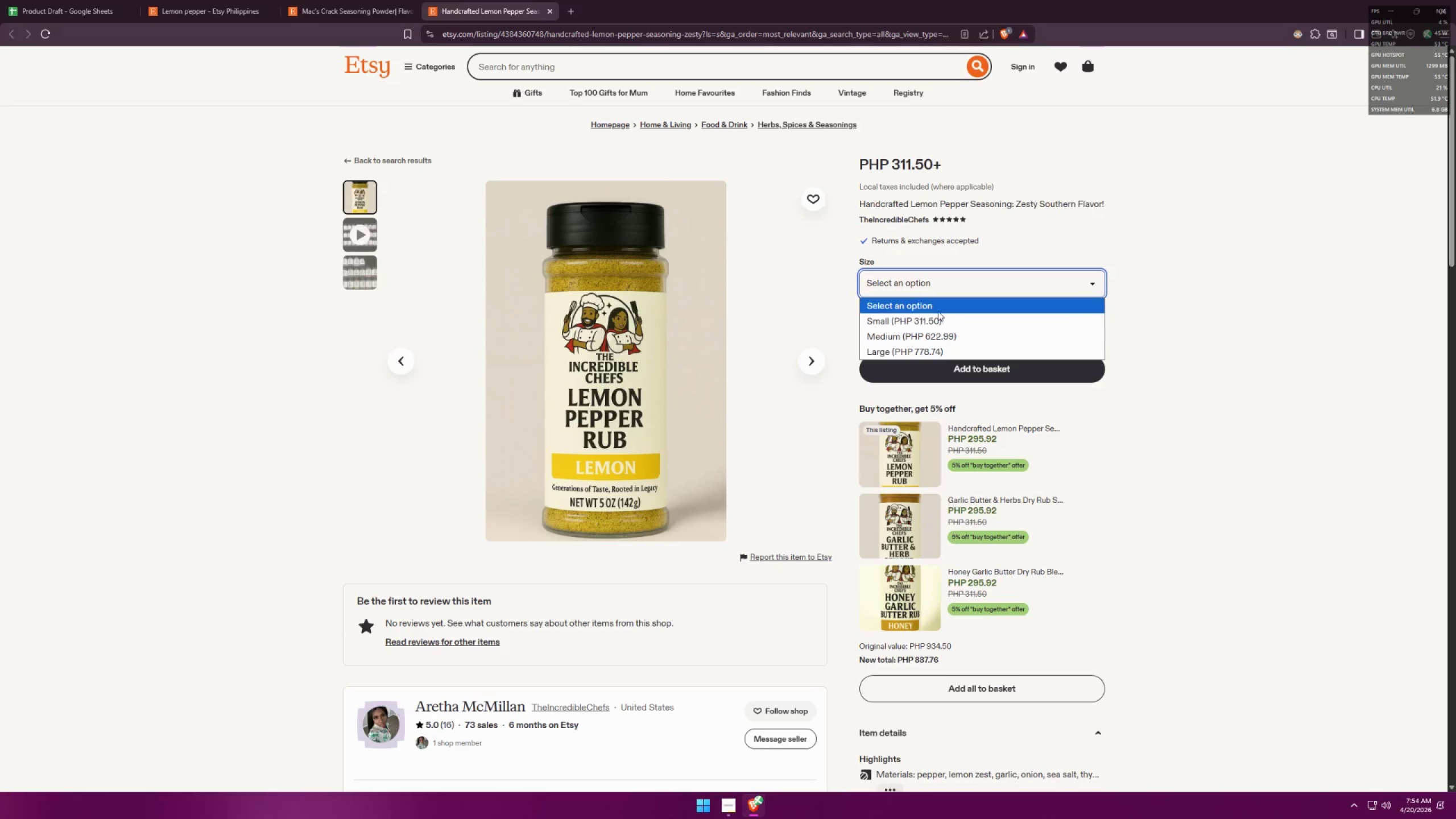 
left_click([928, 321])
 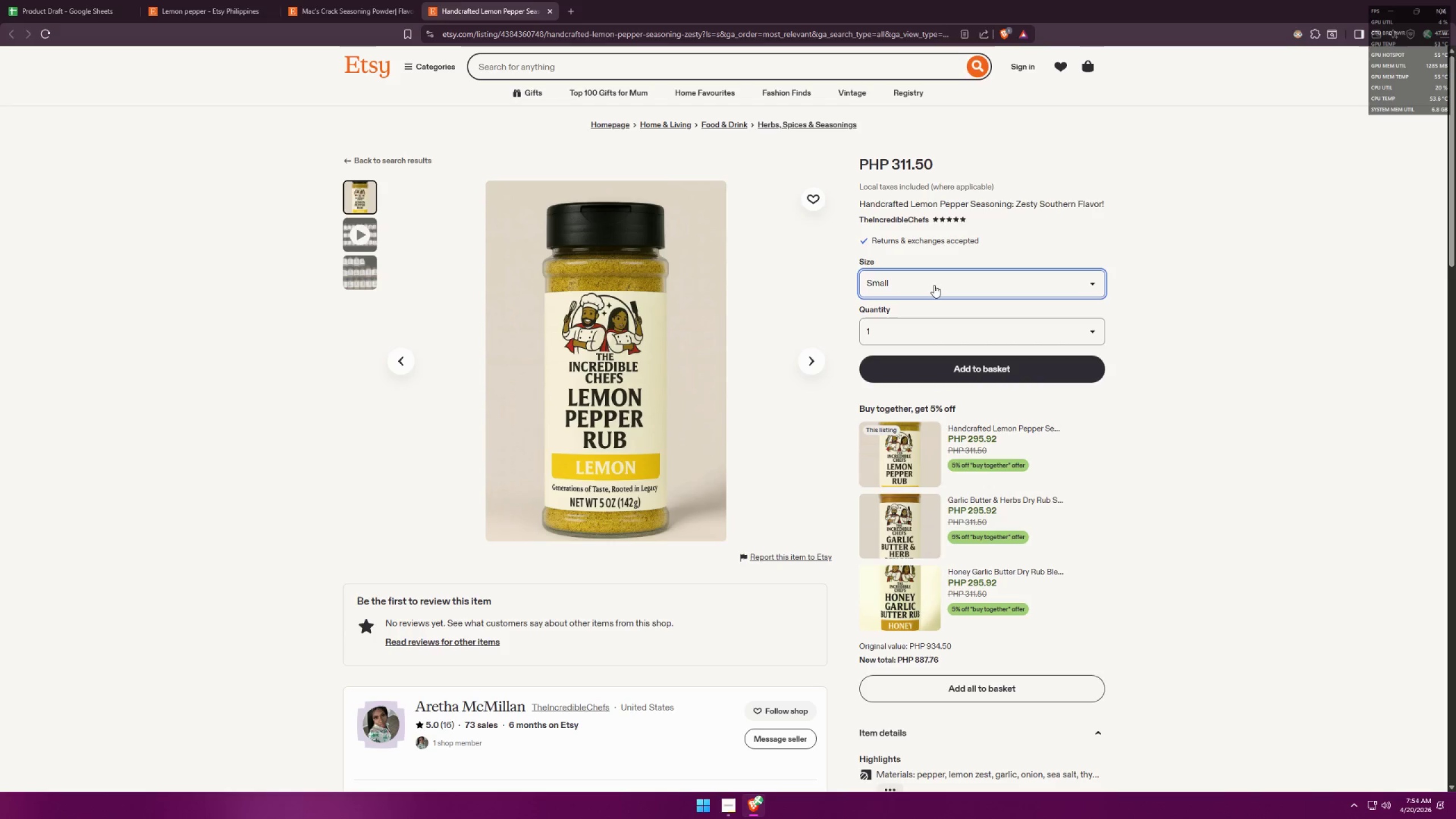 
left_click([934, 285])
 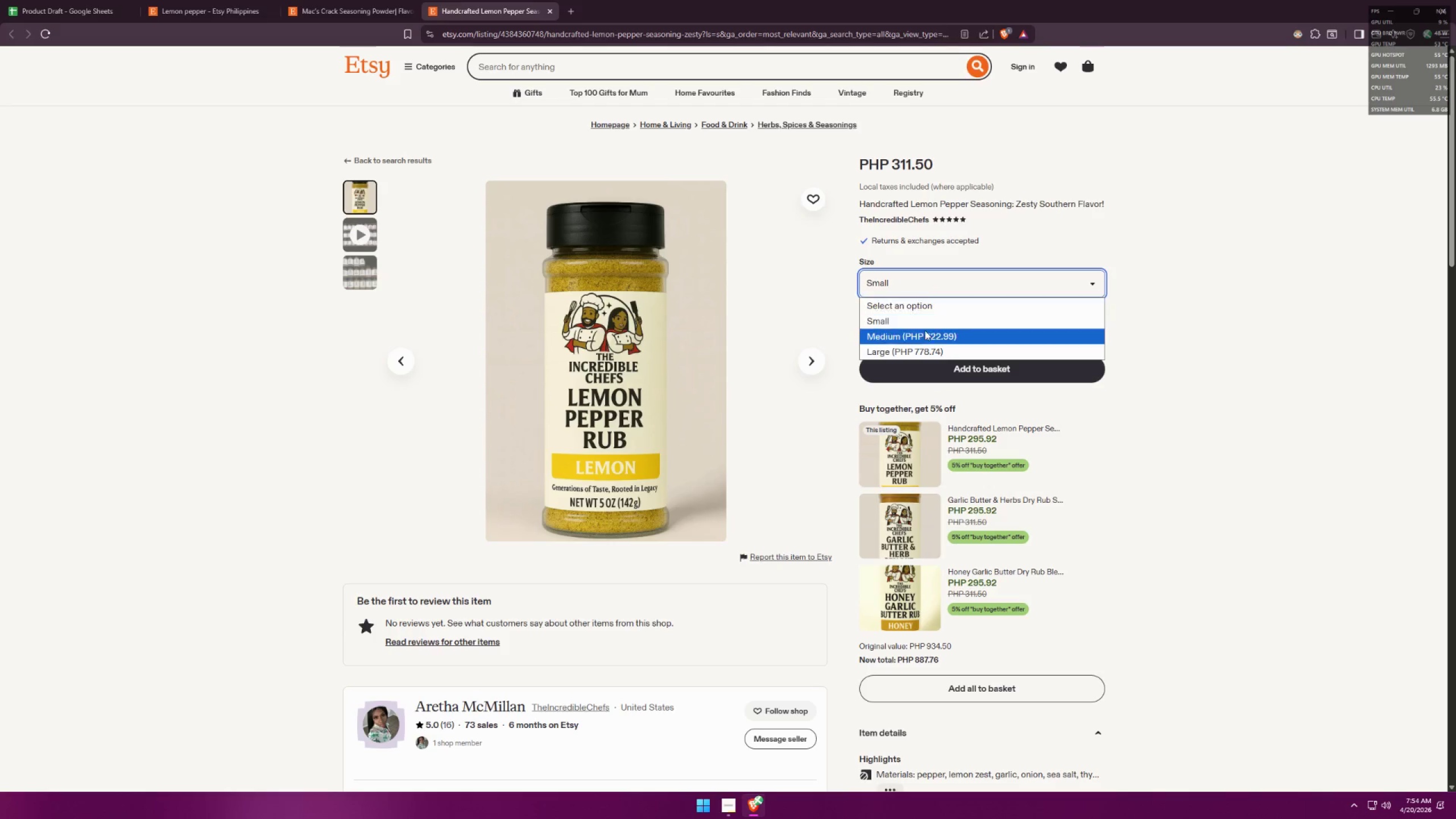 
left_click([923, 335])
 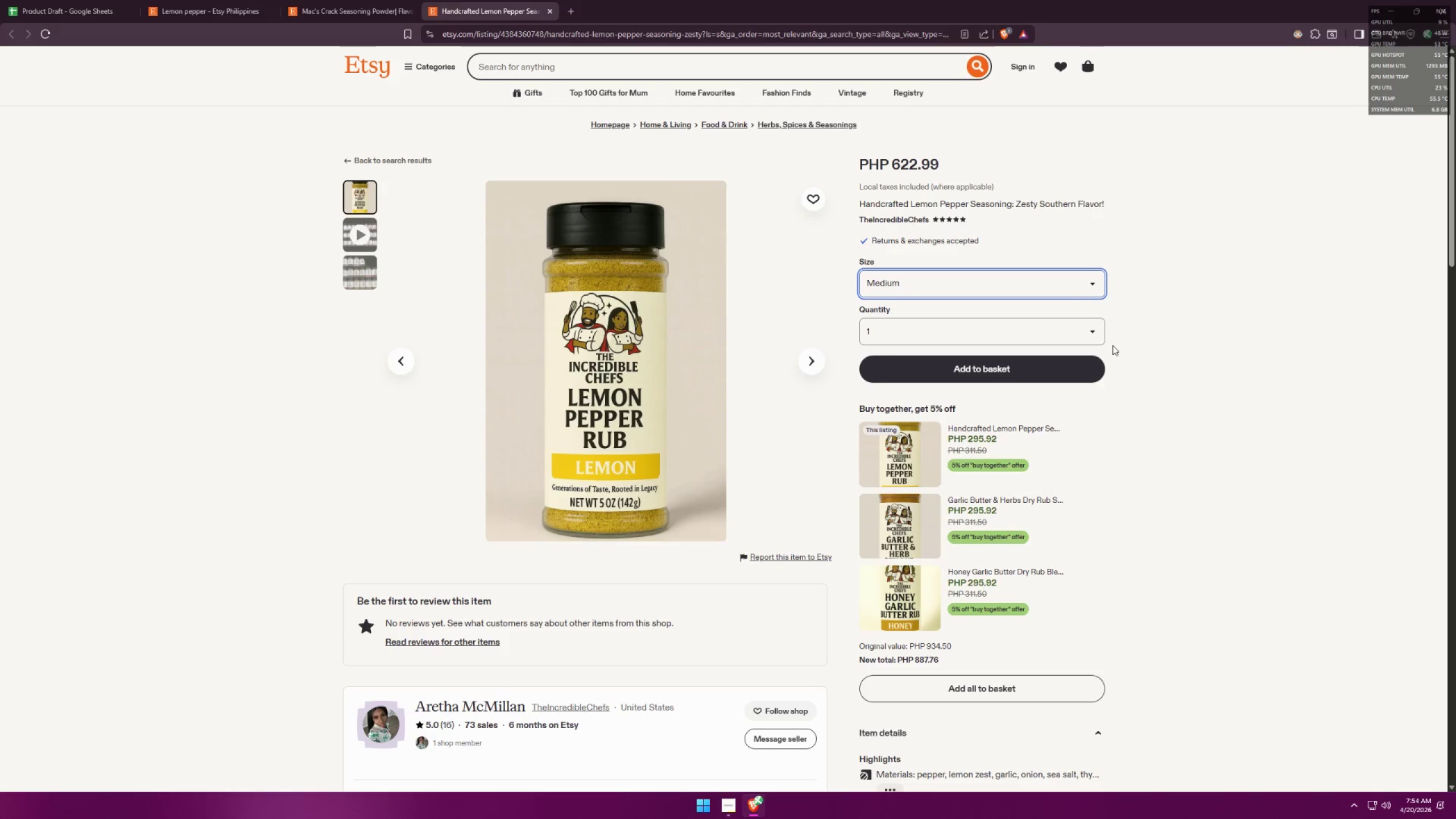 
left_click([1207, 358])
 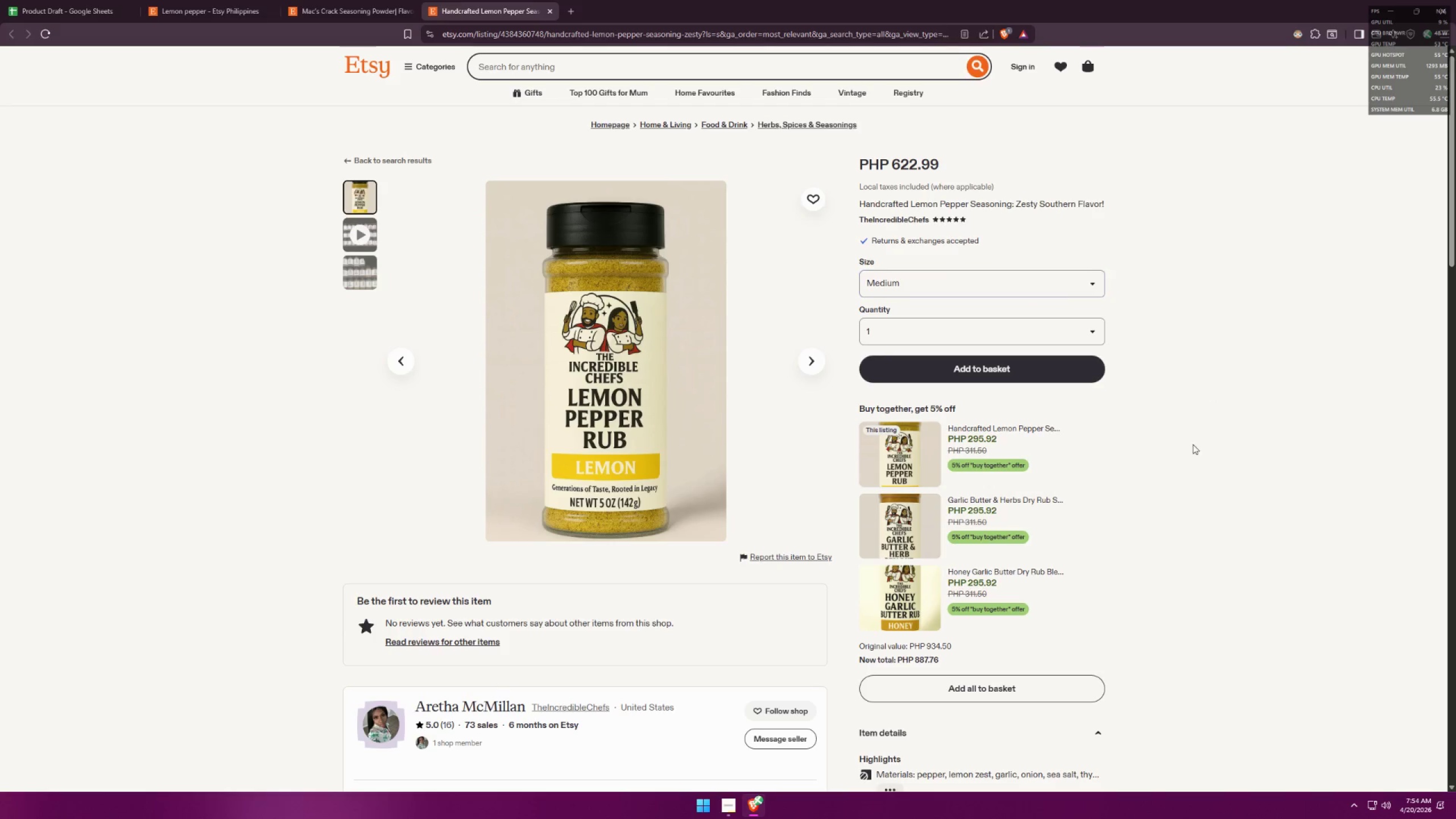 
scroll: coordinate [1179, 457], scroll_direction: down, amount: 4.0
 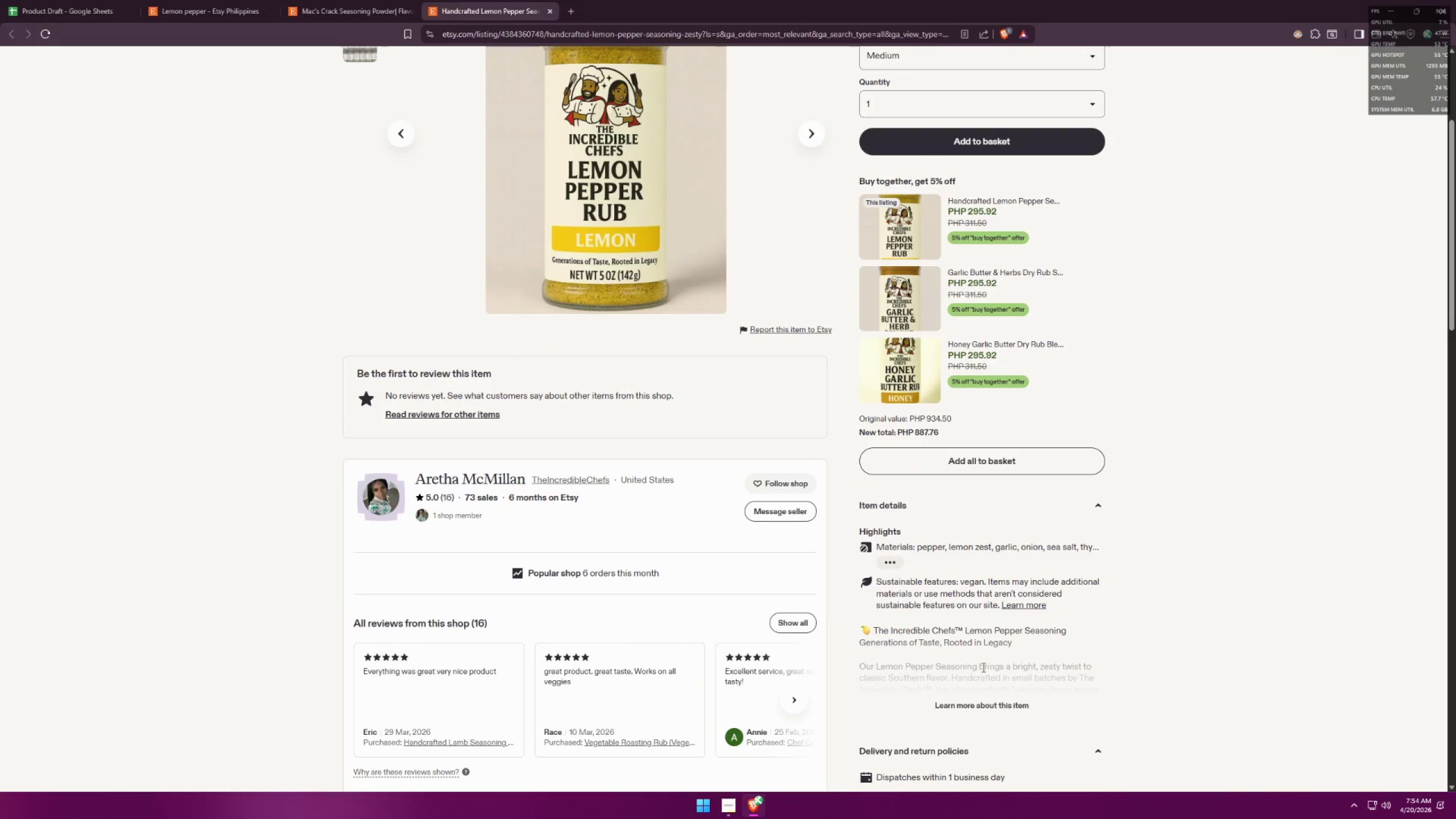 
left_click([980, 702])
 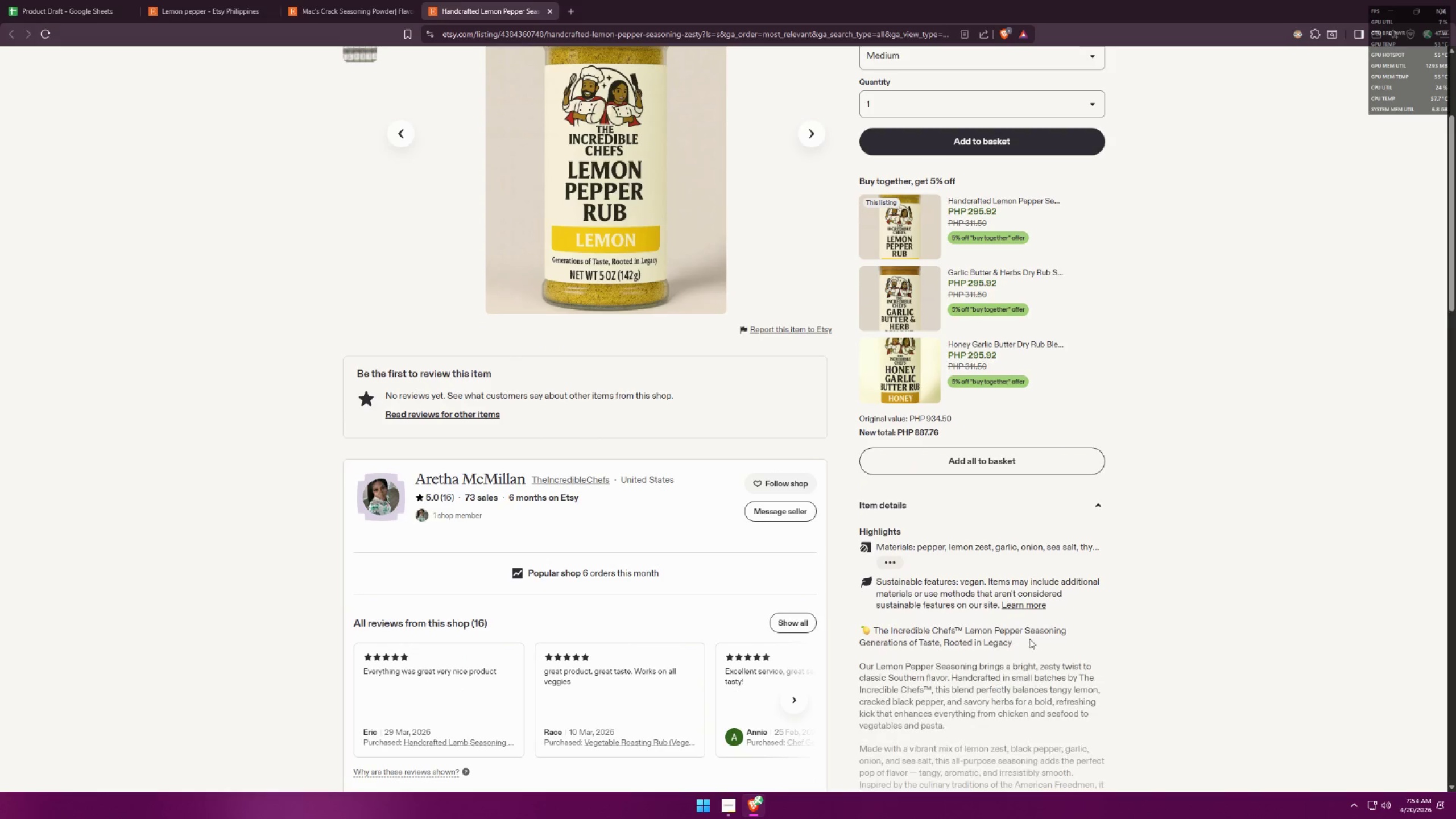 
scroll: coordinate [1115, 542], scroll_direction: down, amount: 4.0
 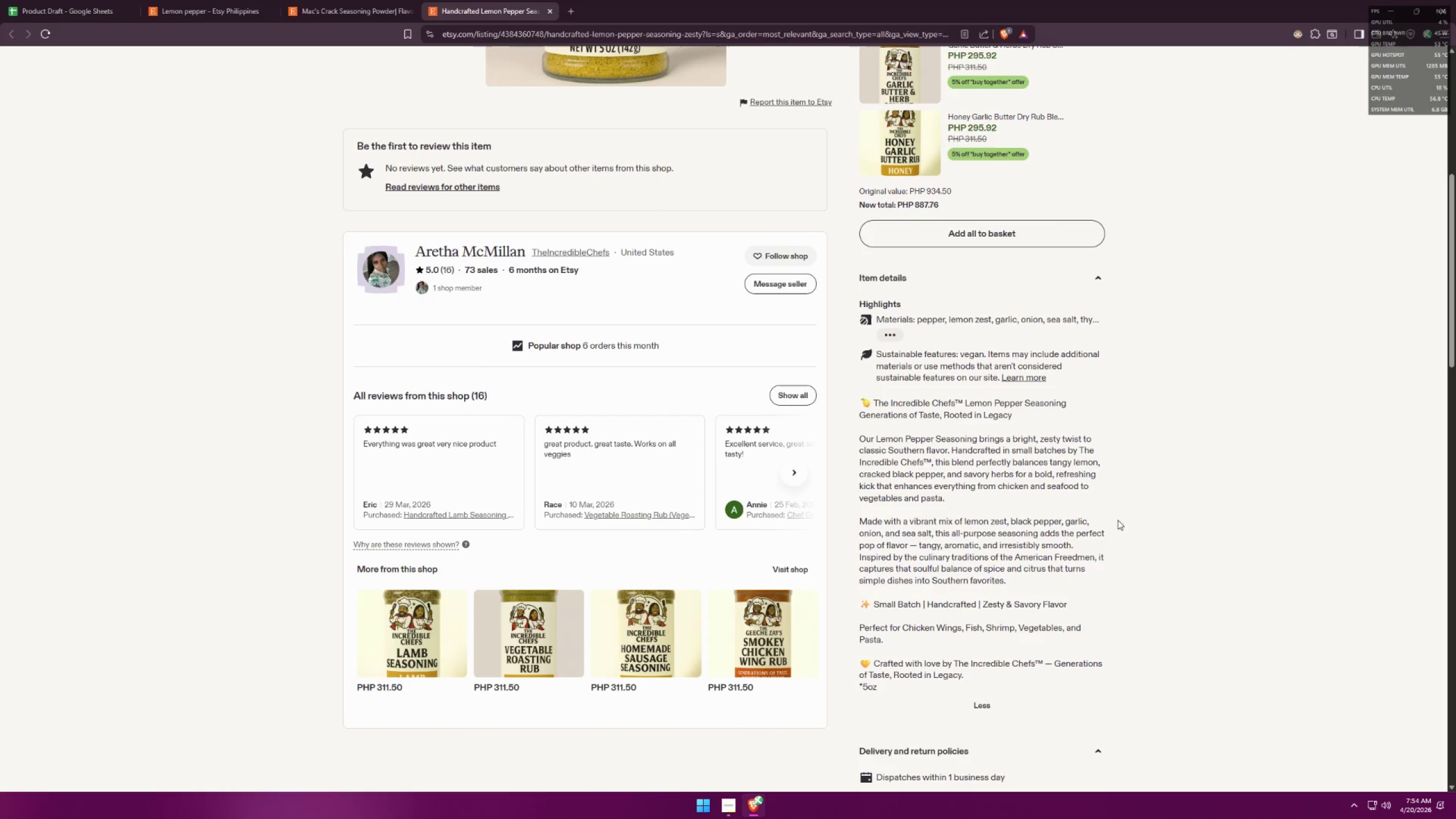 
wait(9.34)
 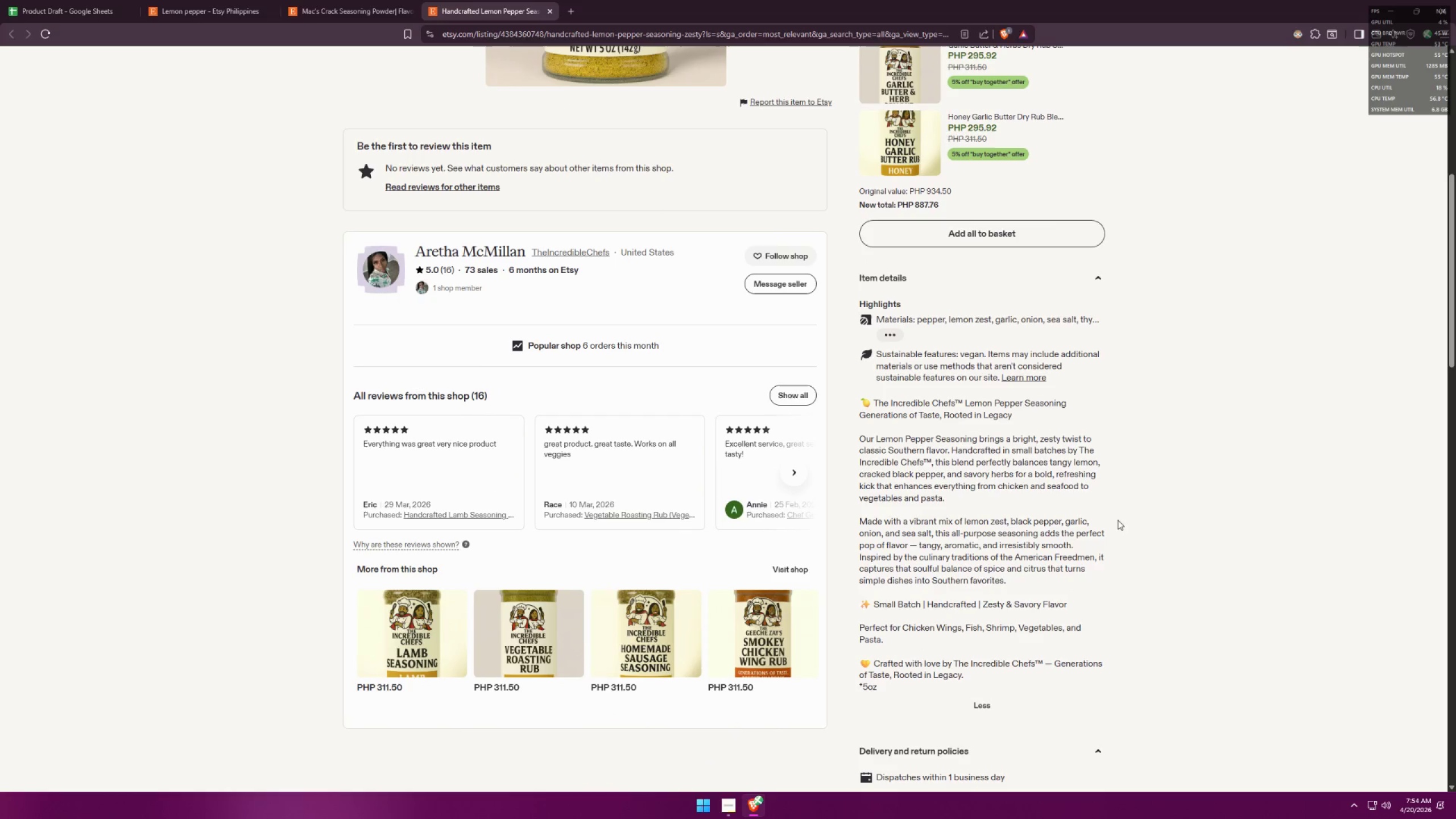 
scroll: coordinate [295, 138], scroll_direction: up, amount: 3.0
 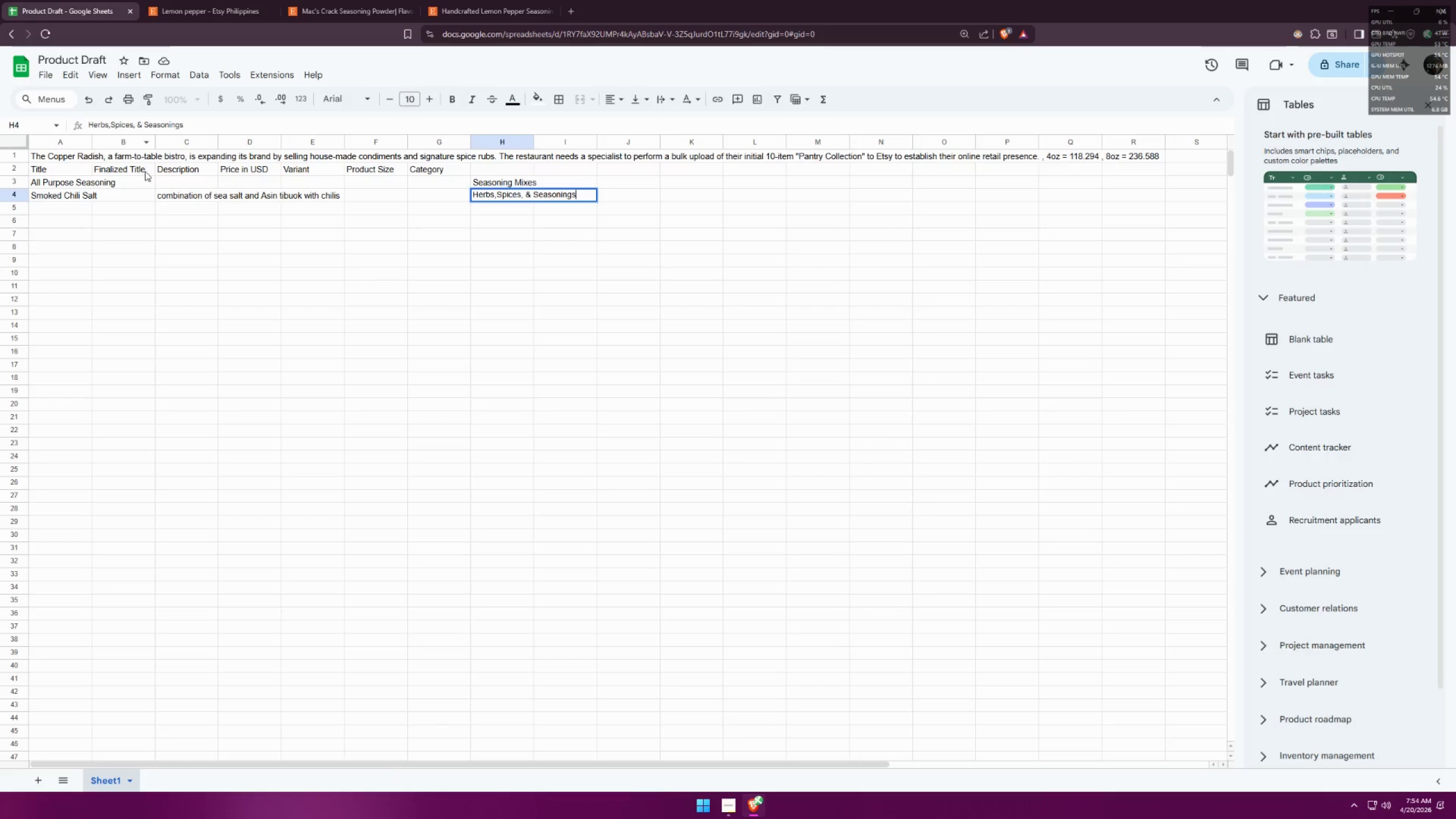 
double_click([39, 206])
 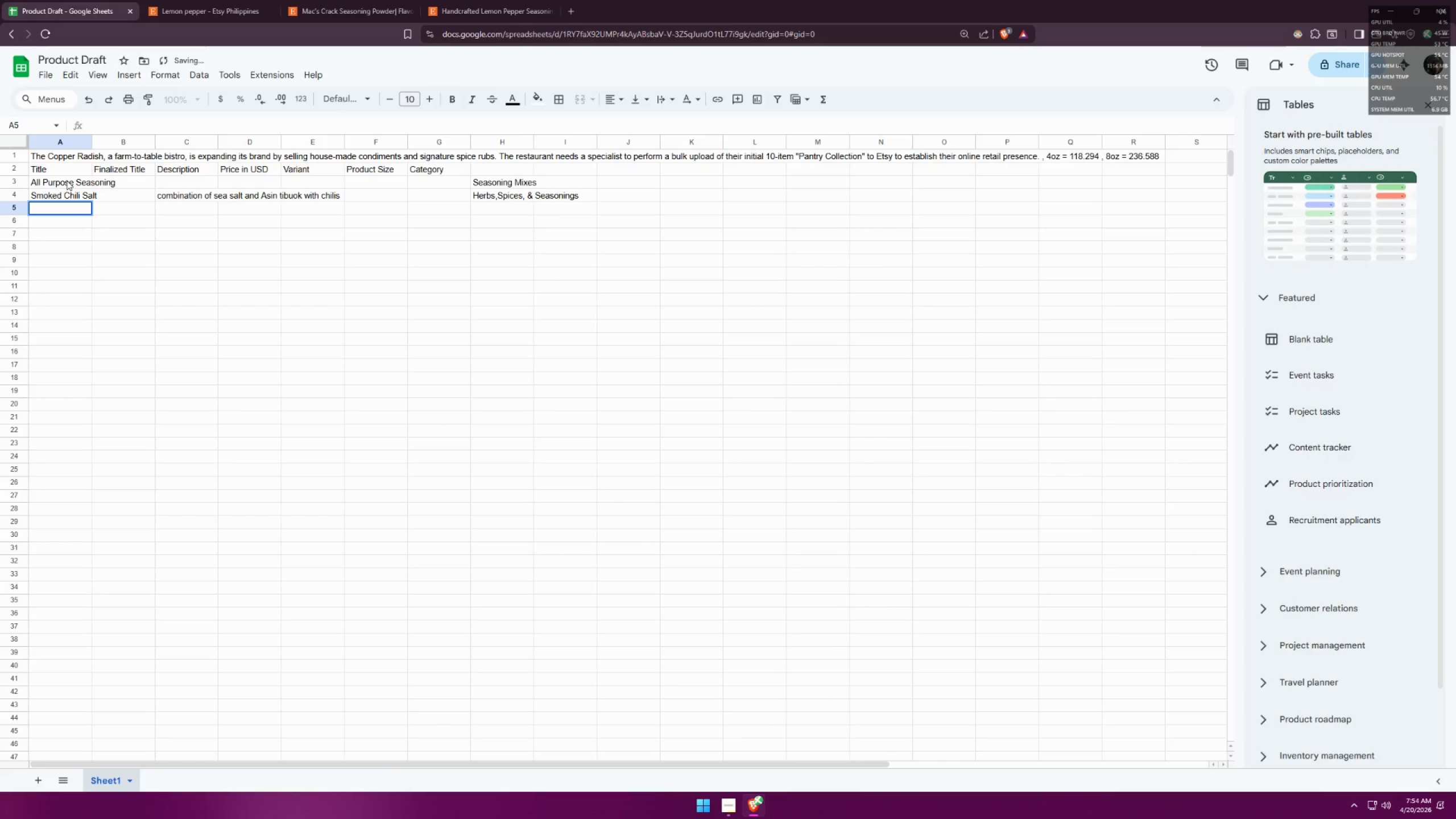 
type(Citrus Le,)
key(Backspace)
type(mo )
 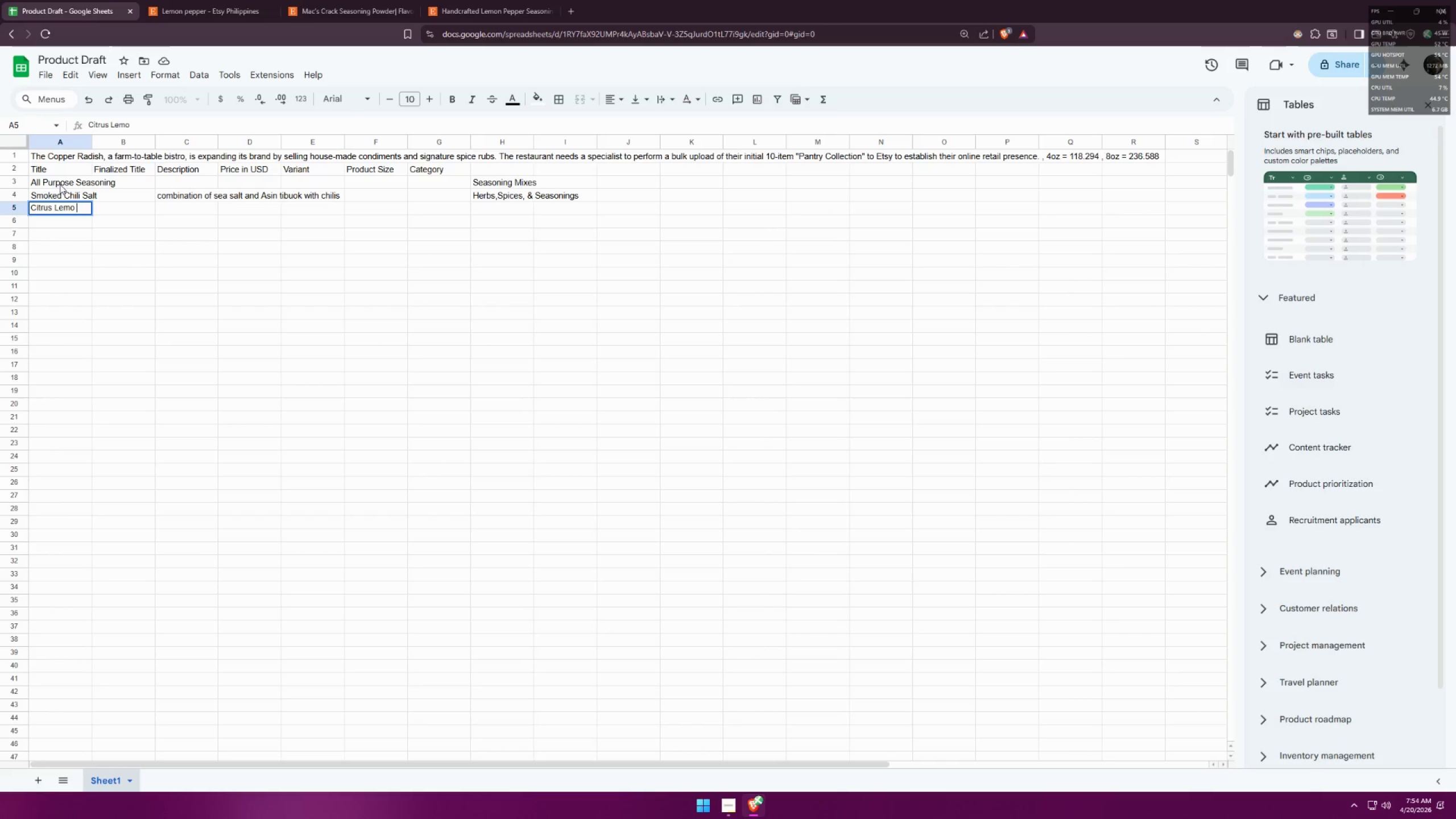 
wait(7.77)
 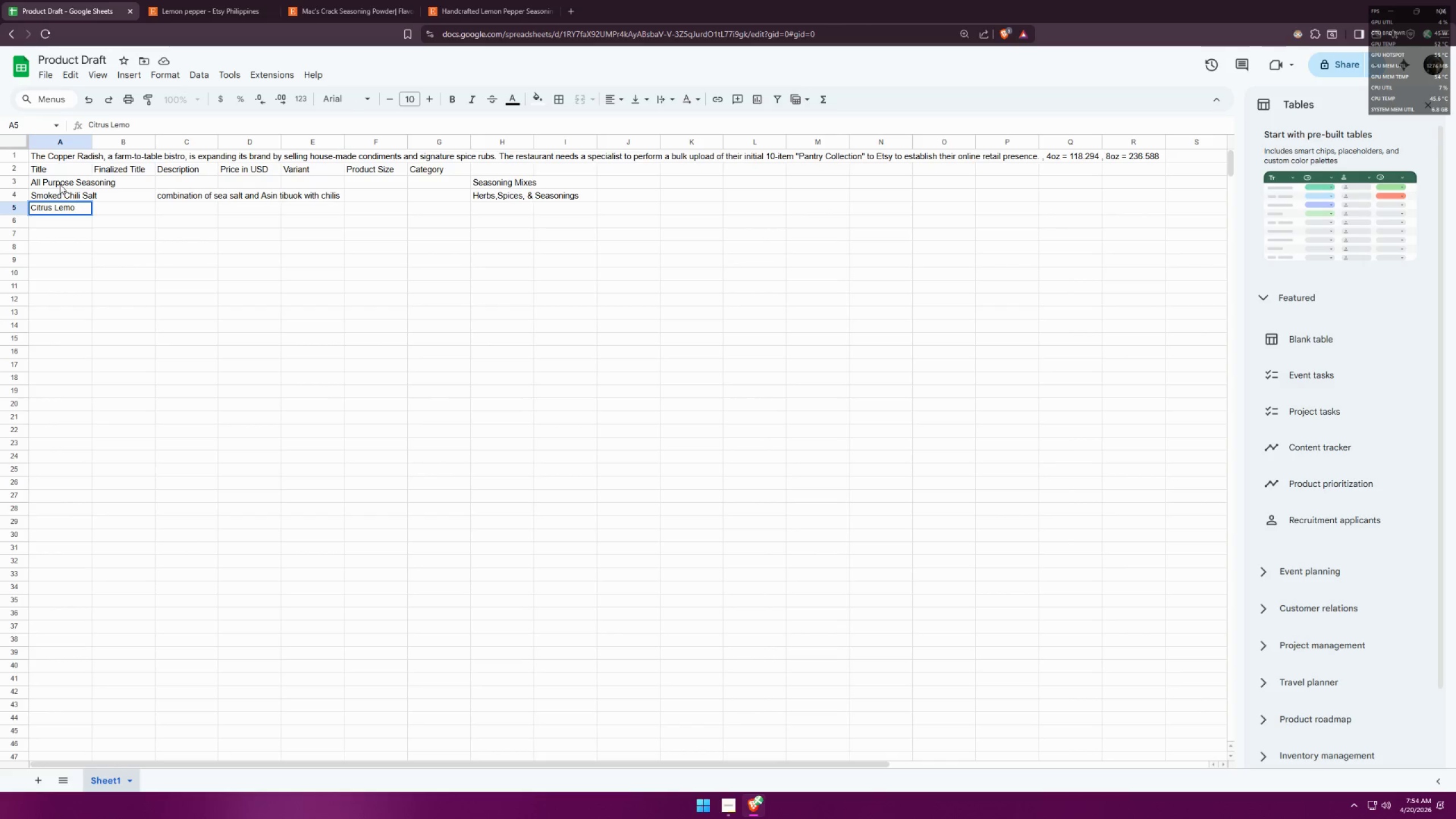 
key(Backspace)
type(n Pepper)
 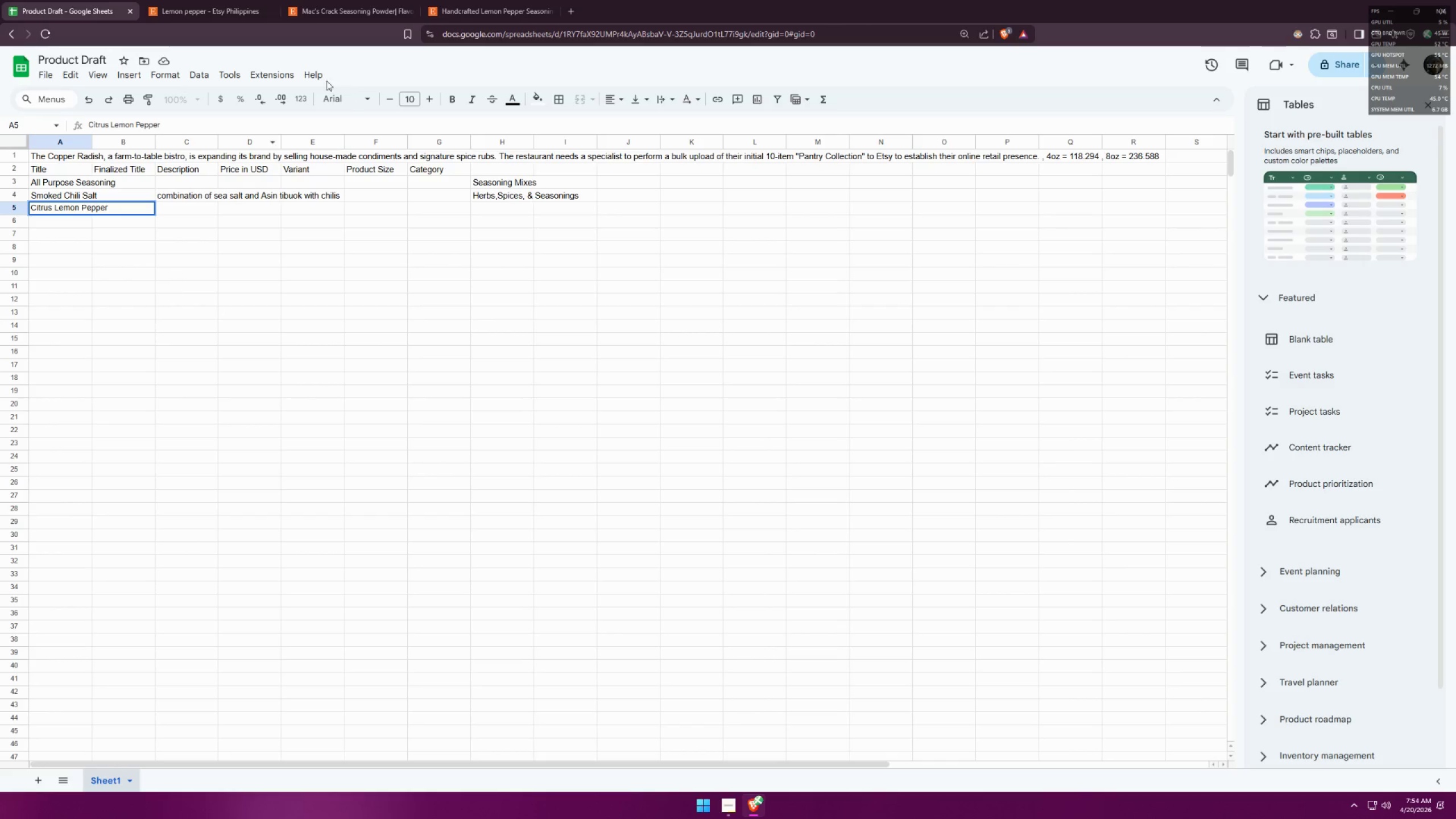 
left_click([469, 0])
 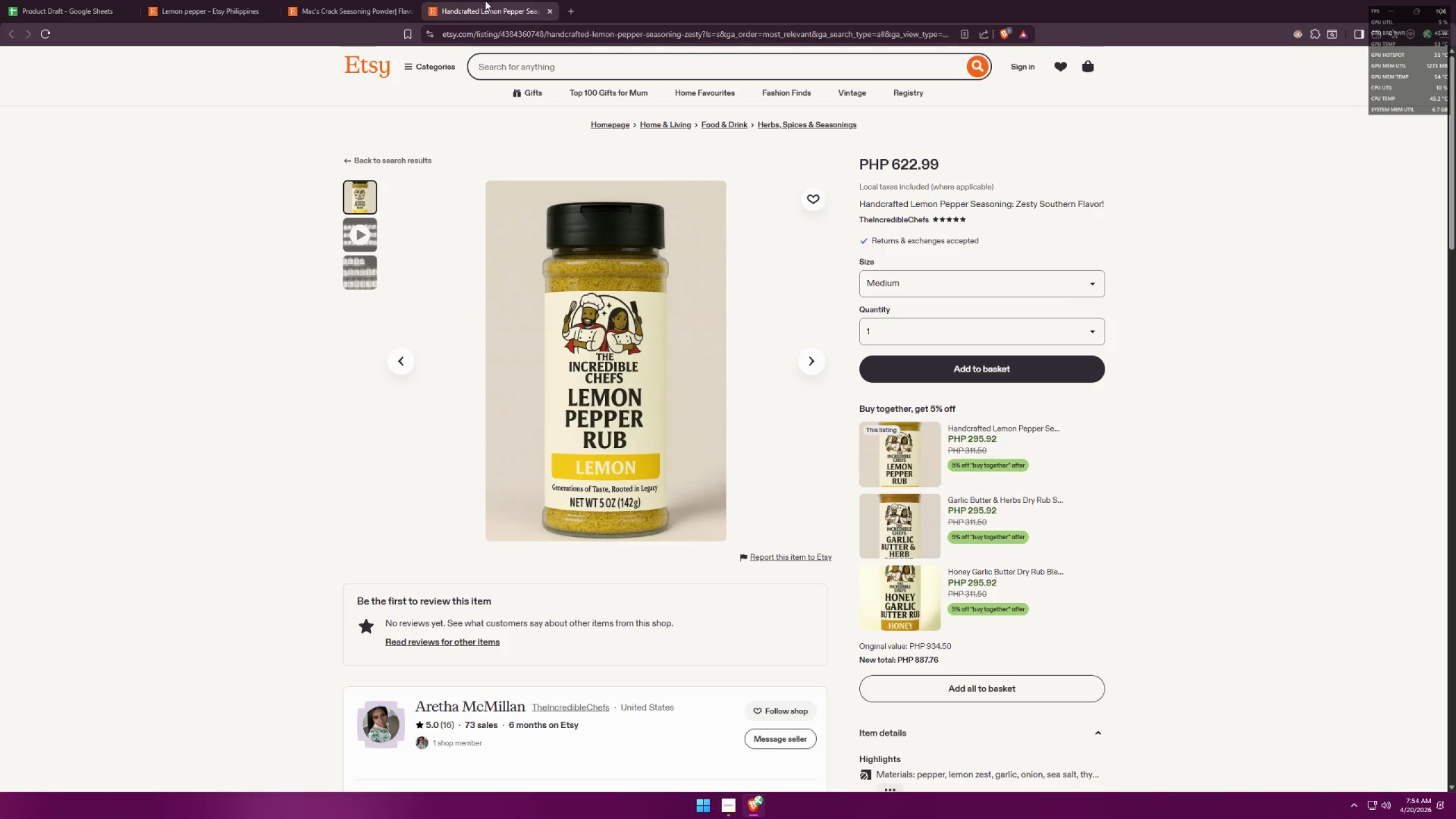 
left_click([3, 0])
 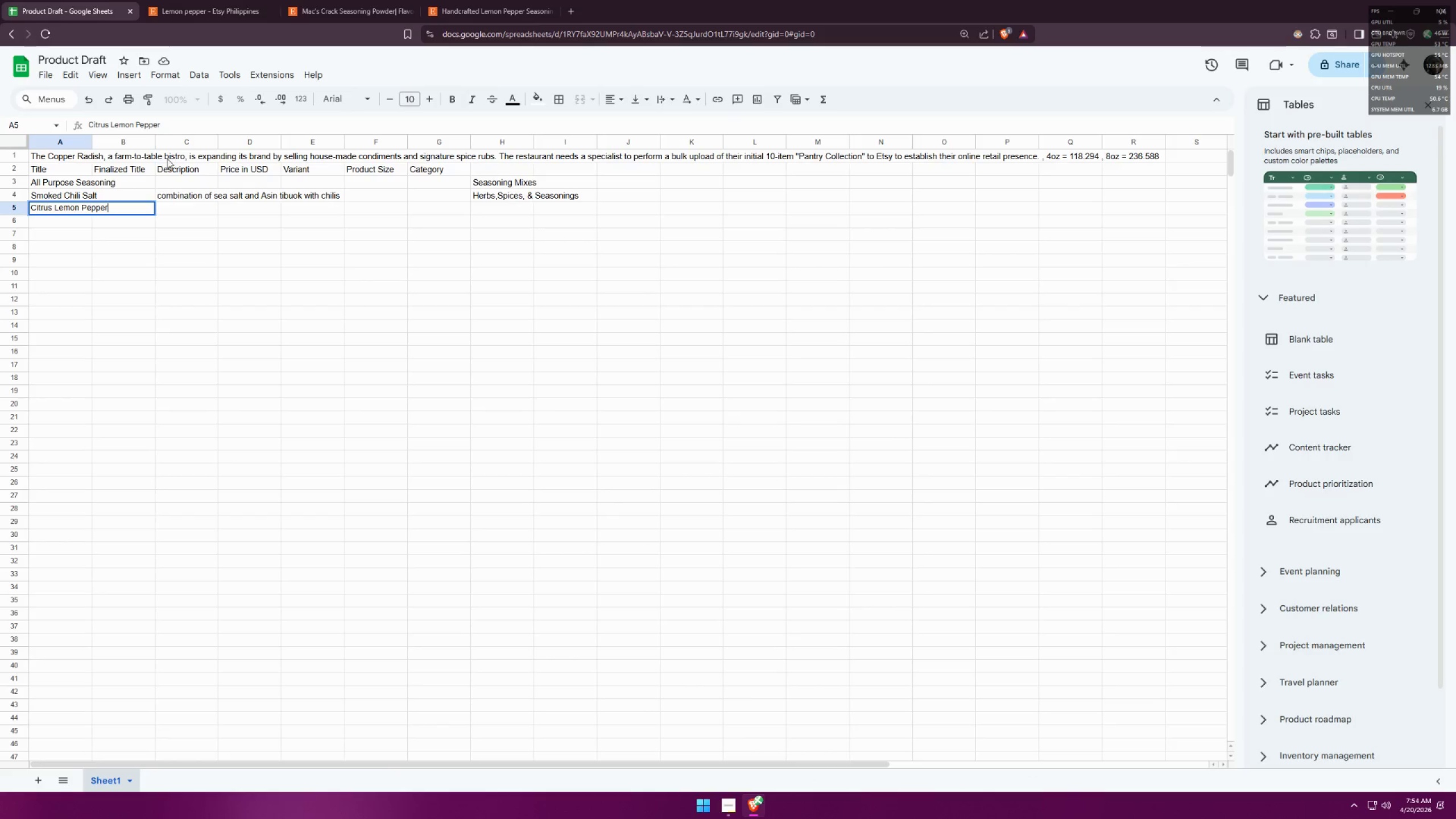 
left_click([566, 0])
 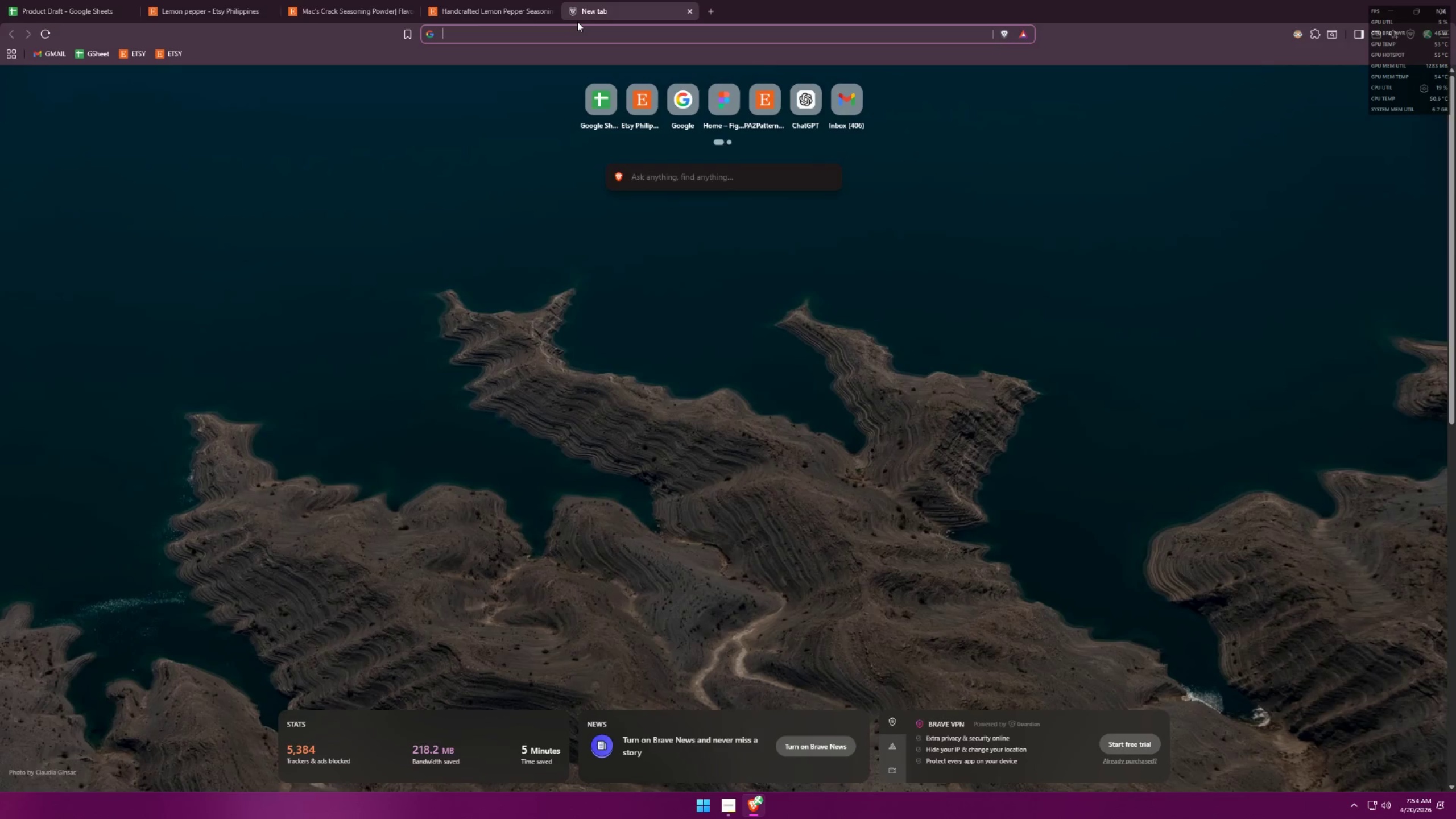 
type(cotris s)
 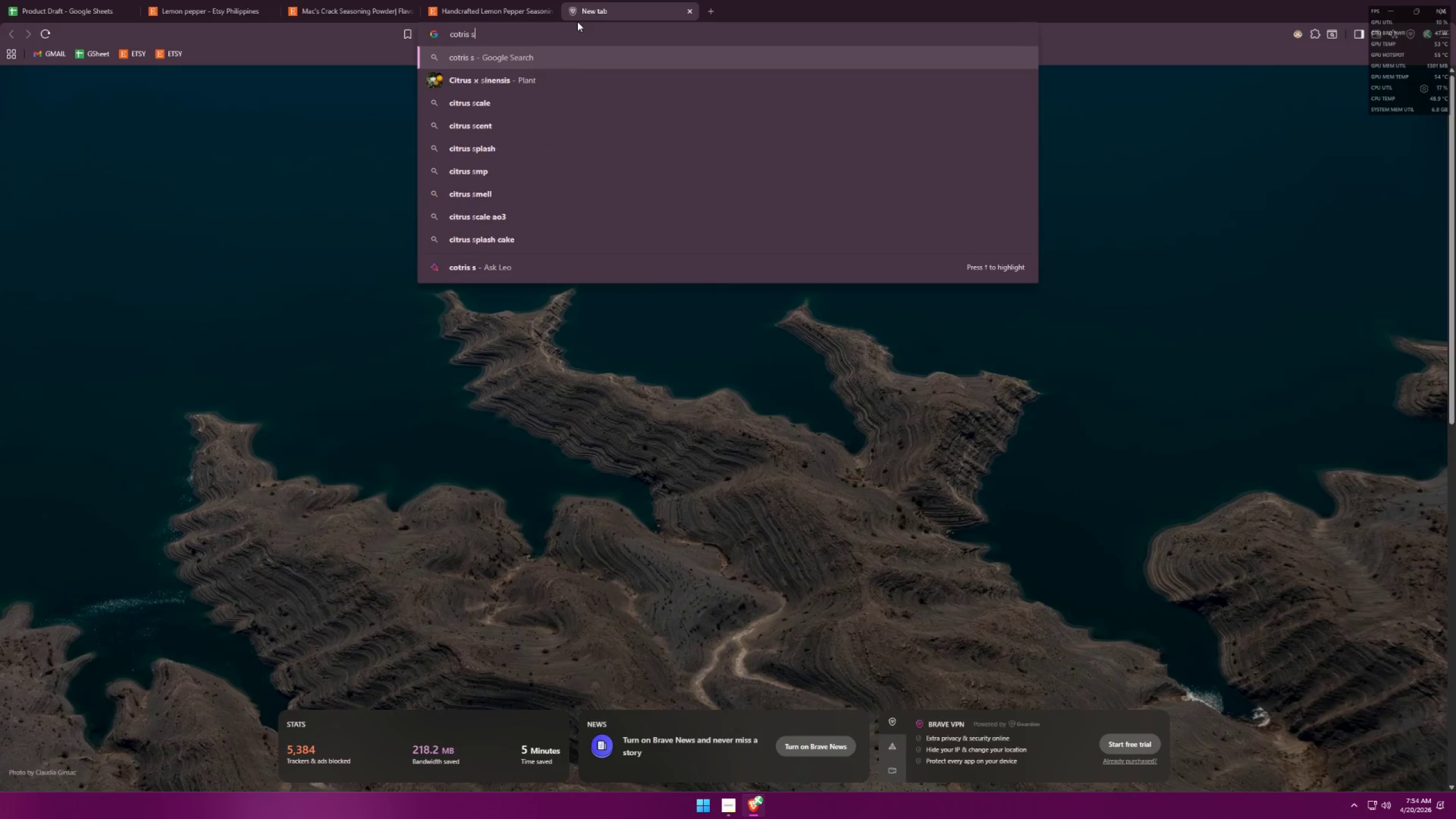 
key(Control+ControlLeft)
 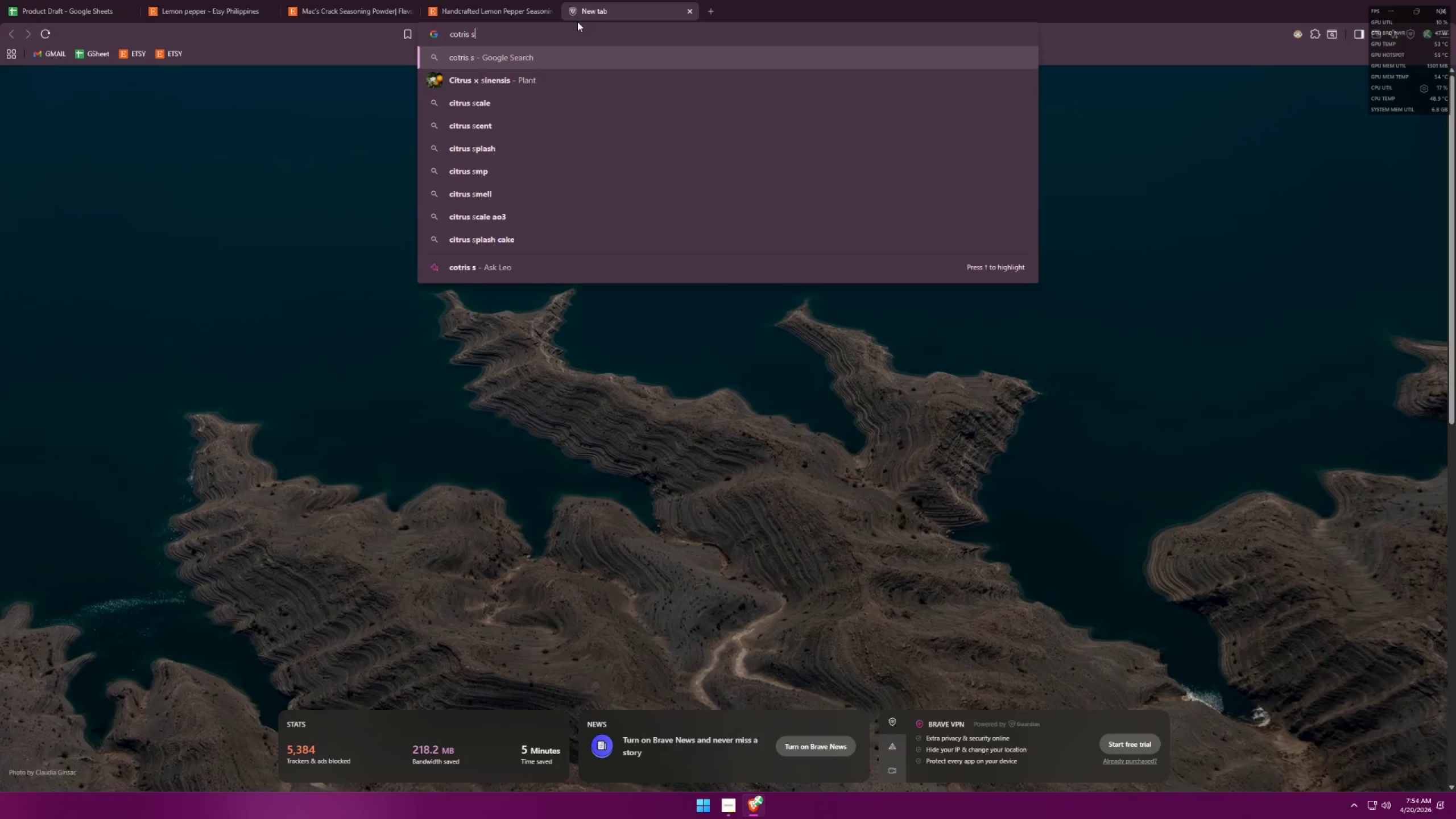 
key(Control+A)
 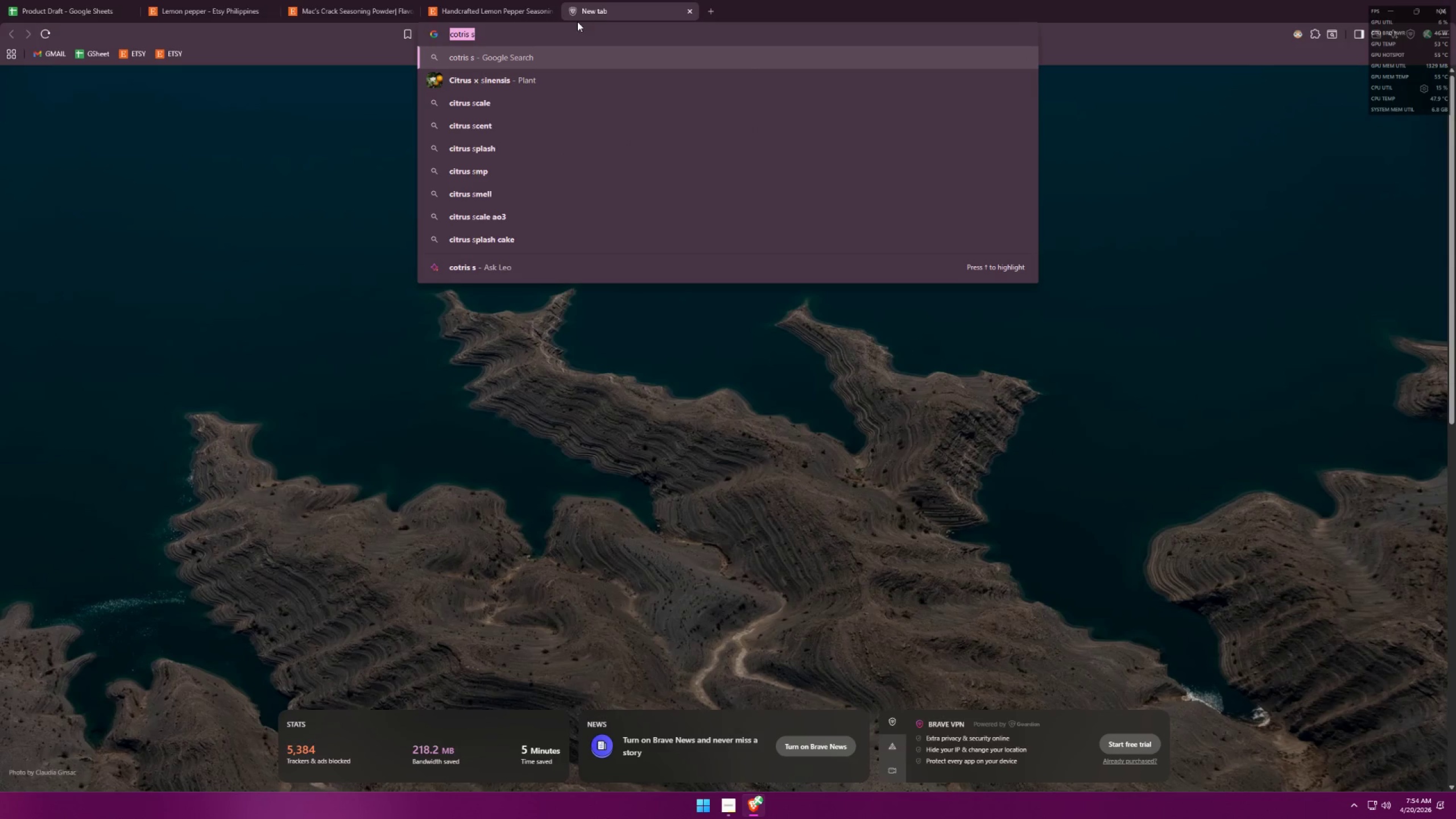 
key(Backspace)
type(citrus se)
key(Backspace)
type(ysnonym)
 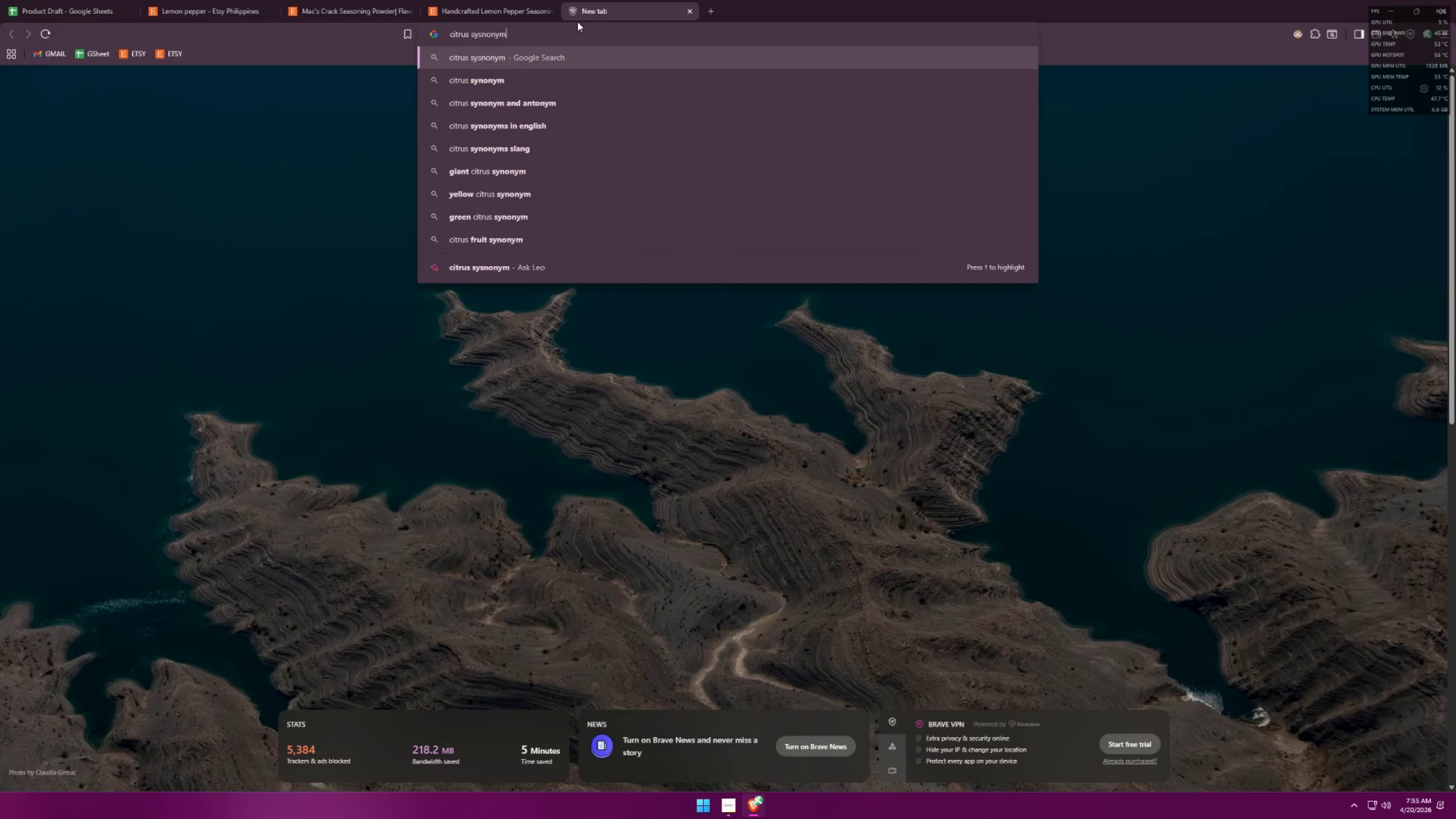 
key(Enter)
 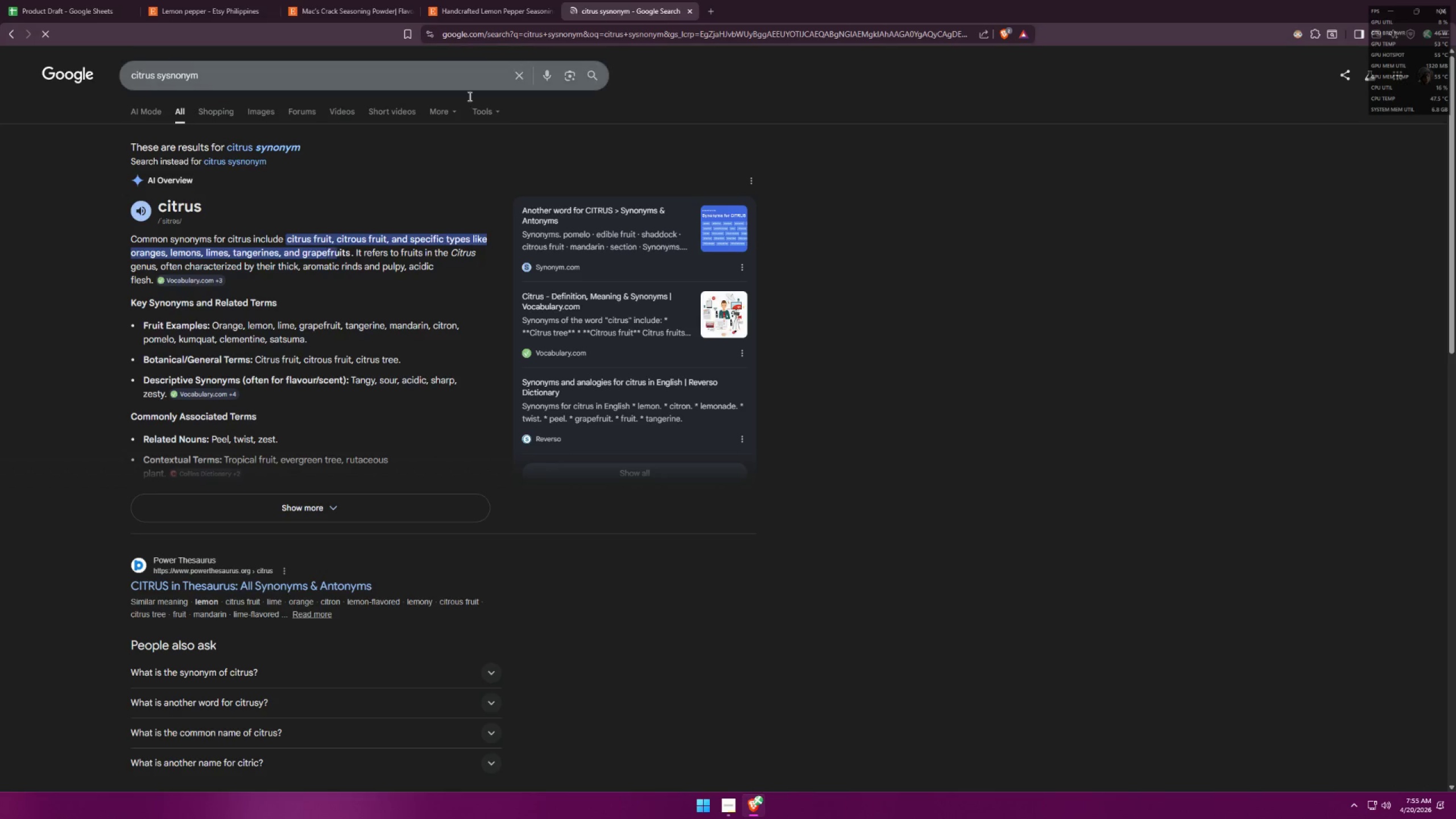 
left_click([280, 148])
 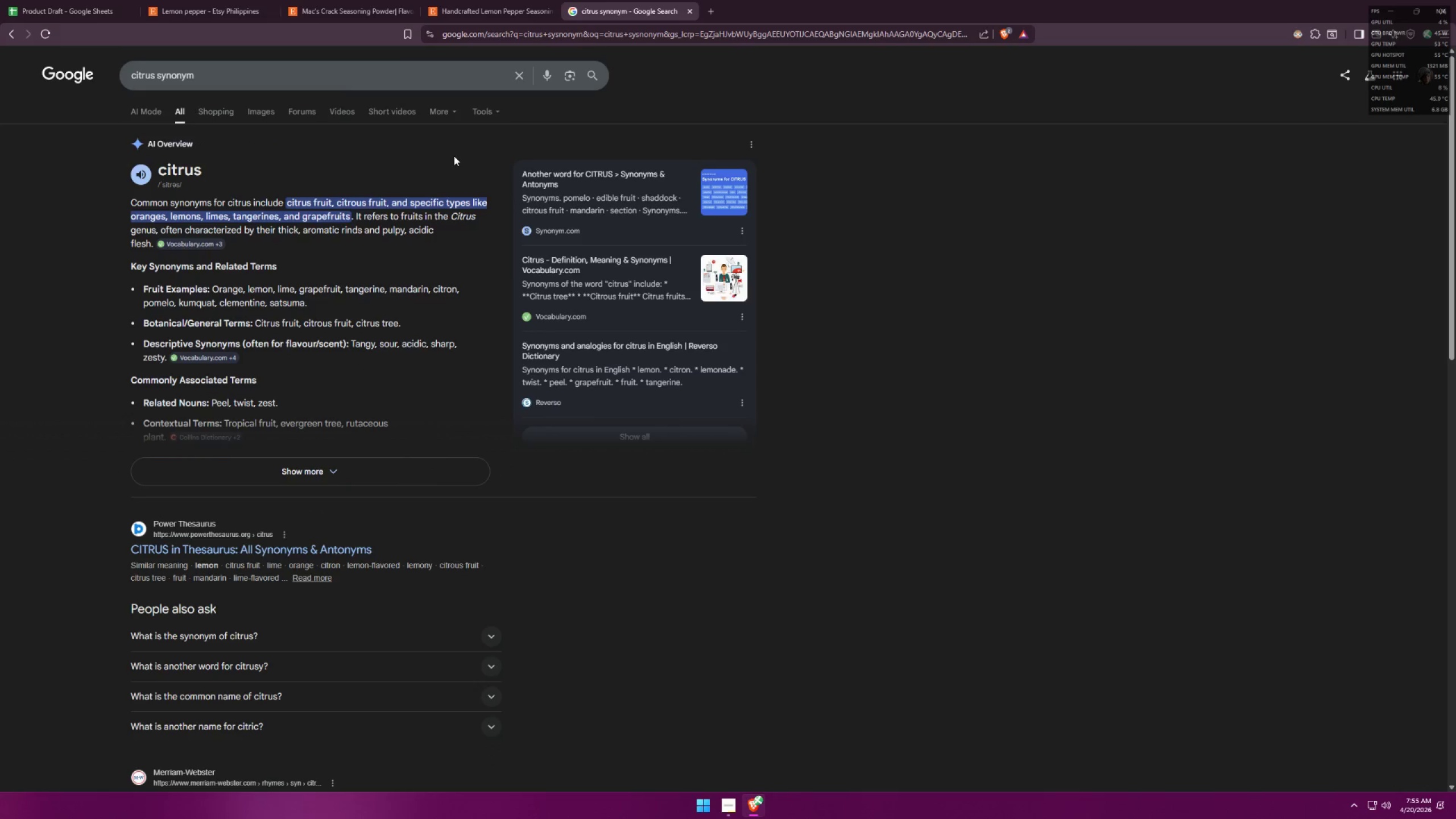 
wait(7.12)
 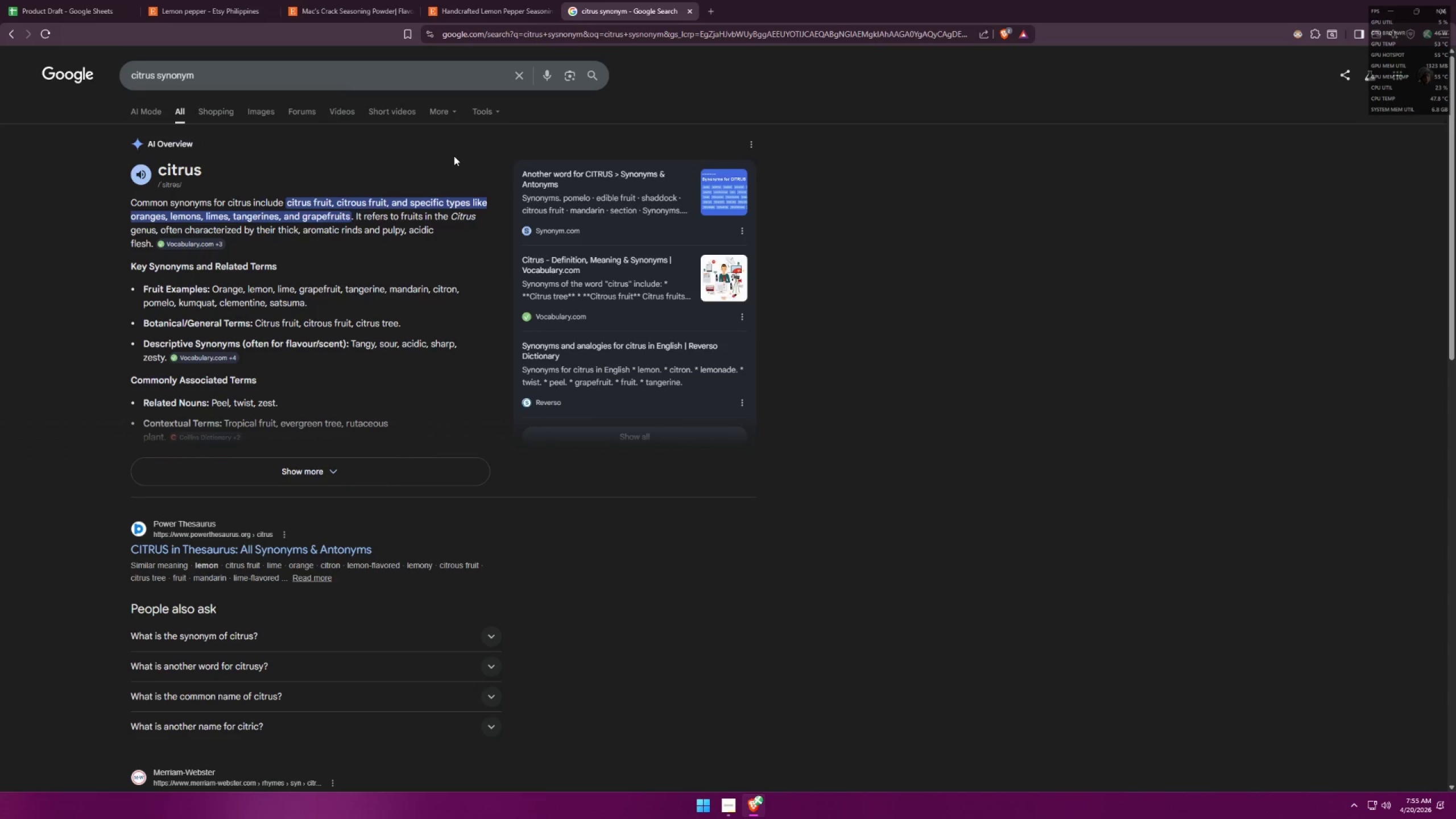 
double_click([160, 69])
 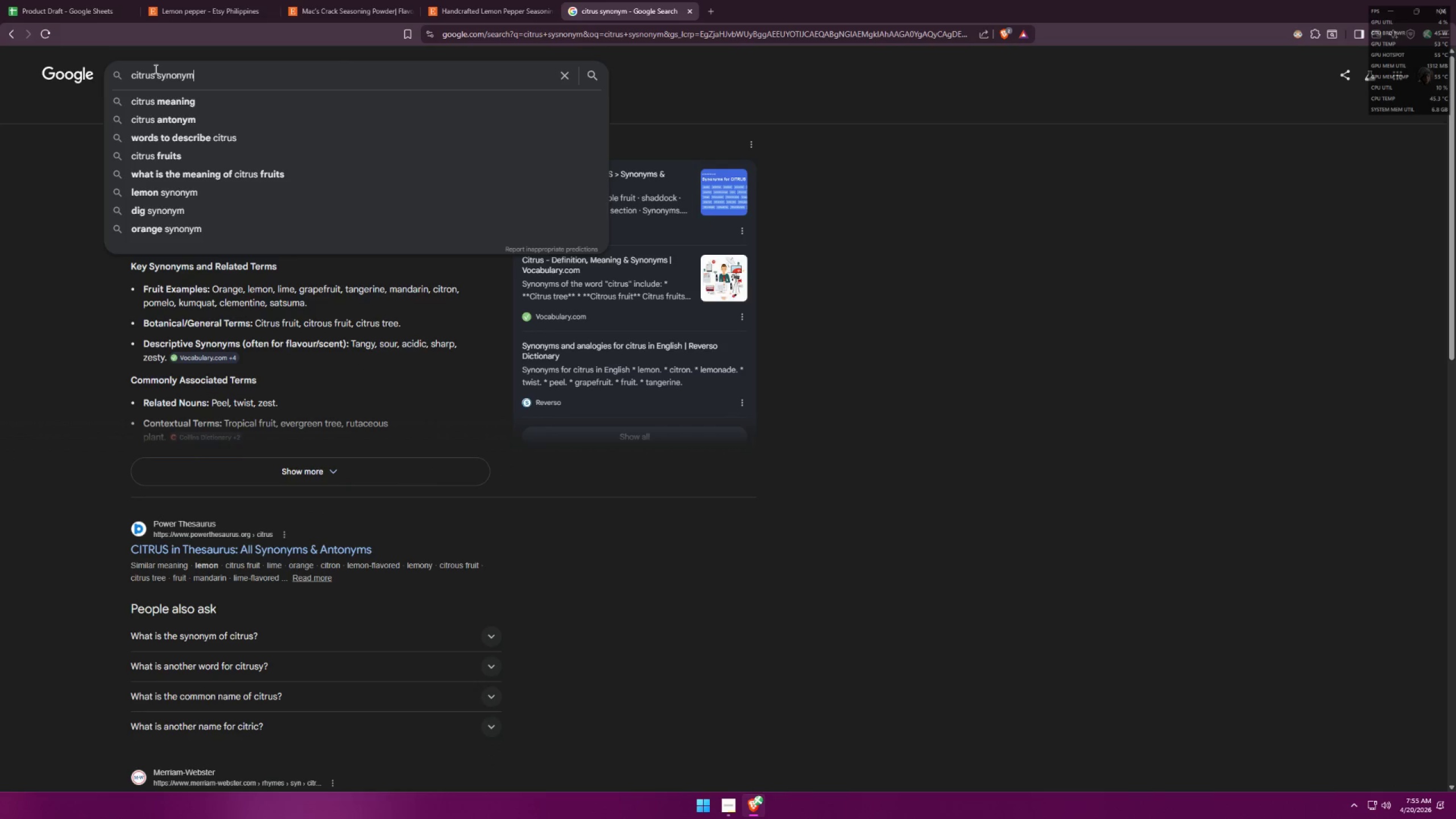 
triple_click([155, 69])
 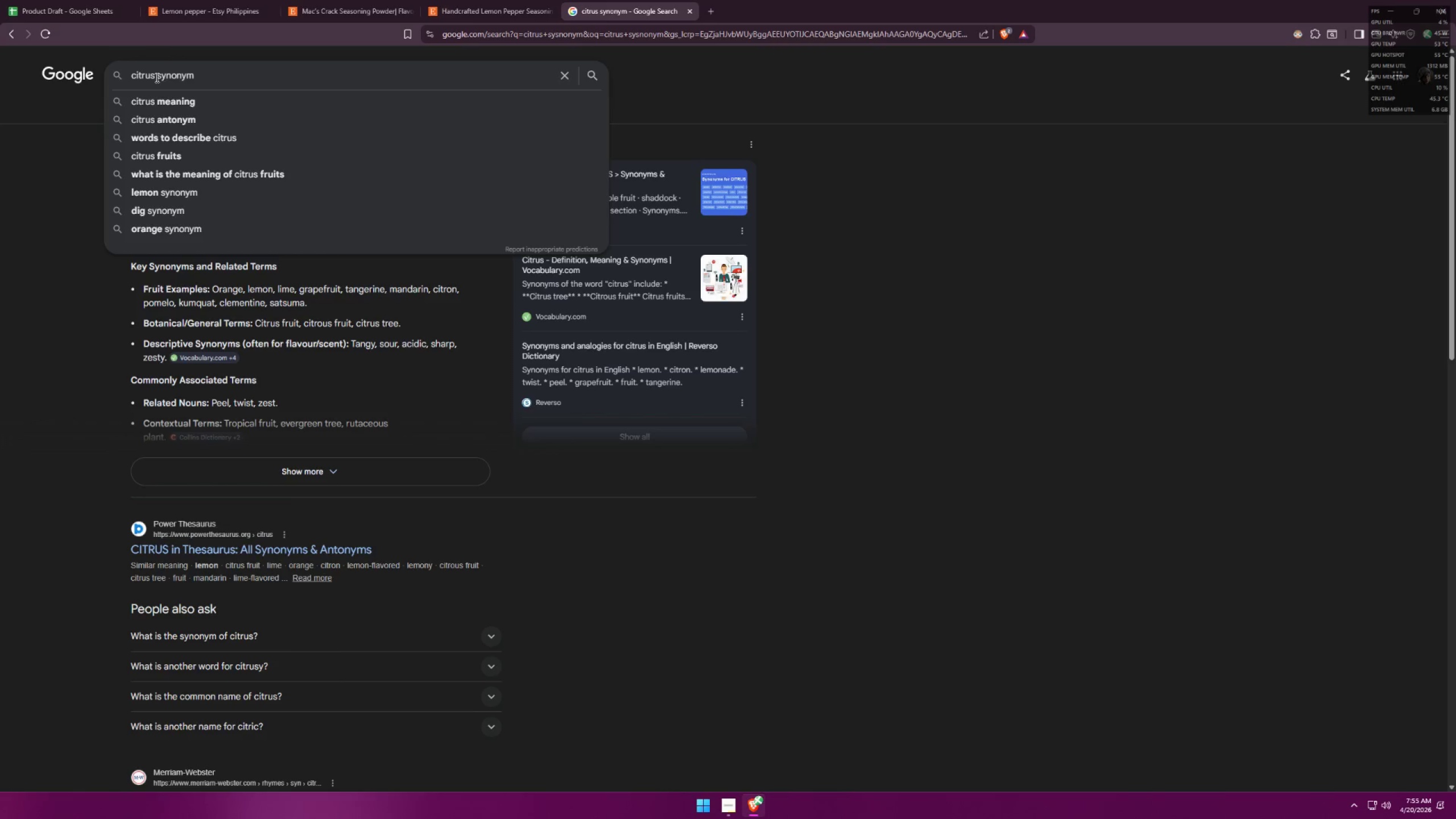 
triple_click([156, 77])
 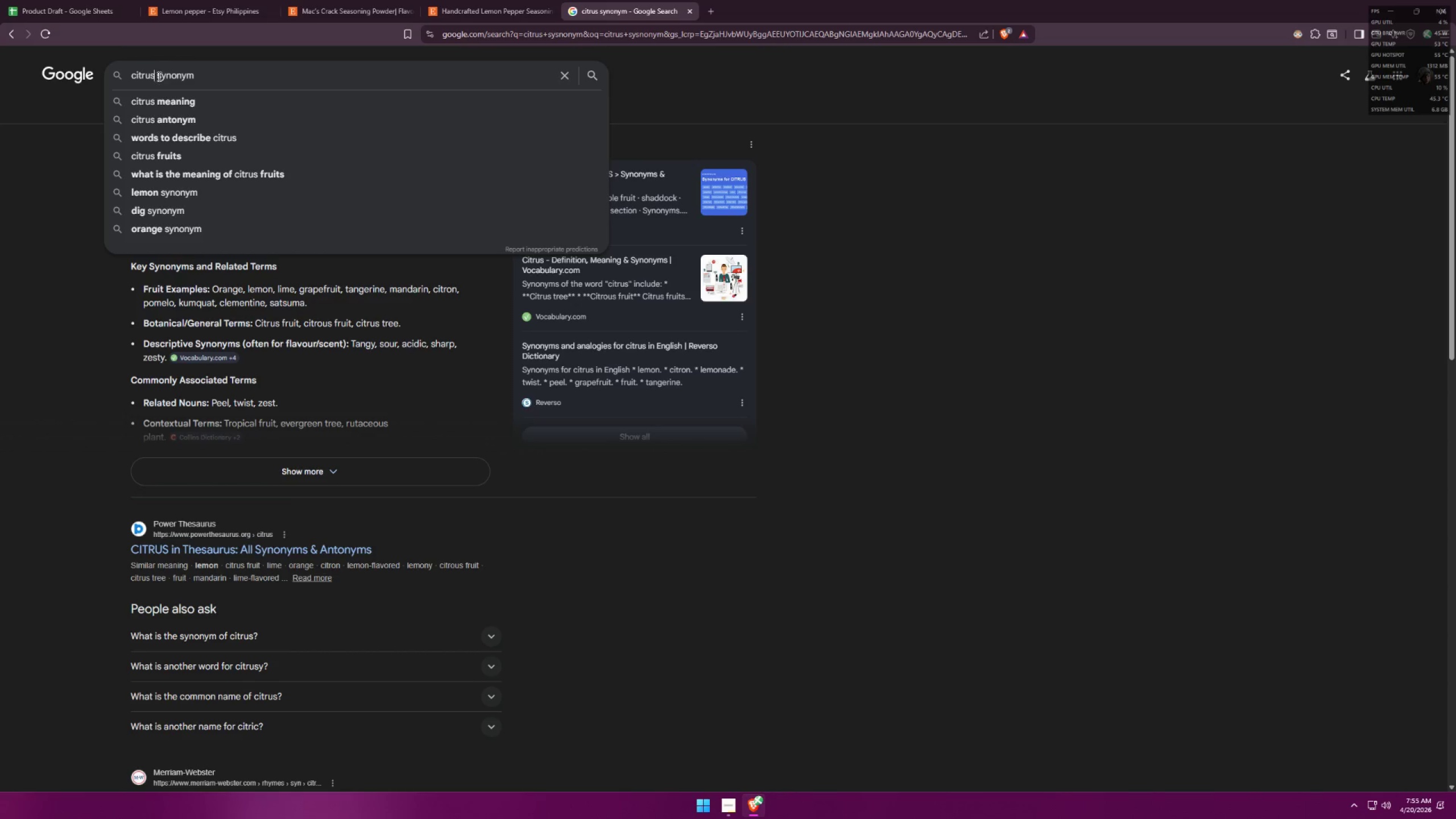 
key(Space)
 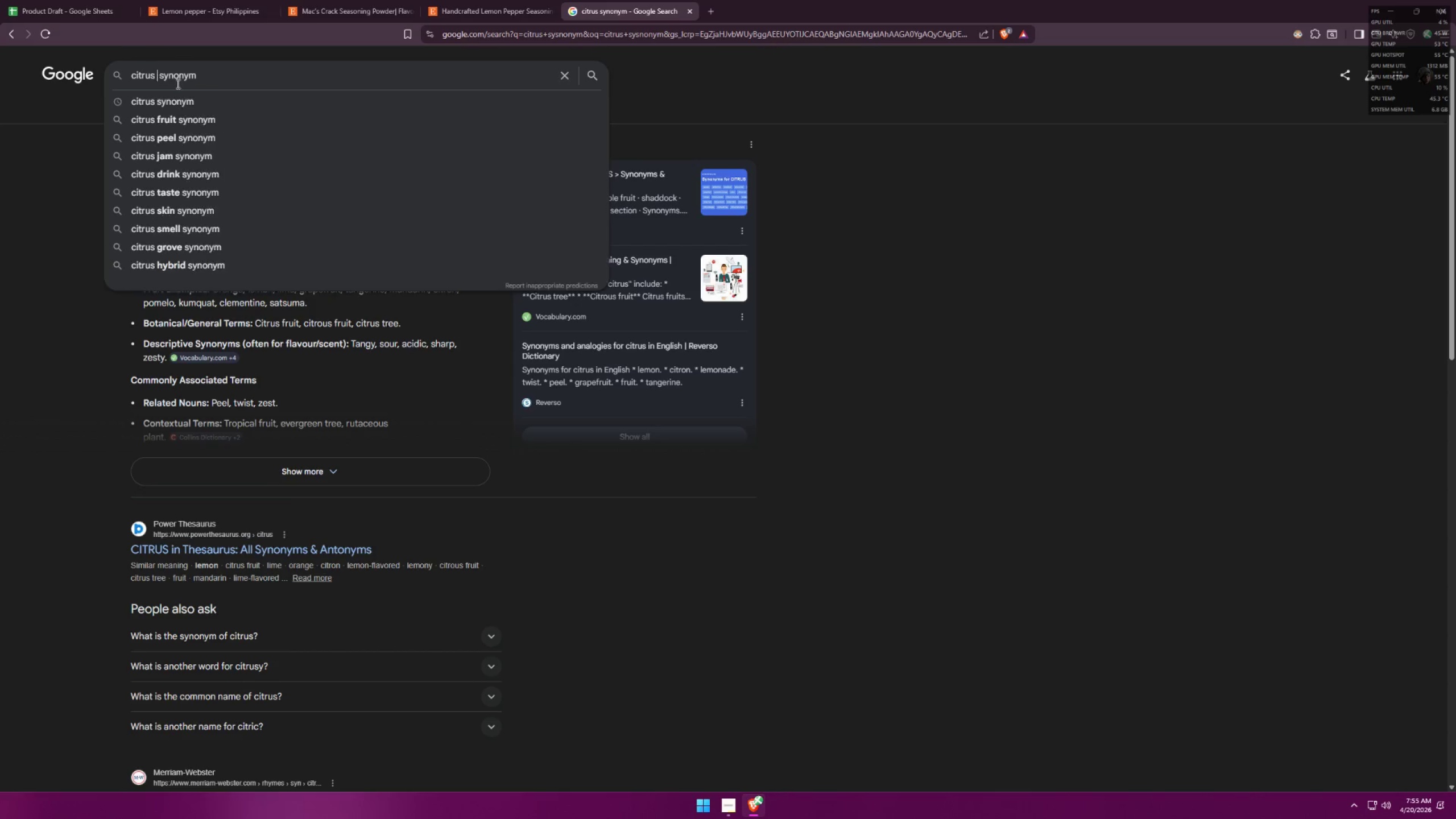 
type(as adjest)
key(Backspace)
key(Backspace)
type(ctive)
 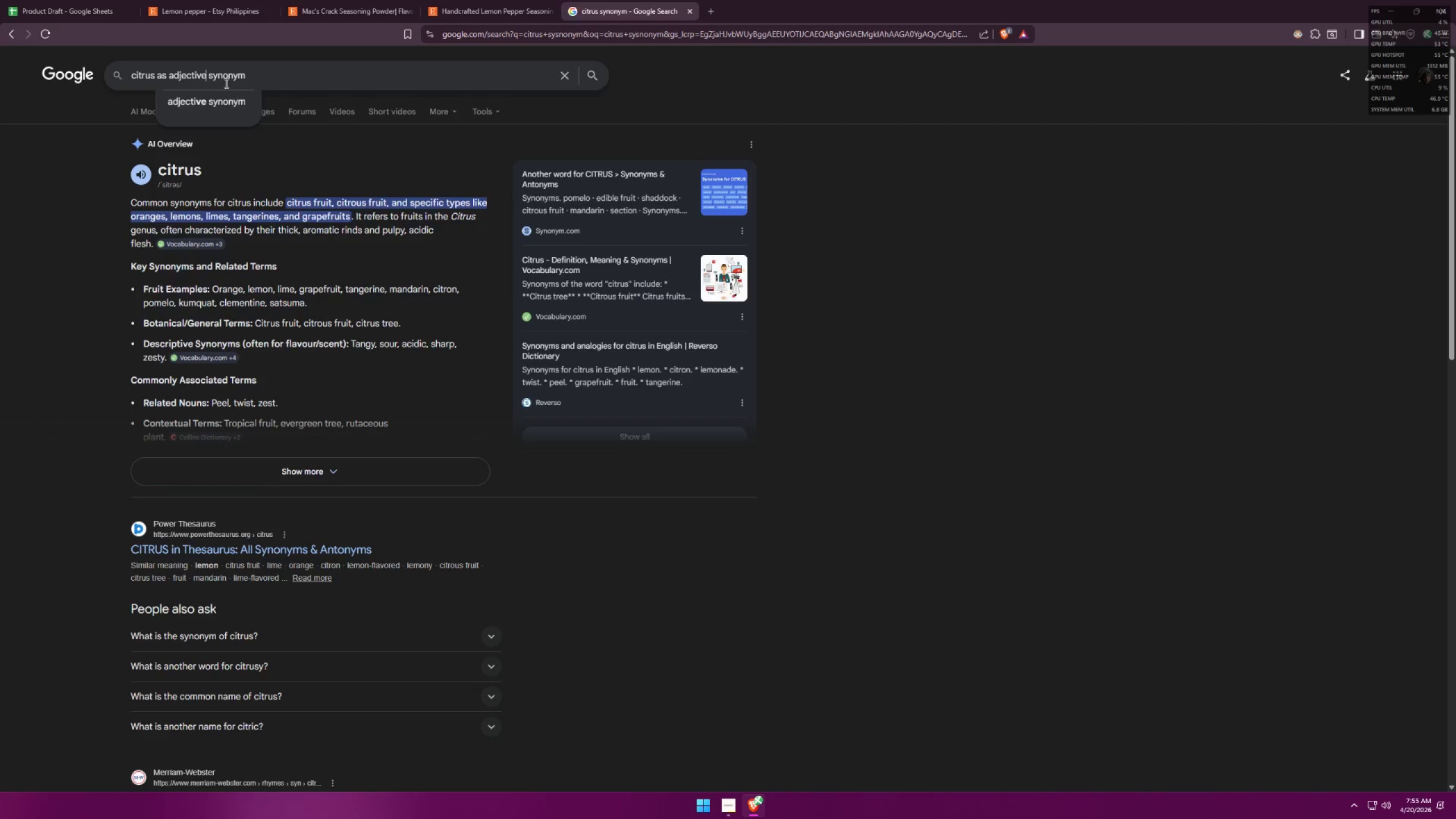 
key(Enter)
 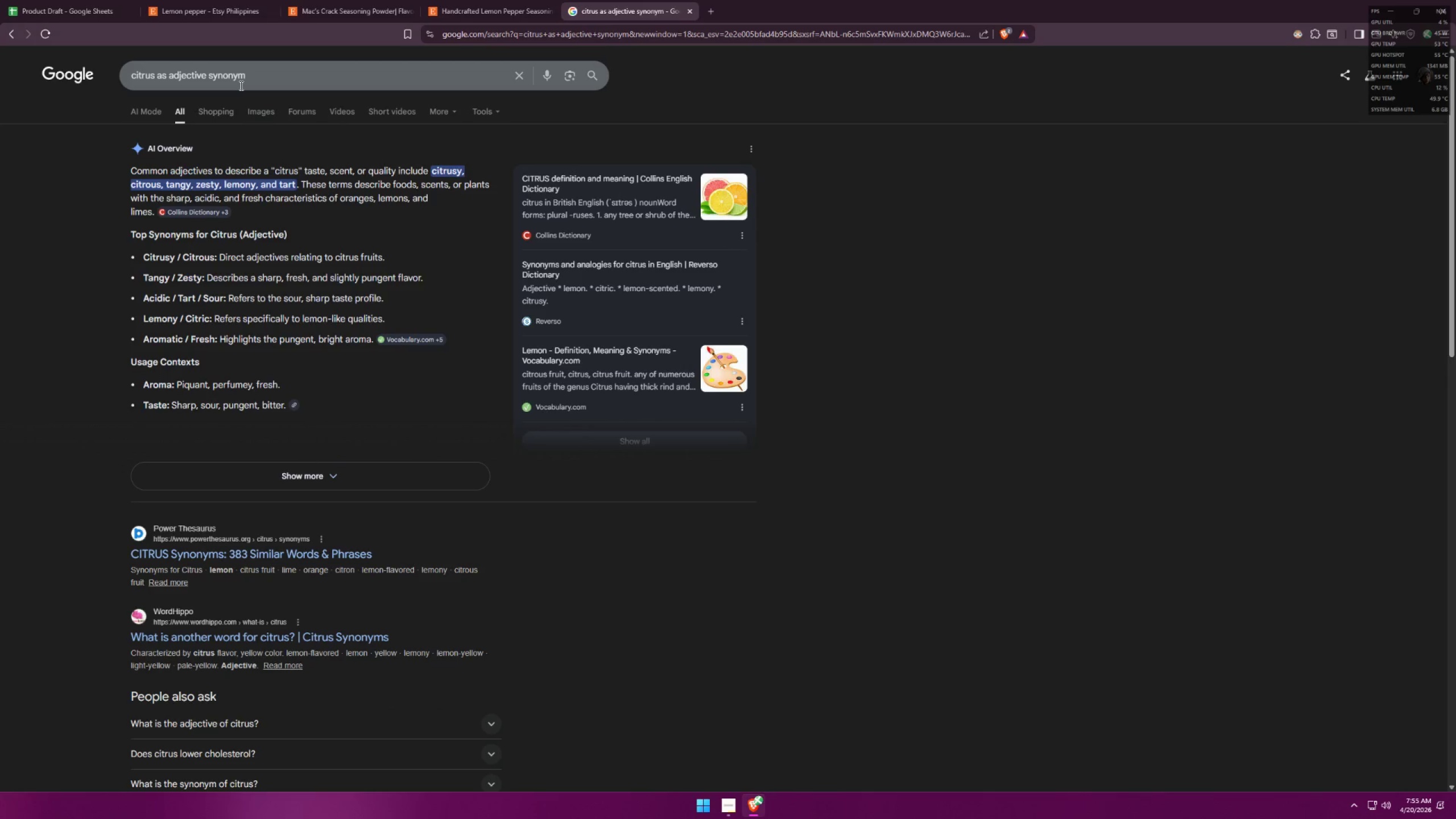 
wait(9.45)
 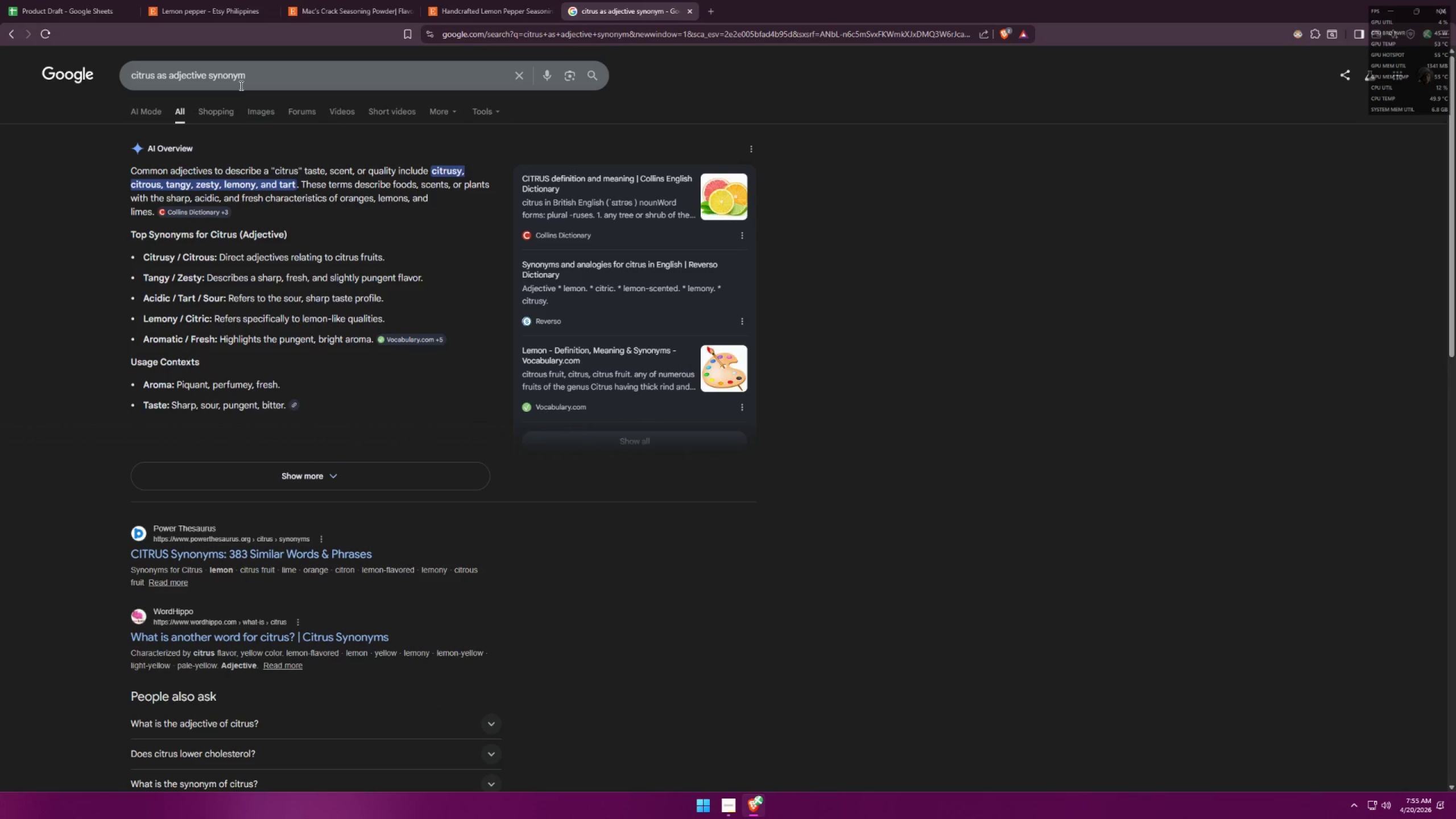 
left_click([56, 0])
 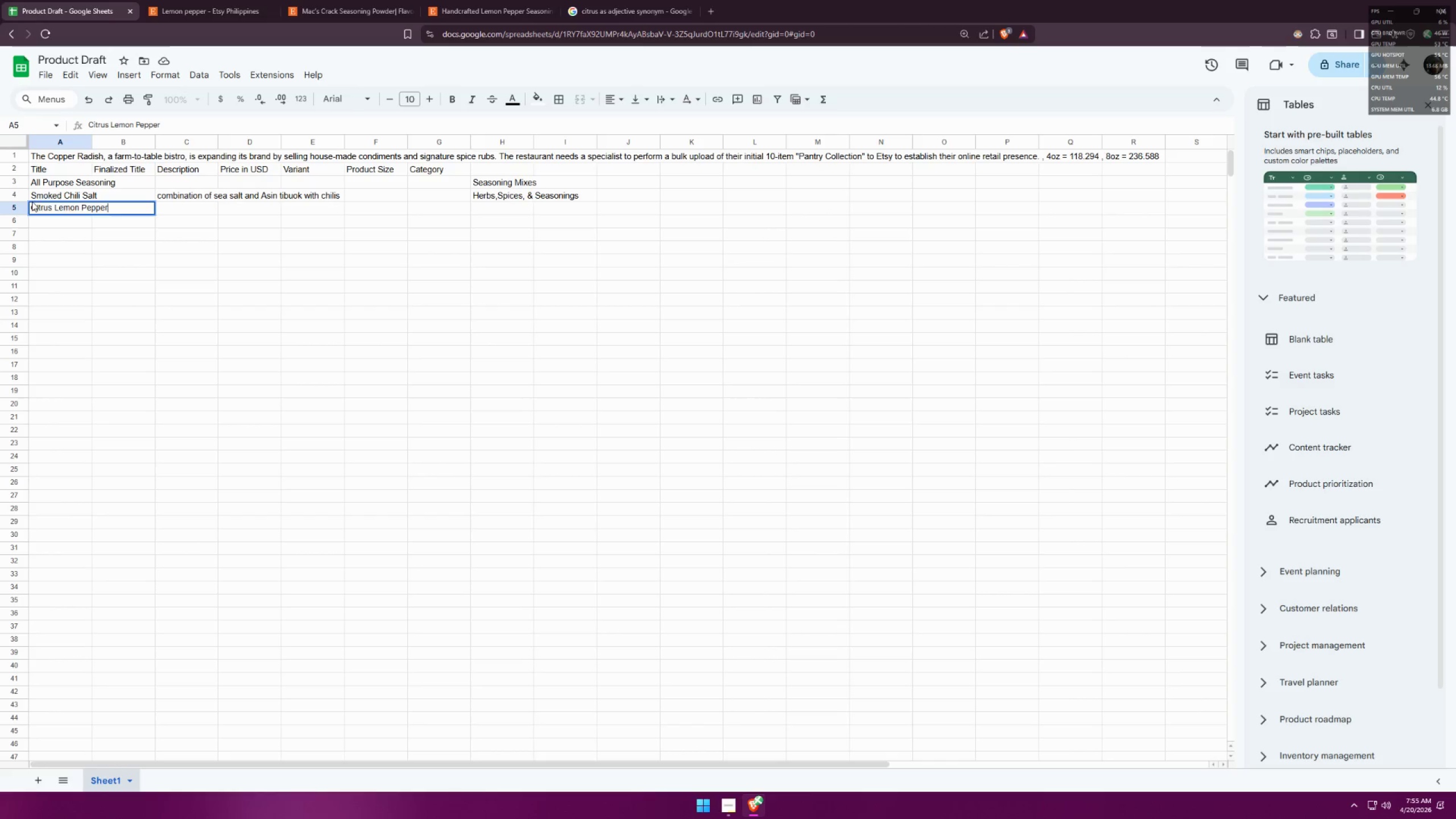 
left_click_drag(start_coordinate=[48, 205], to_coordinate=[44, 206])
 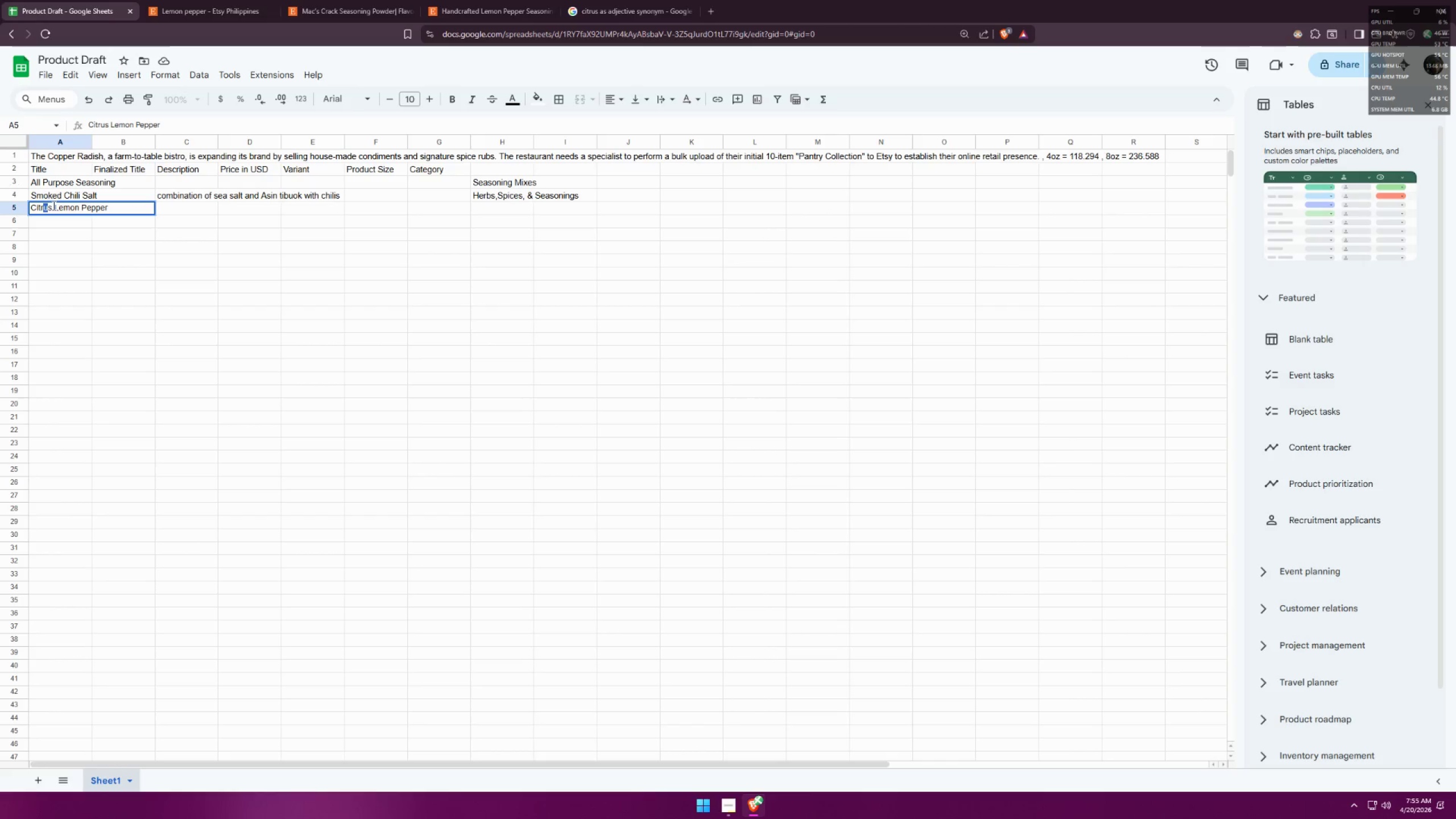 
left_click([54, 205])
 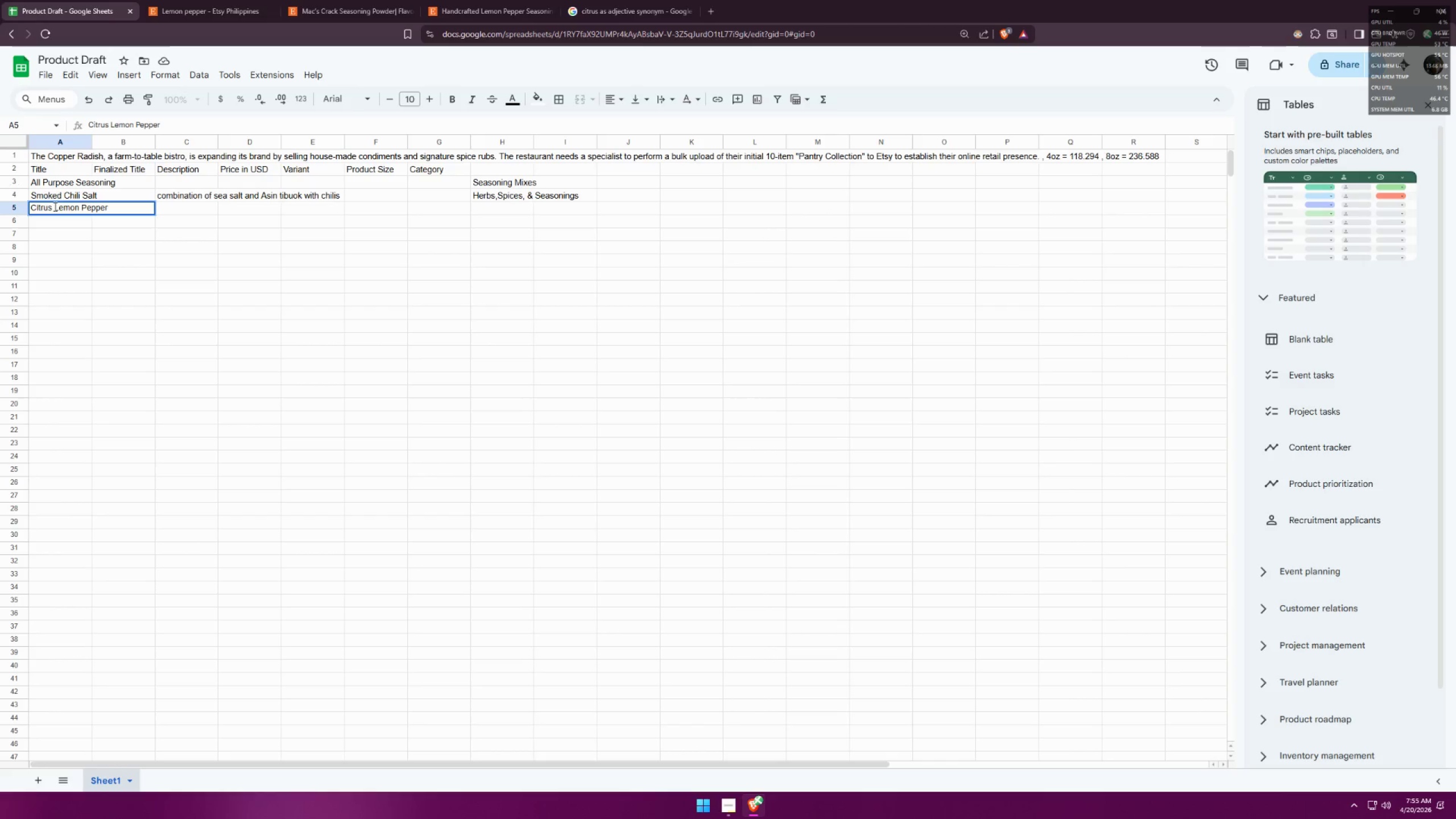 
left_click([53, 206])
 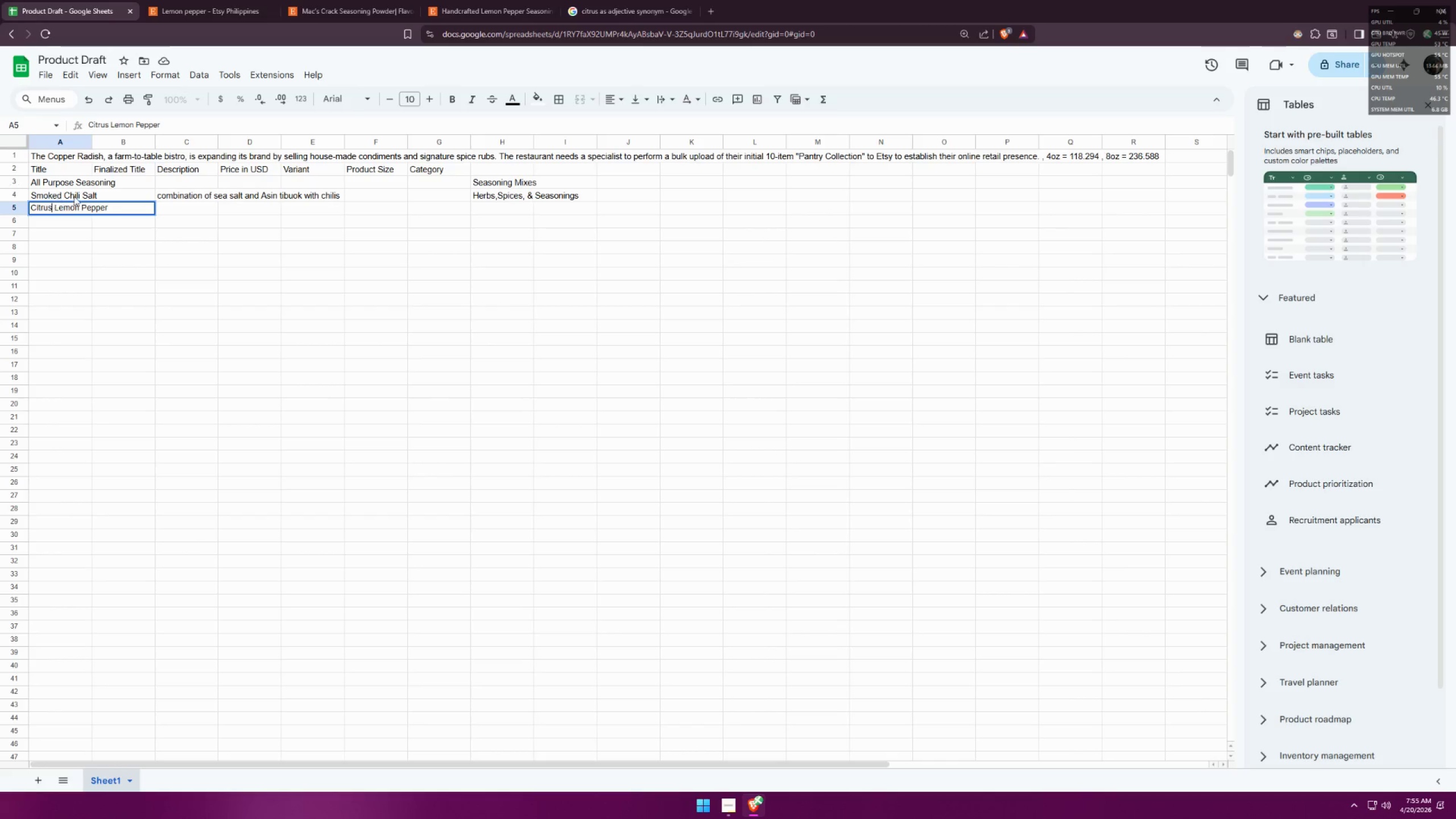 
key(U)
 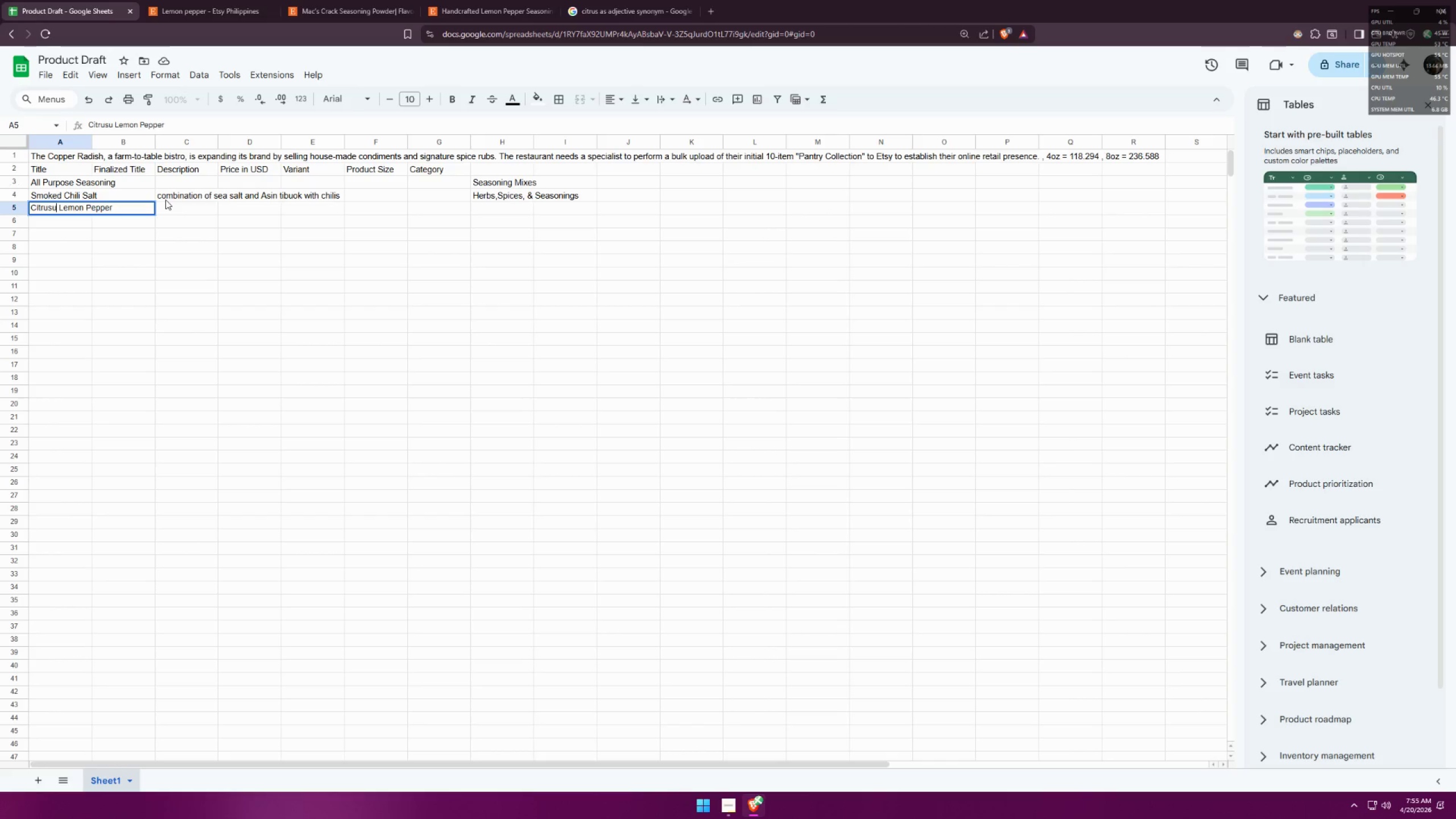 
key(Backspace)
 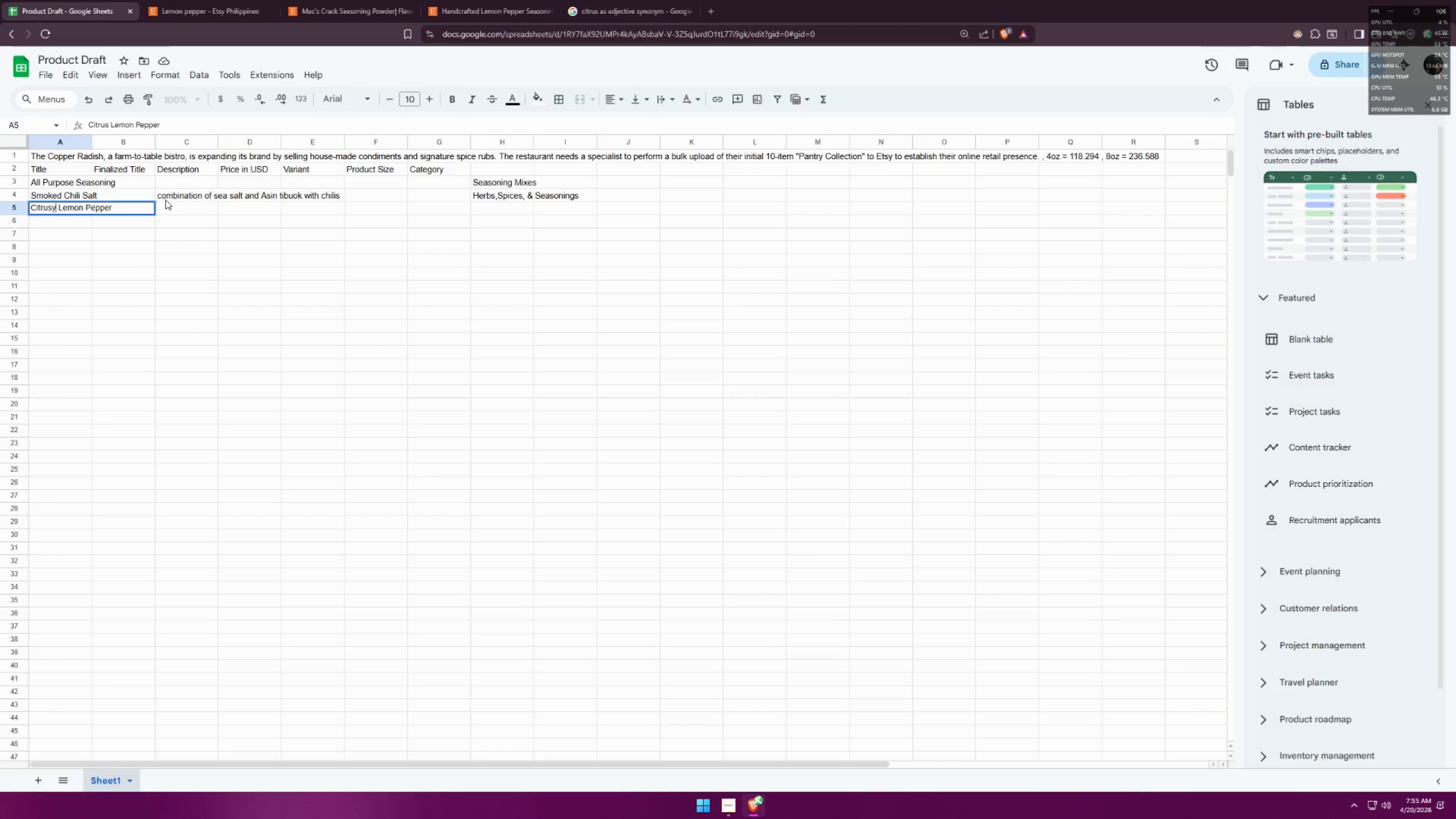 
key(Y)
 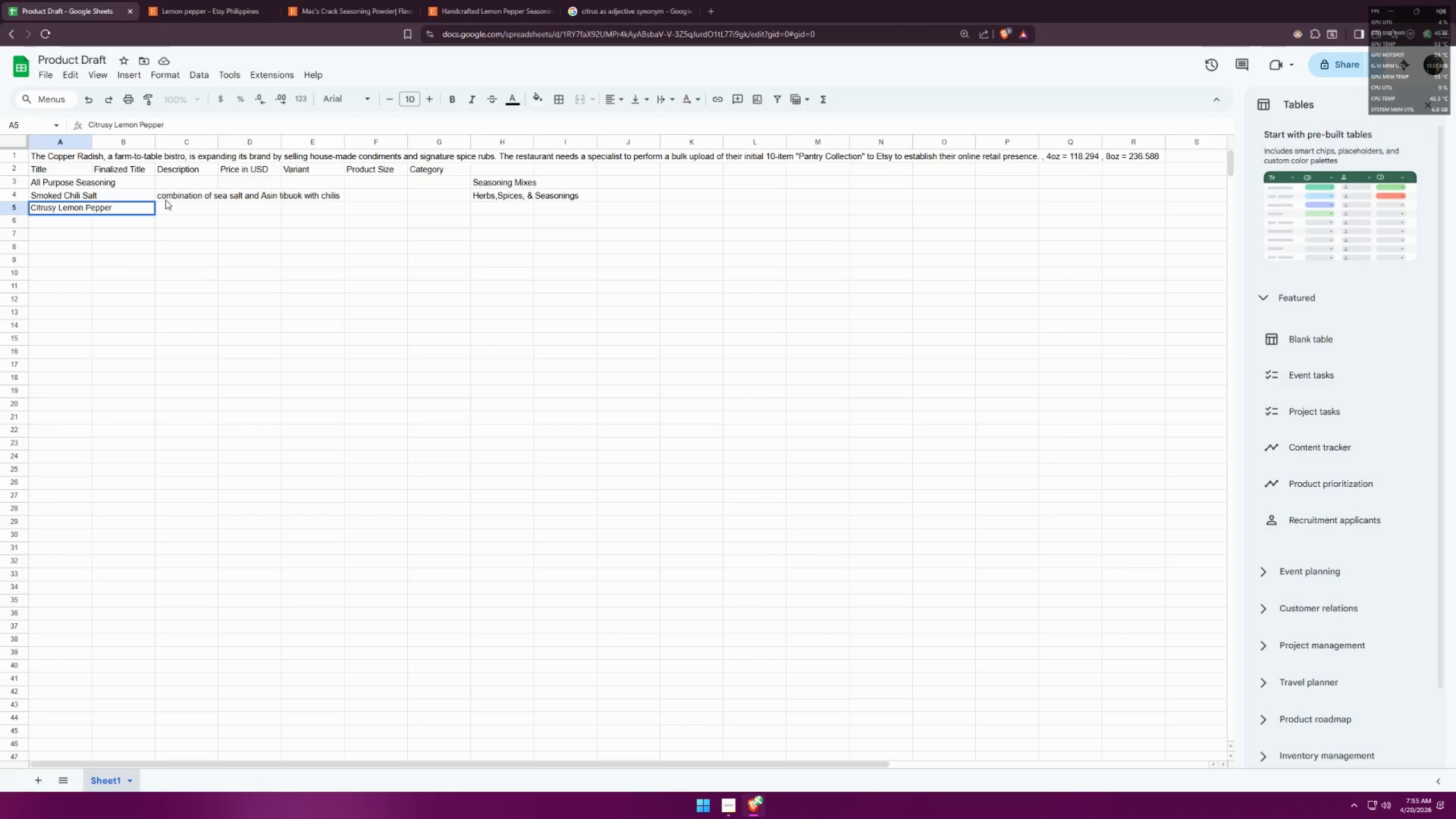 
left_click([210, 229])
 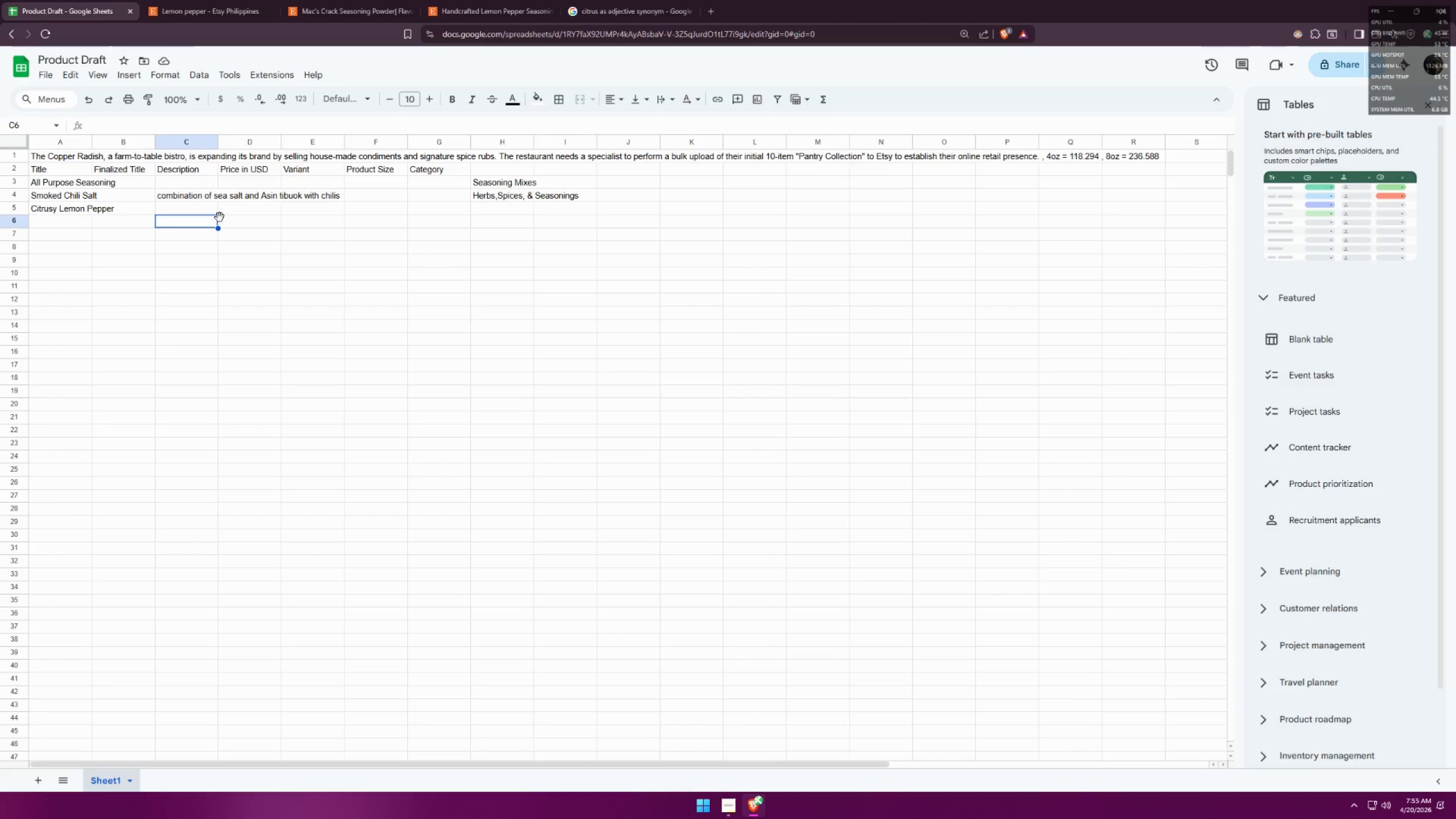 
wait(7.36)
 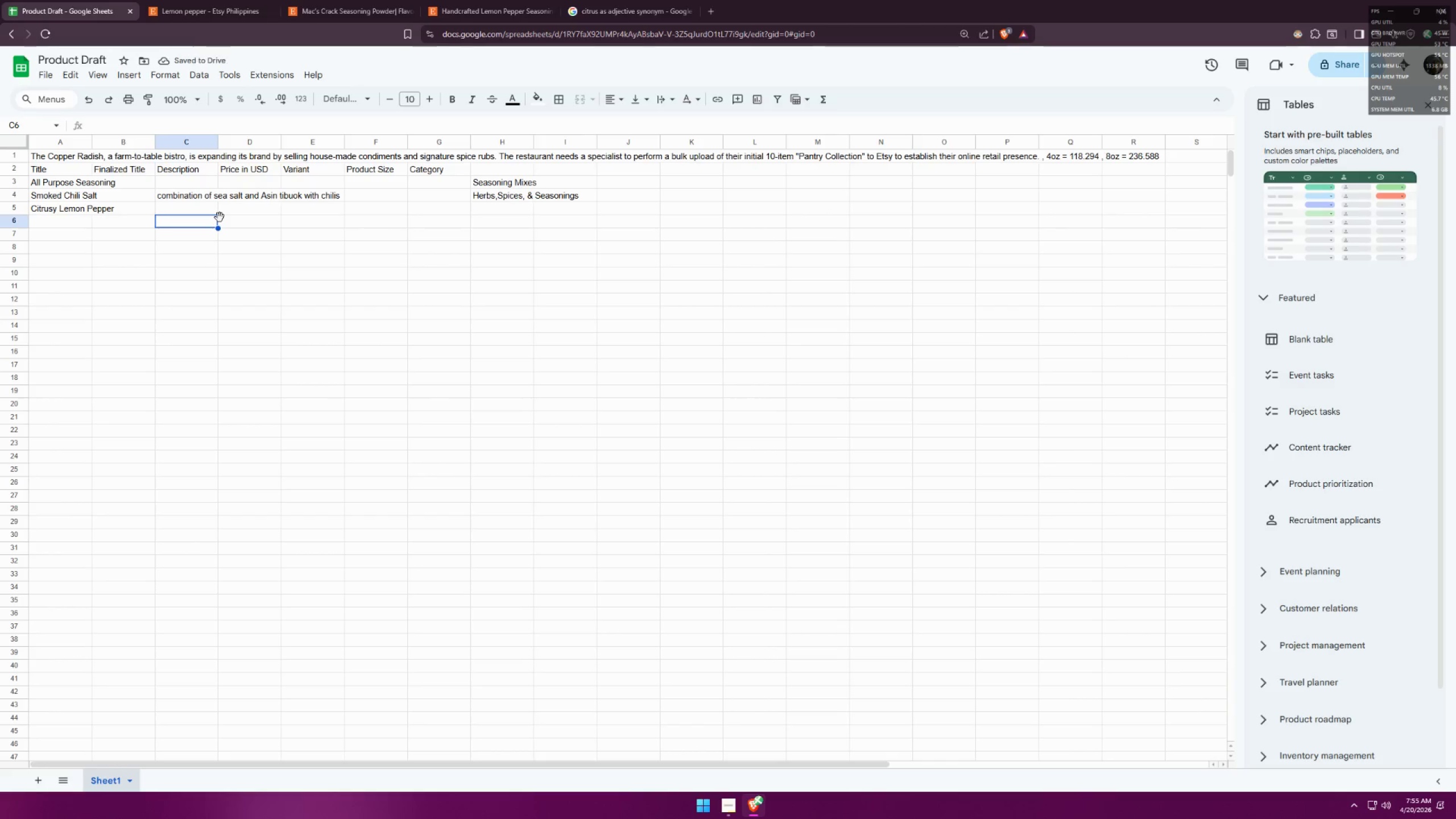 
double_click([280, 0])
 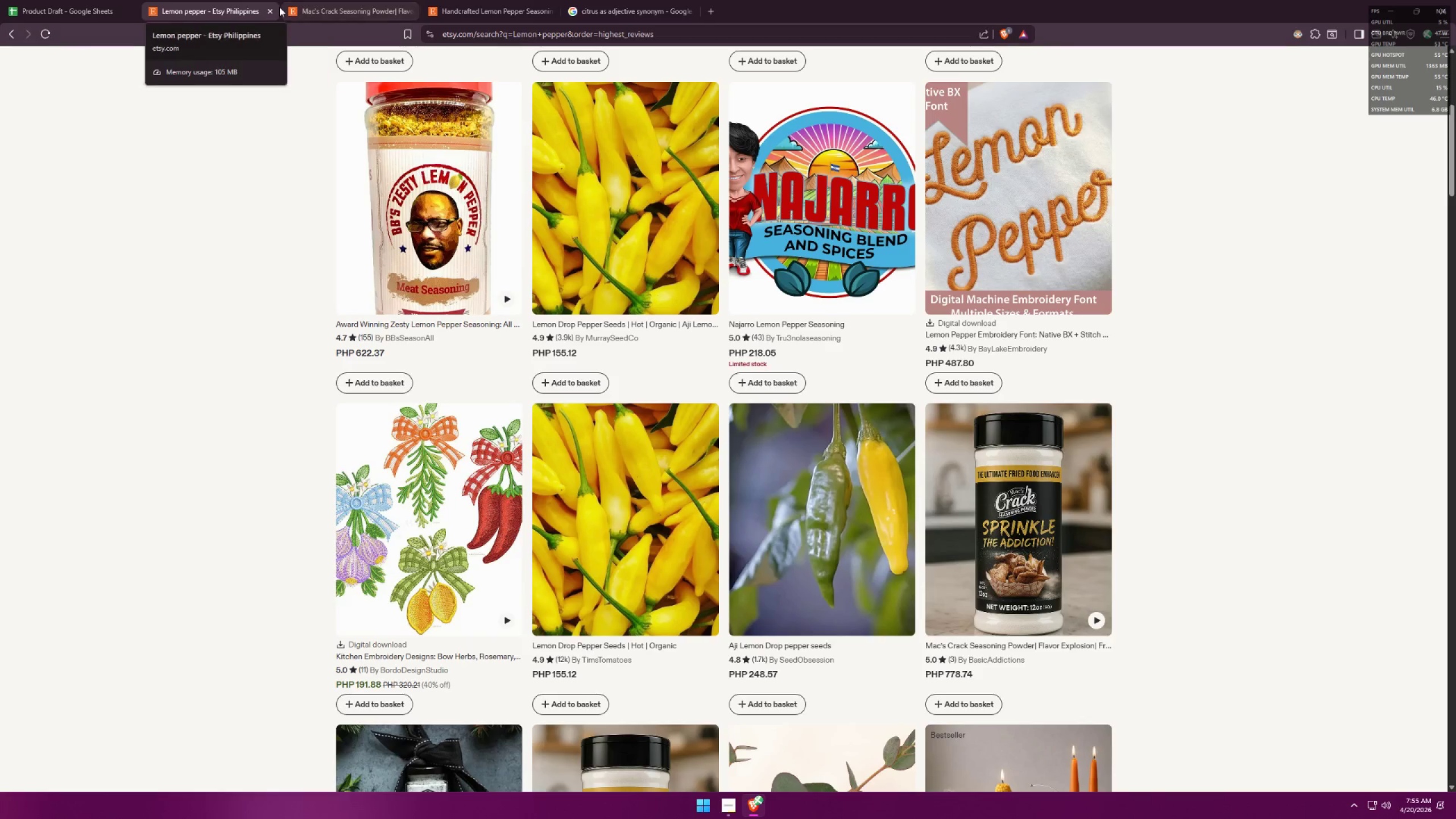 
scroll: coordinate [652, 308], scroll_direction: up, amount: 1.0
 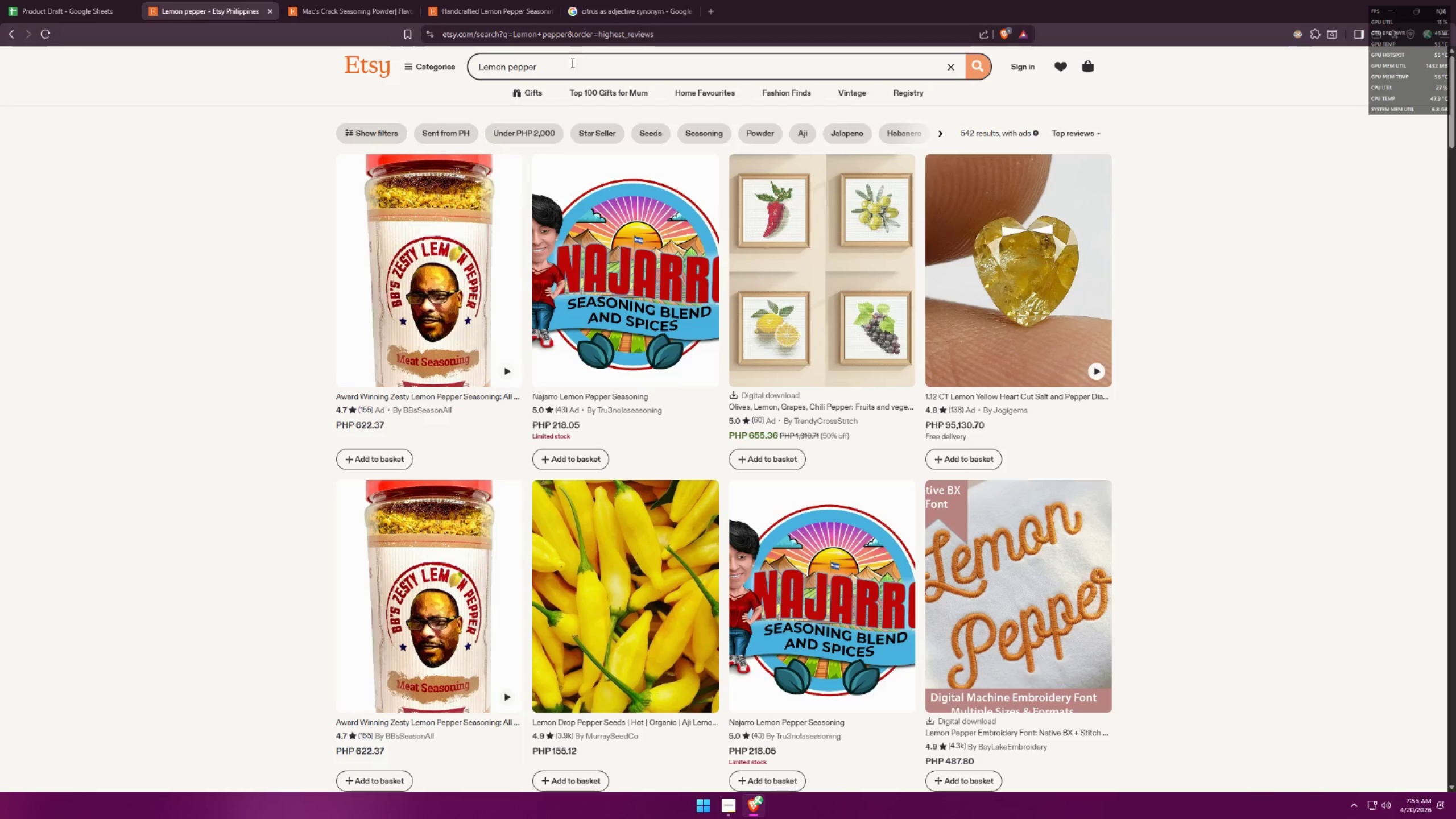 
left_click_drag(start_coordinate=[569, 71], to_coordinate=[434, 59])
 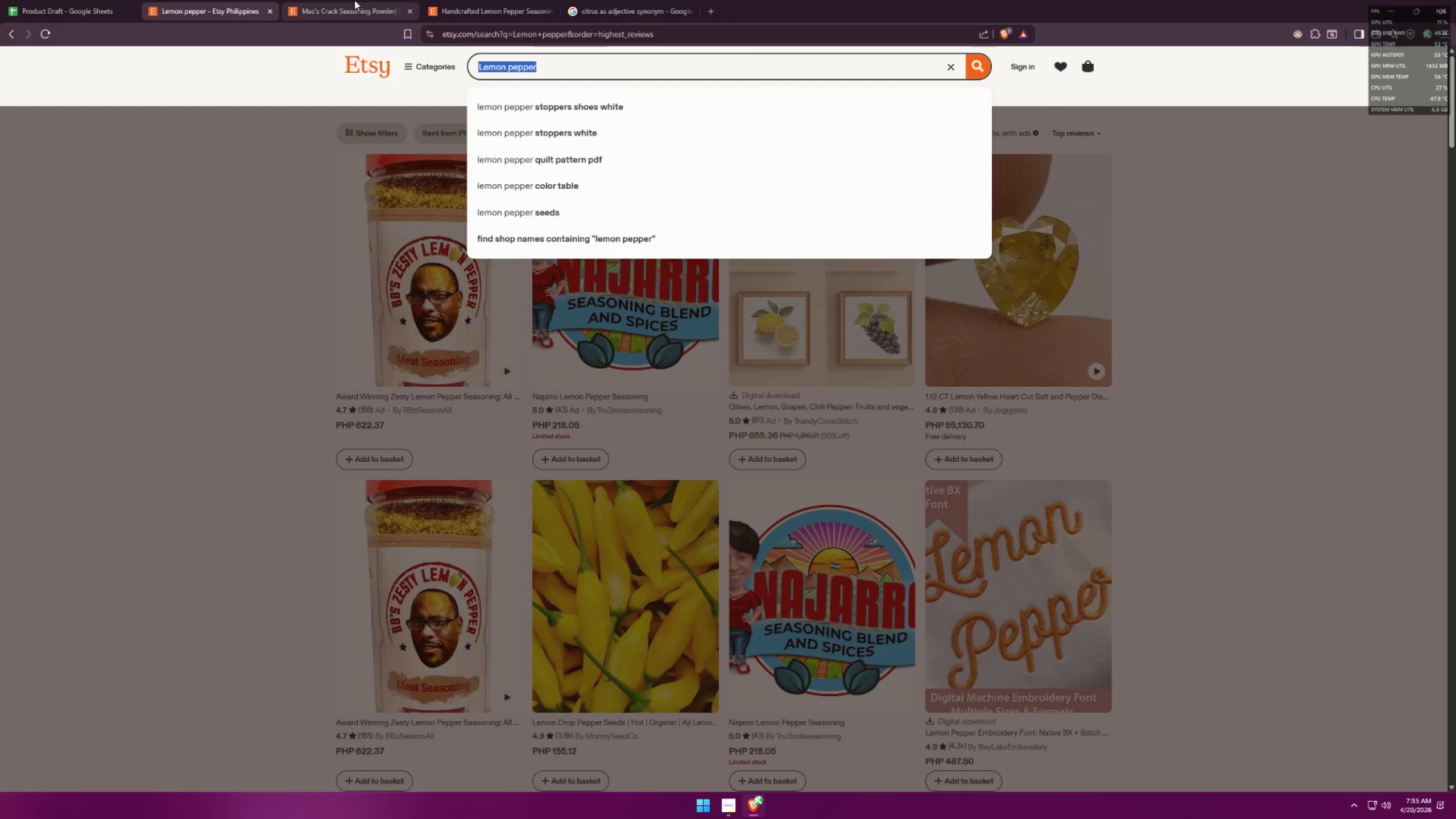 
left_click([345, 0])
 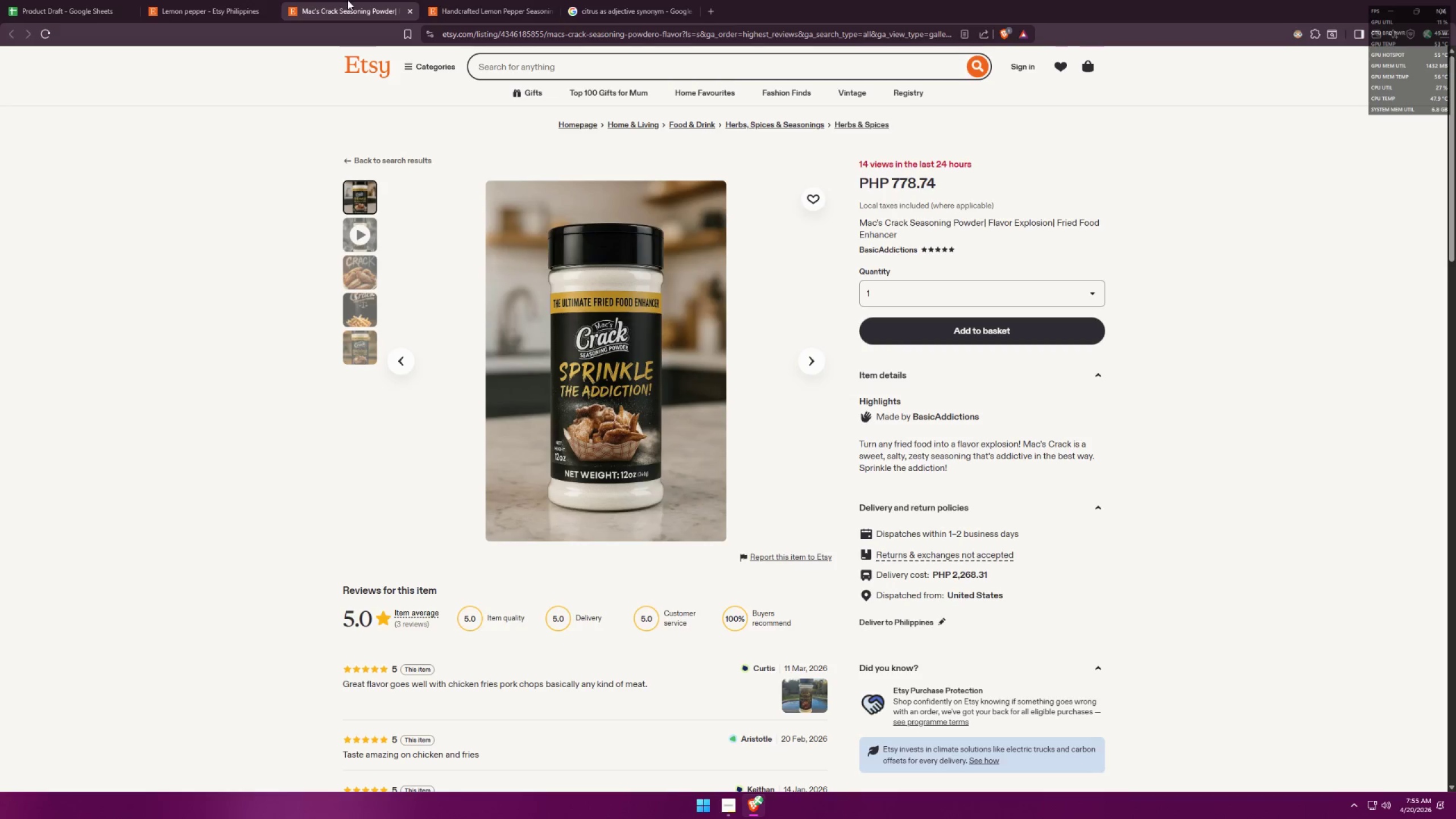 
left_click([475, 0])
 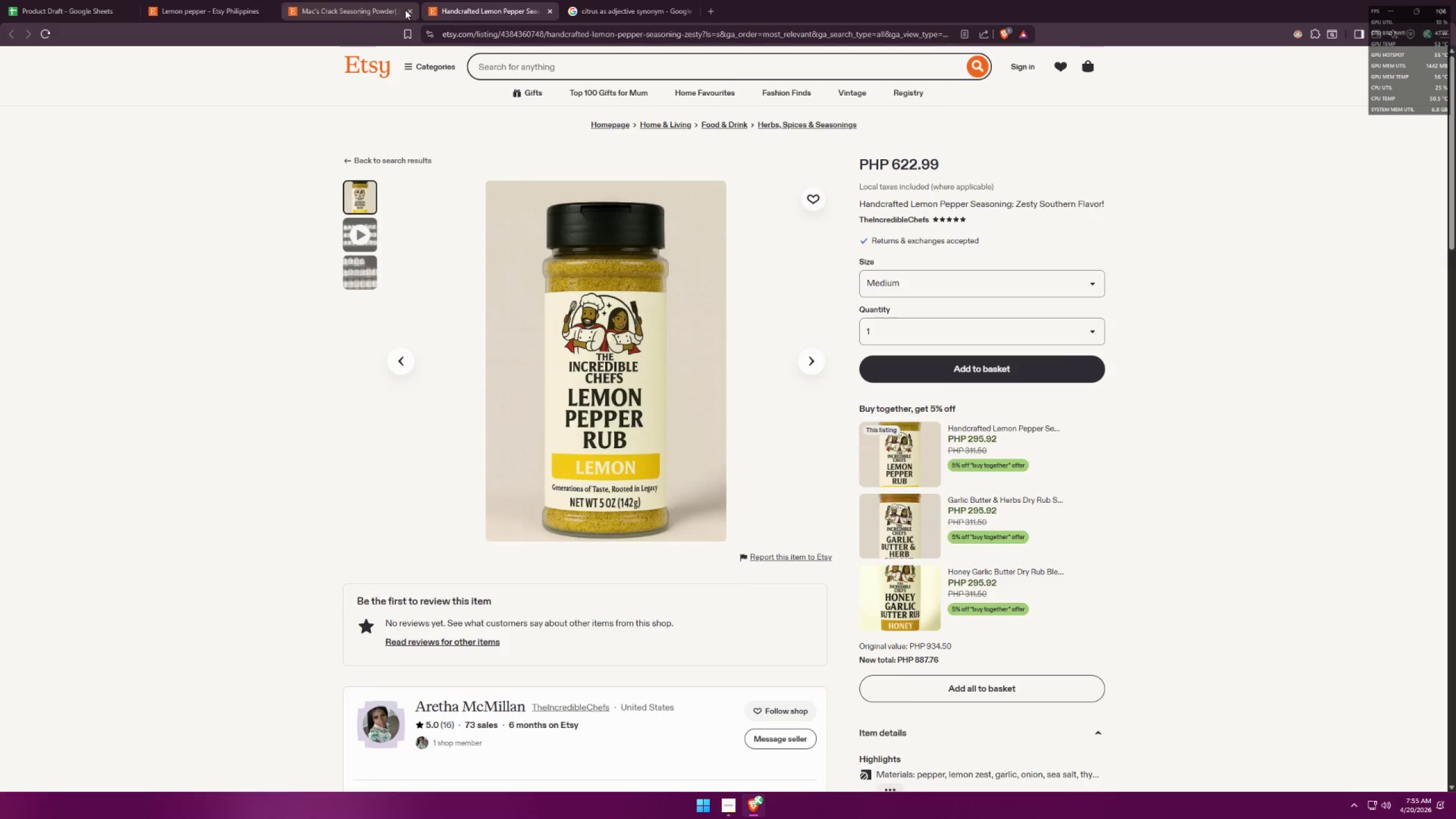 
double_click([414, 10])
 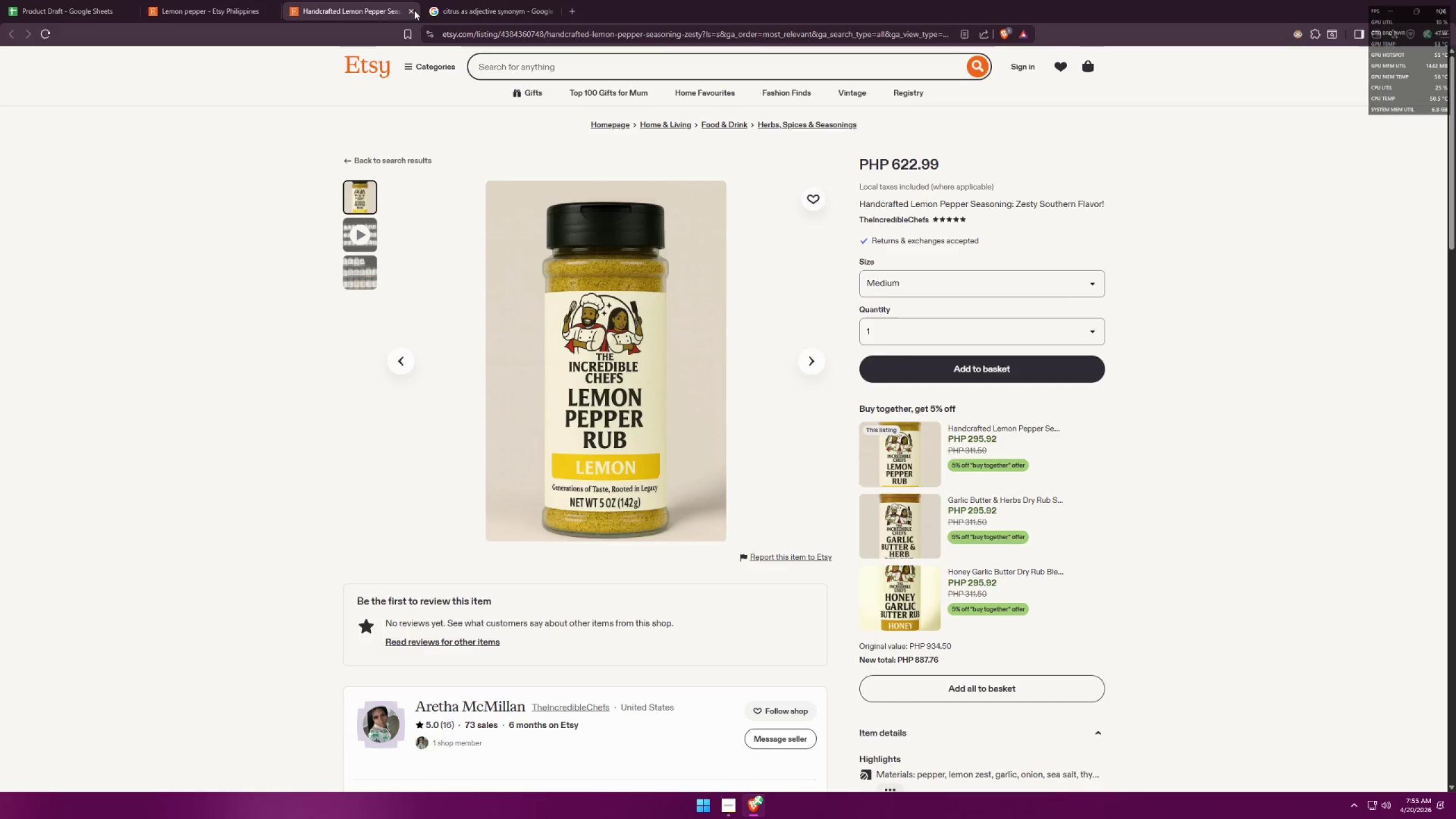 
triple_click([414, 10])
 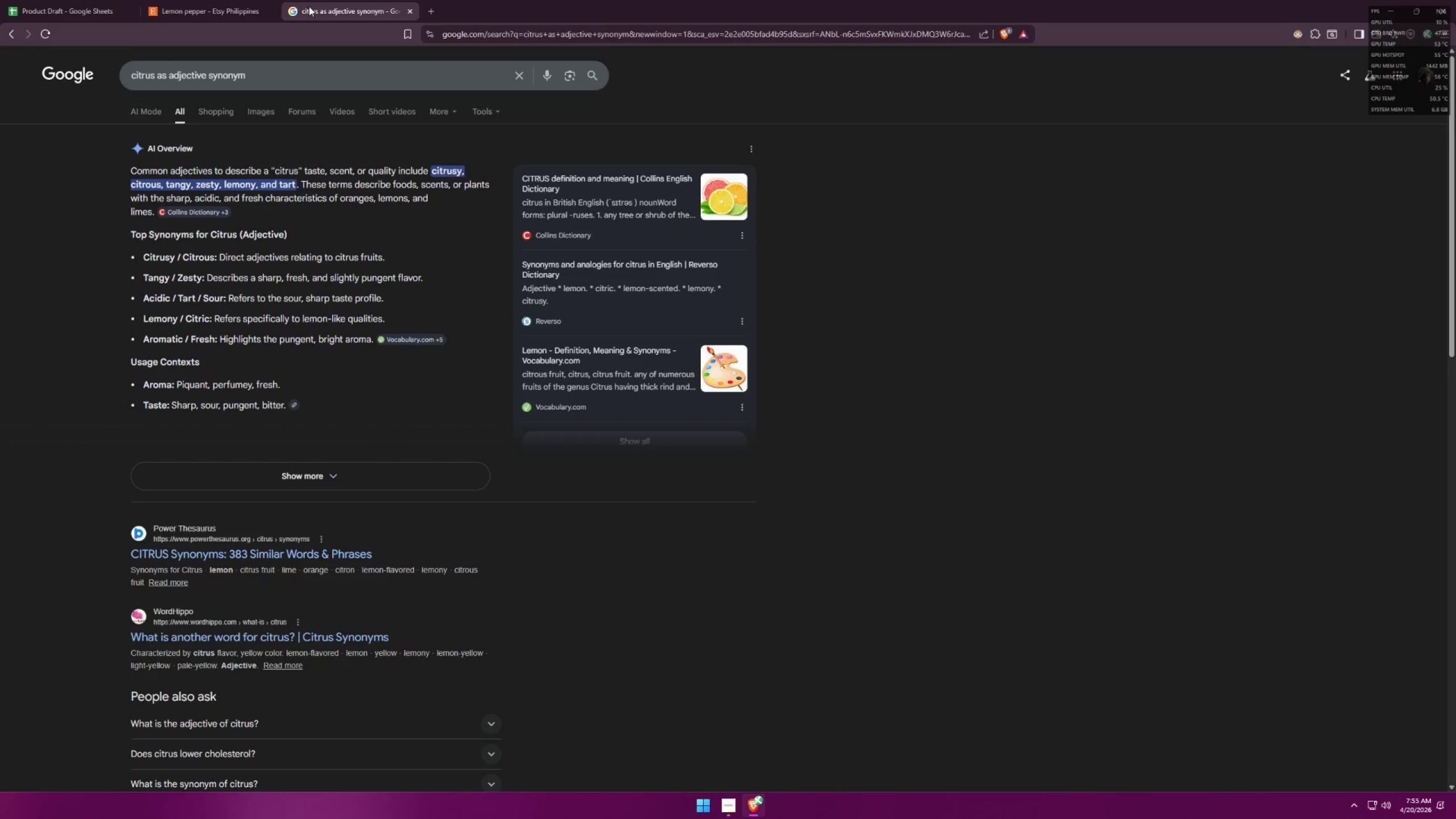 
triple_click([225, 0])
 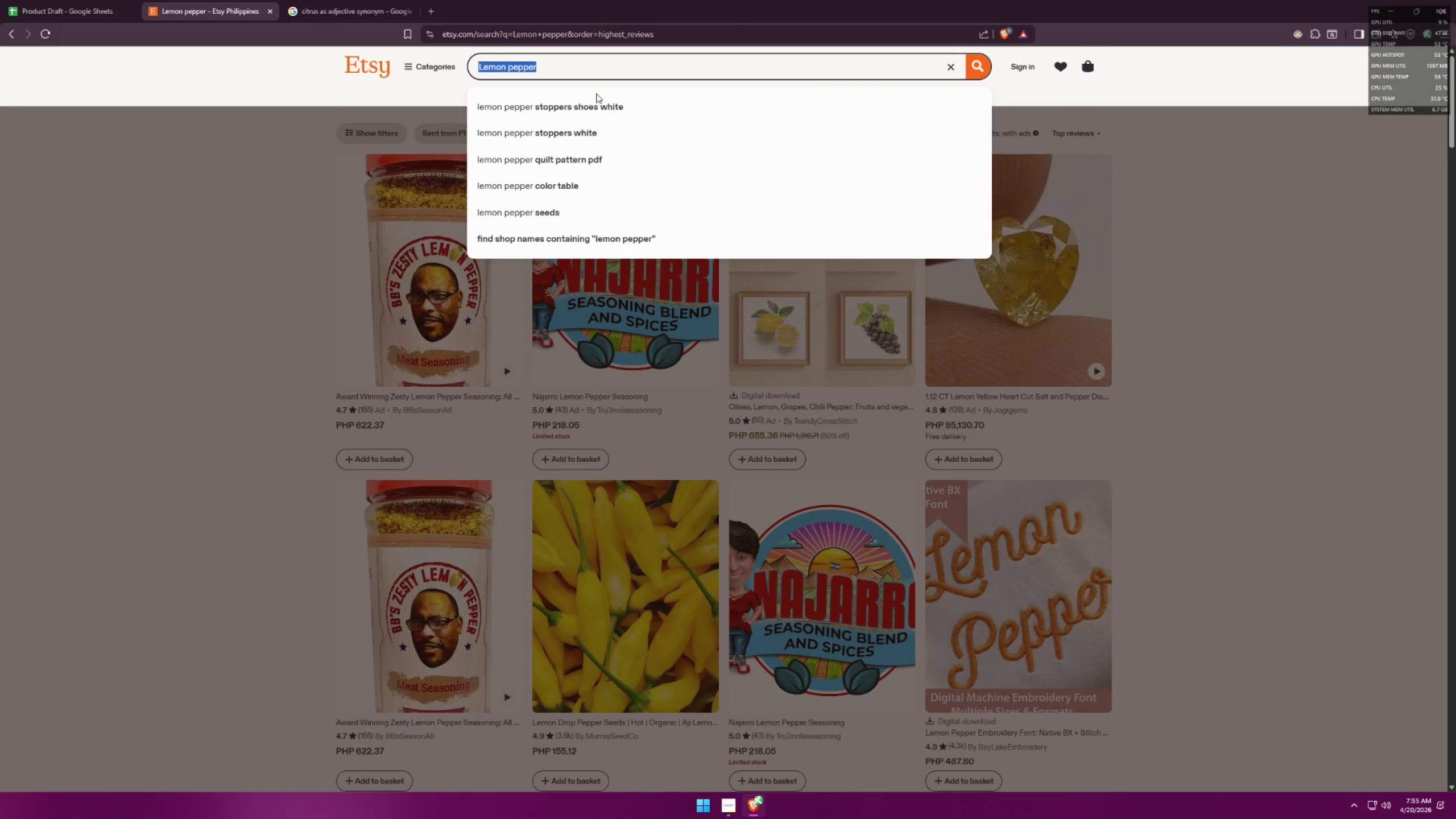 
type(finishing salt)
 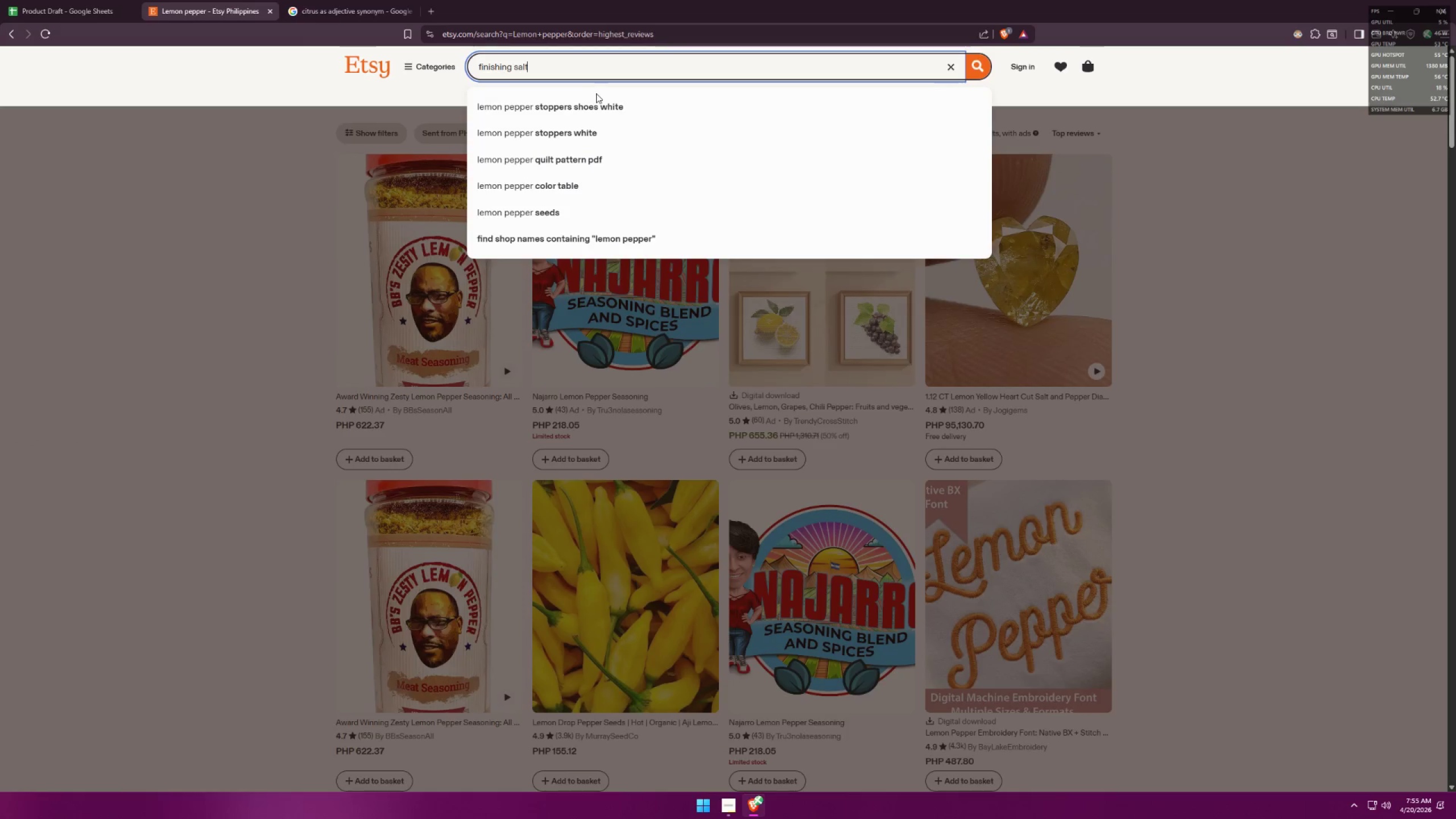 
key(Enter)
 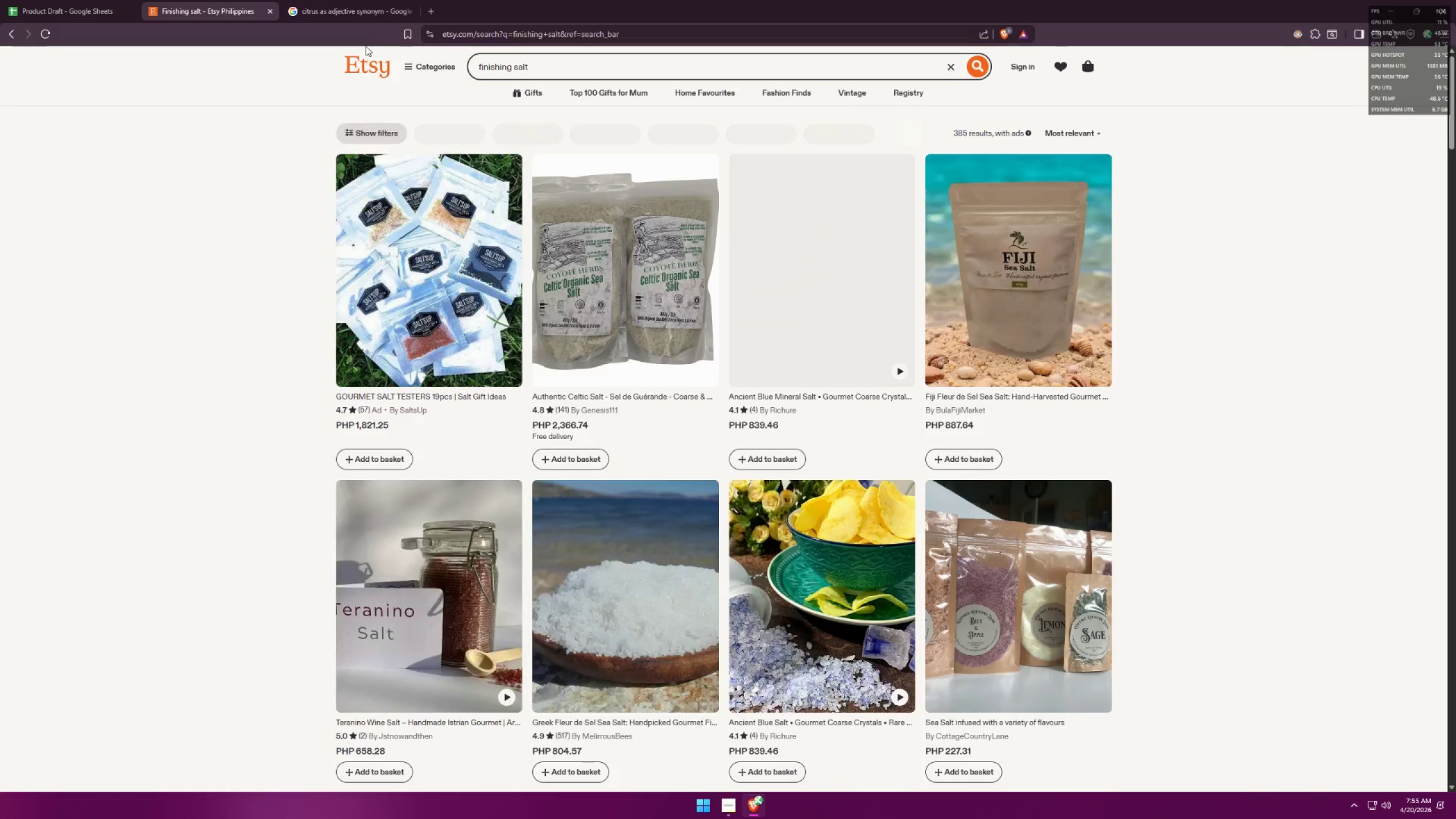 
left_click([0, 0])
 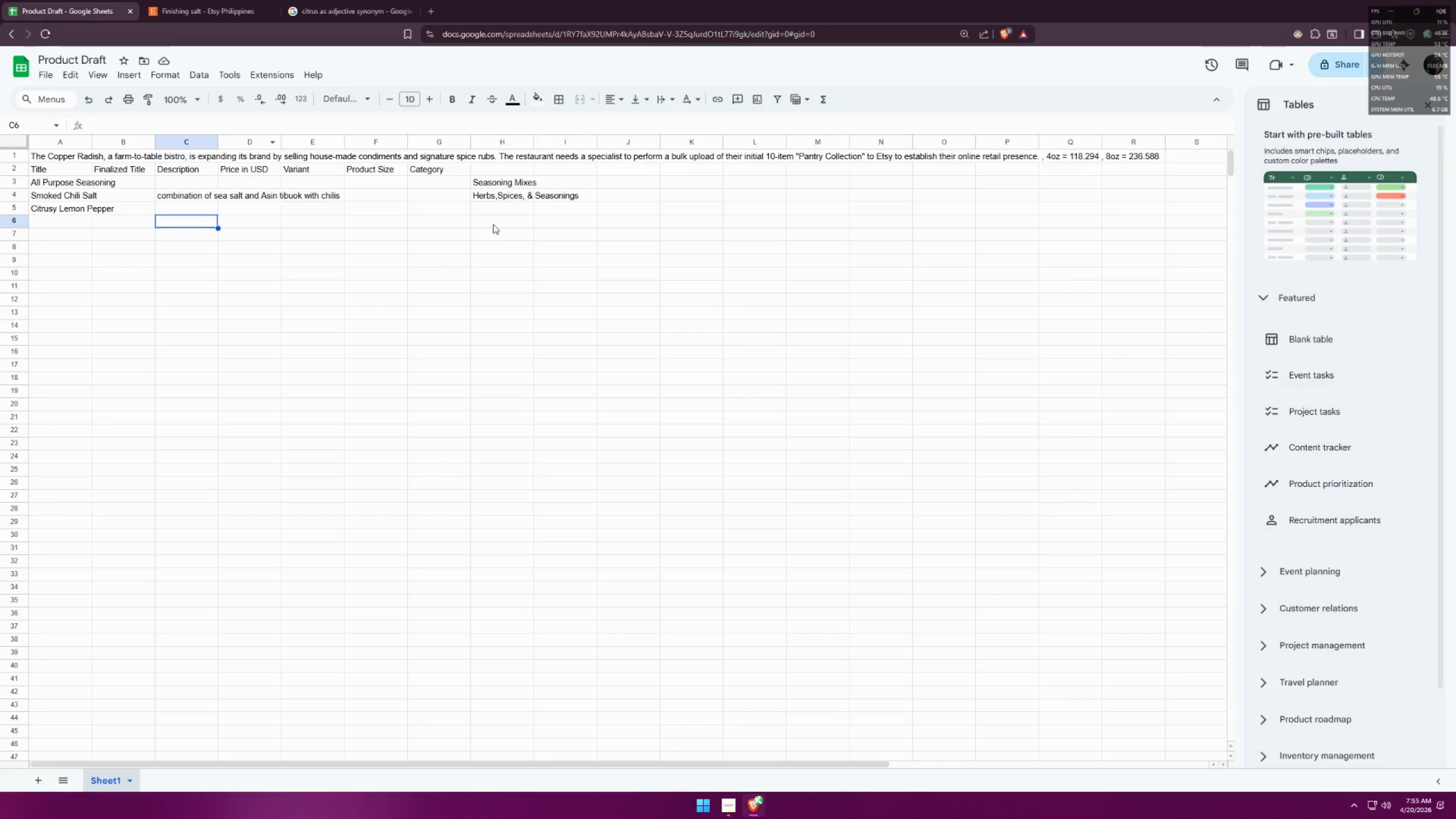 
left_click([518, 196])
 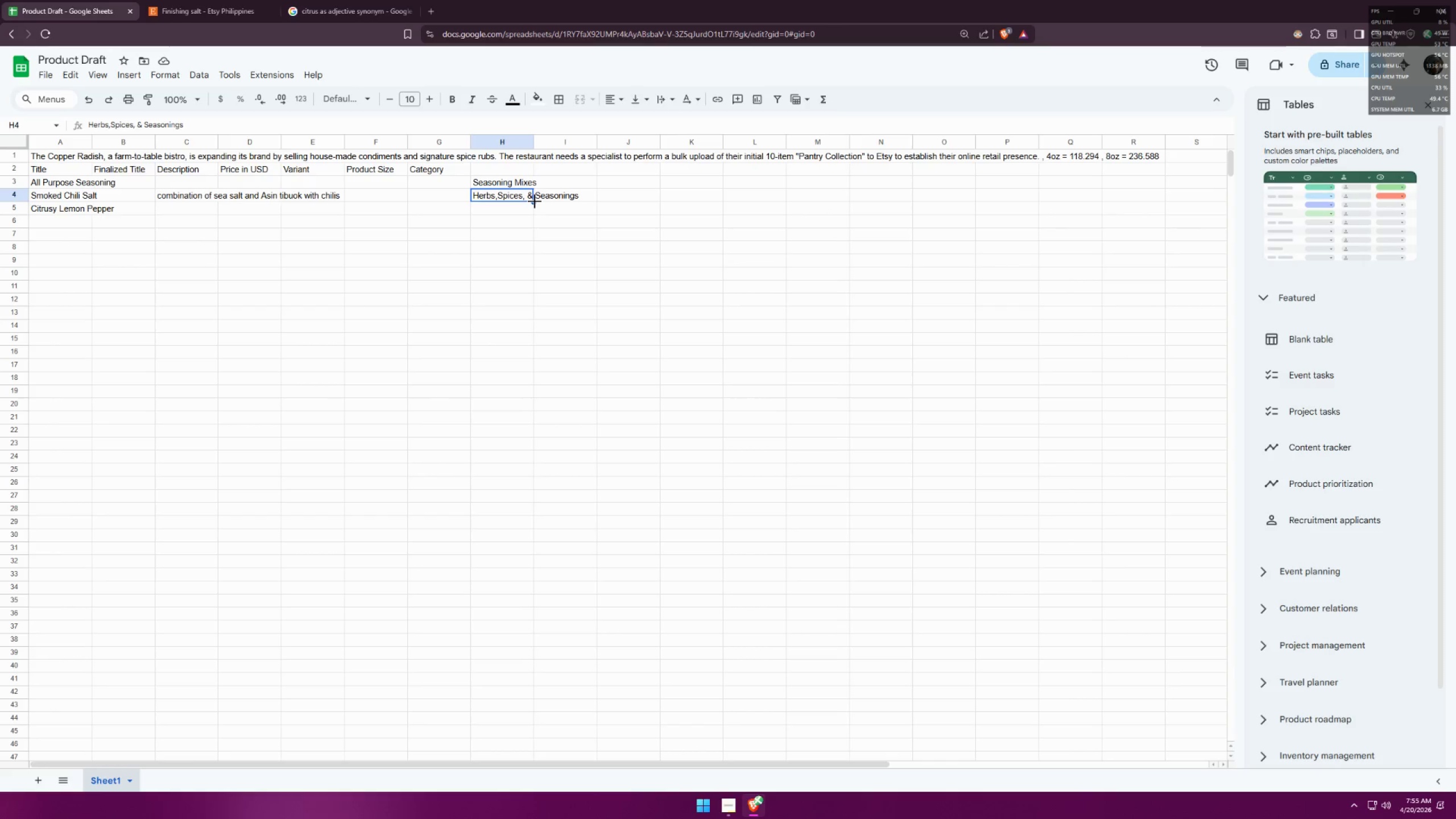 
left_click([535, 201])
 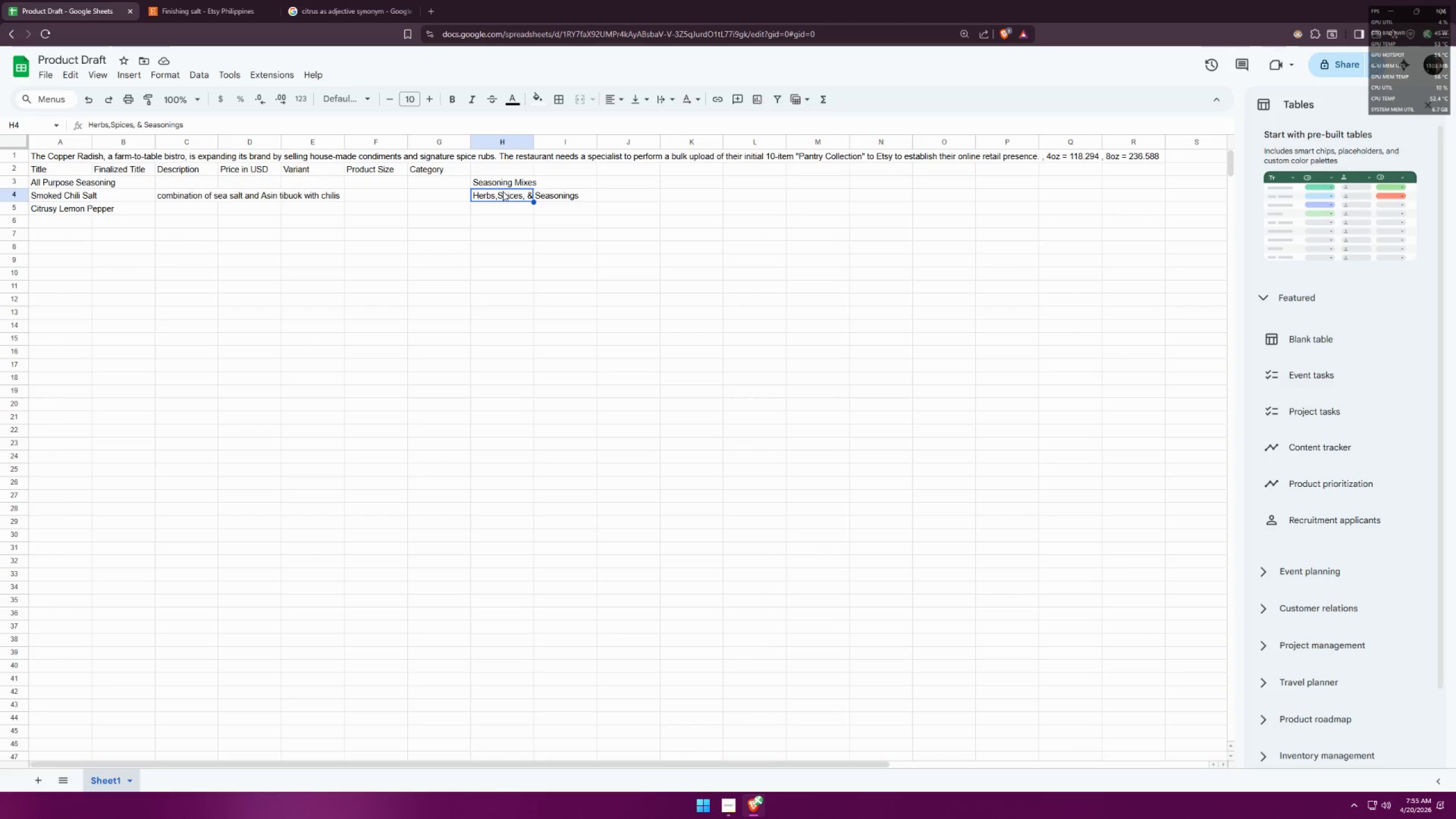 
double_click([502, 185])
 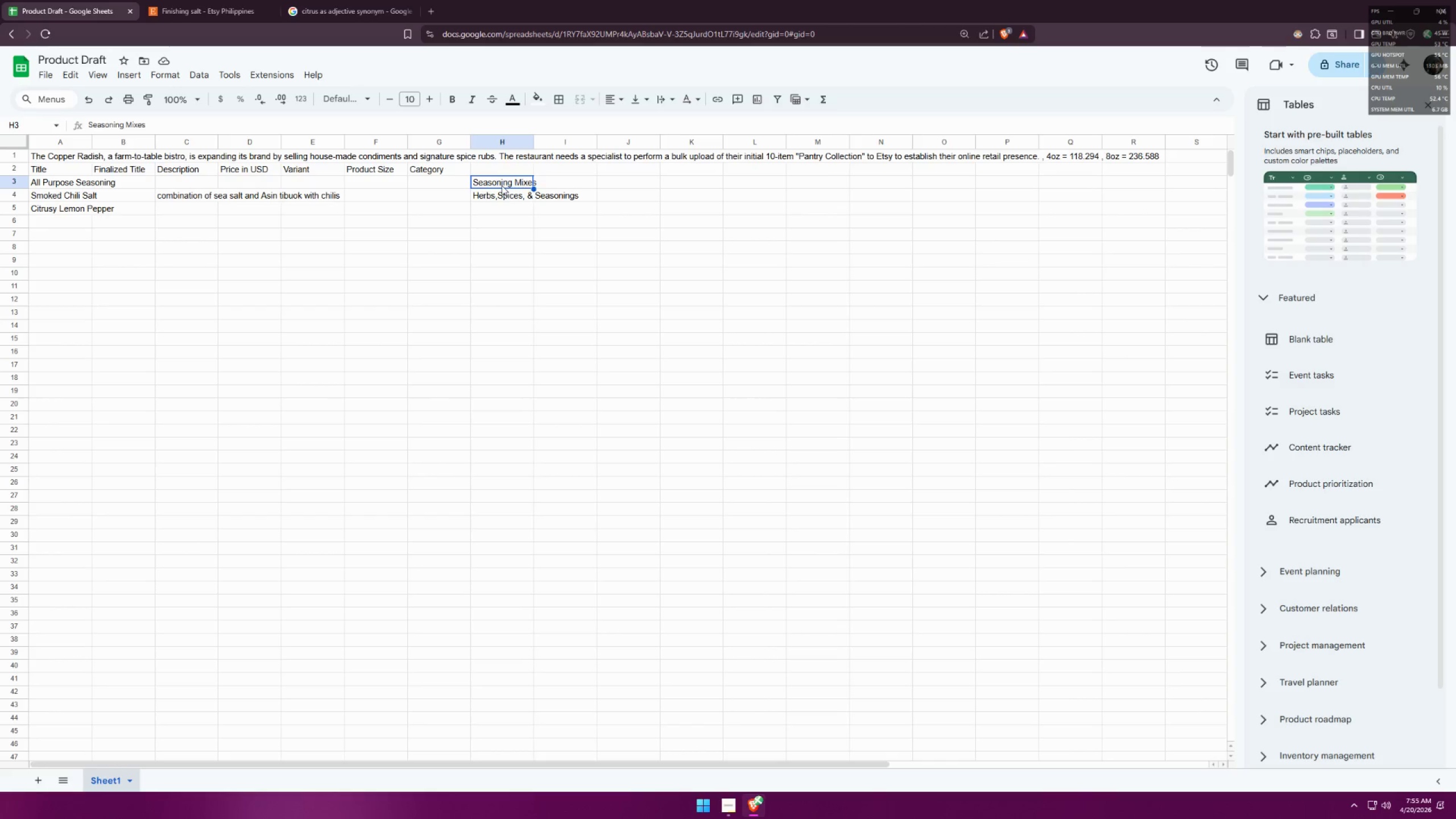 
triple_click([502, 185])
 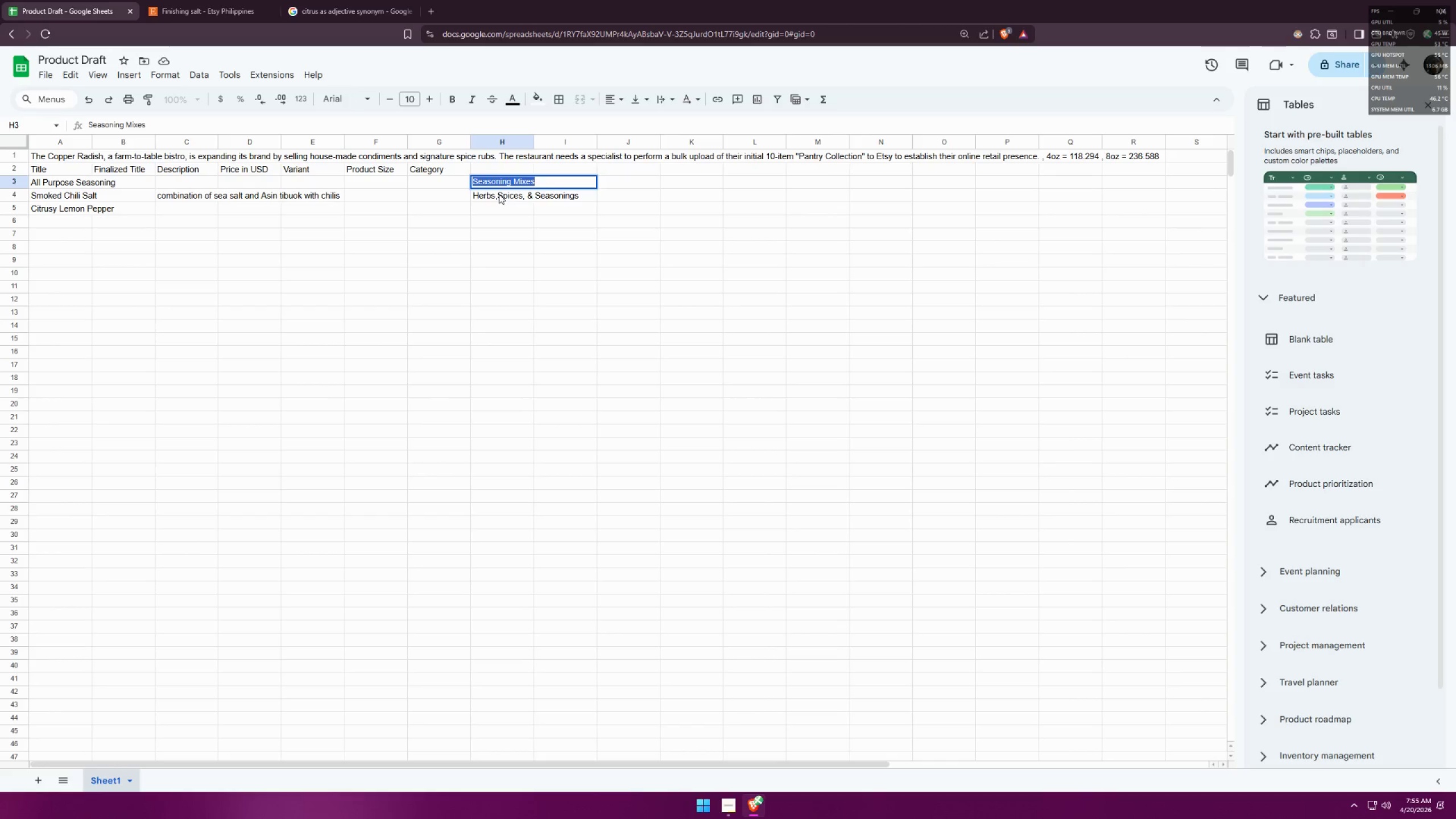 
double_click([499, 194])
 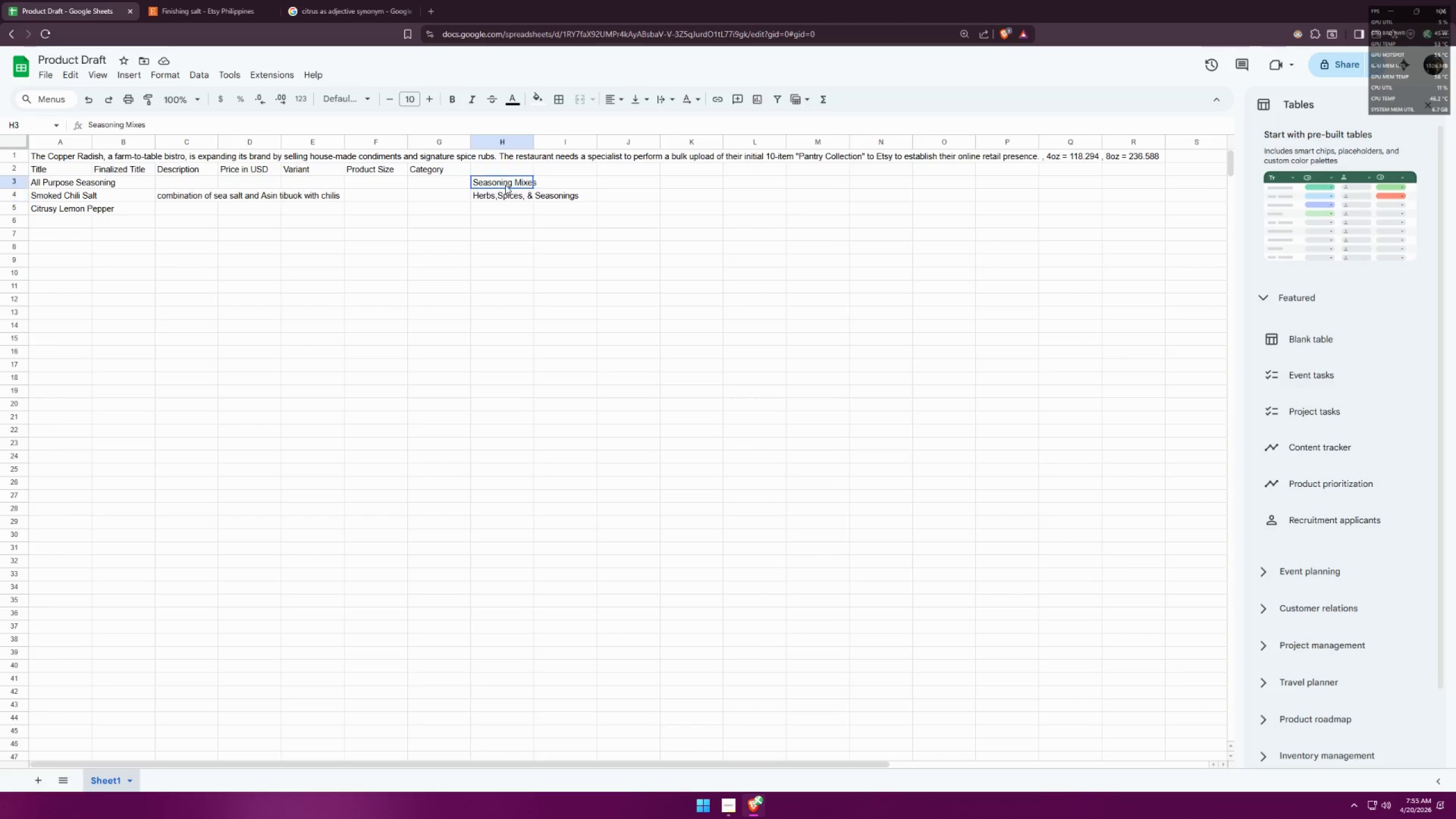 
double_click([505, 185])
 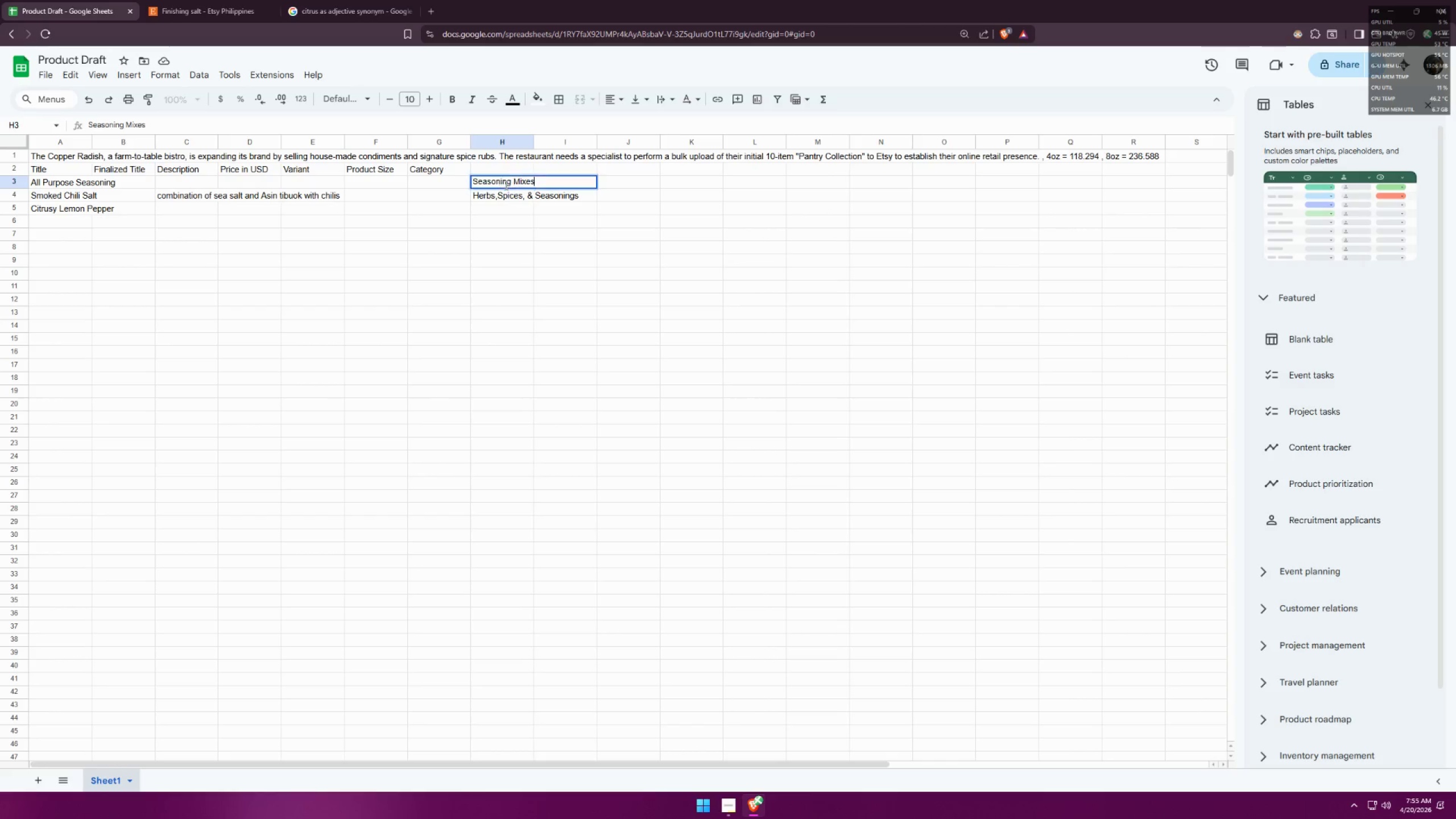 
key(Shift+ShiftLeft)
 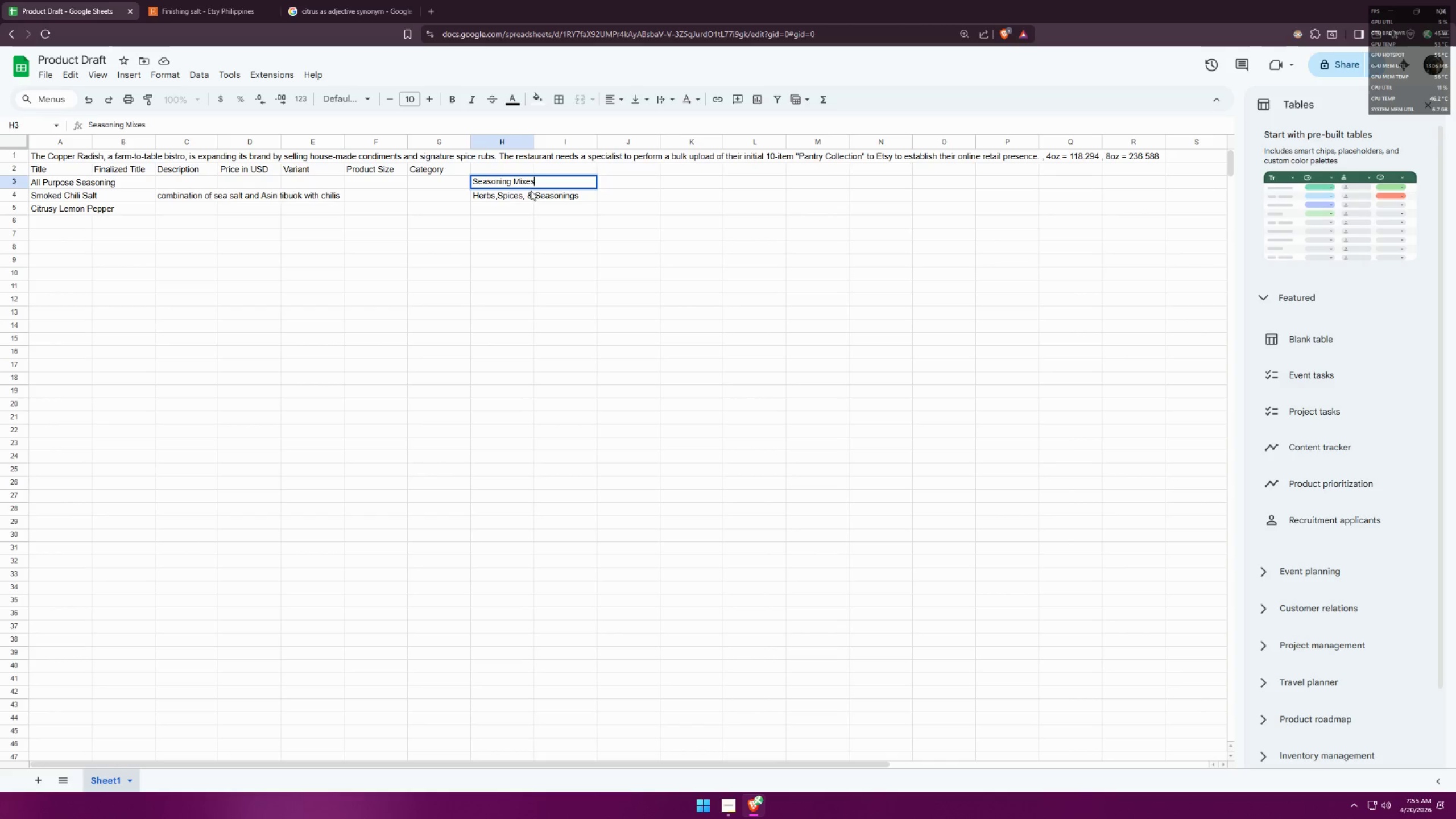 
triple_click([556, 196])
 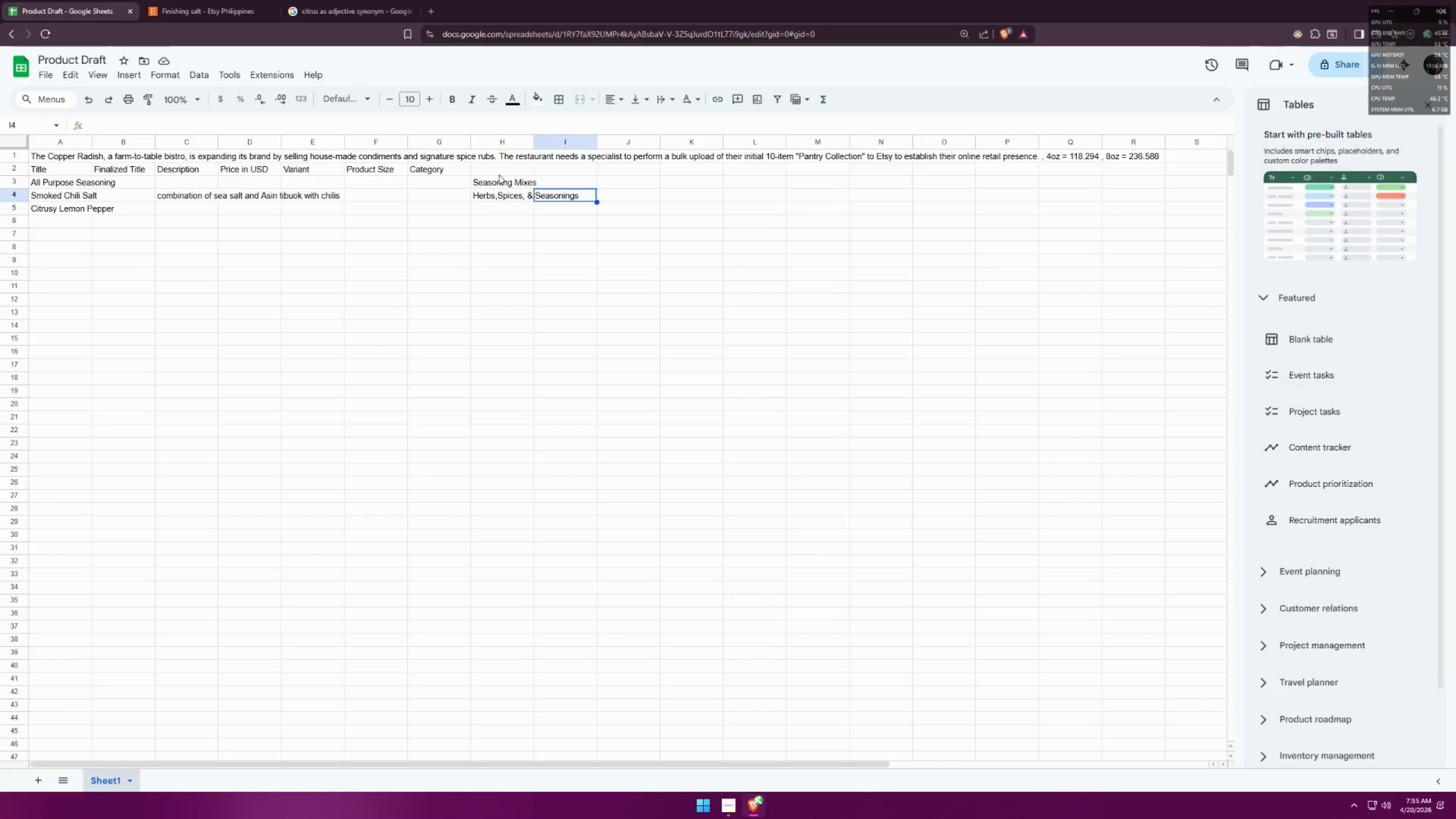 
left_click_drag(start_coordinate=[499, 175], to_coordinate=[500, 184])
 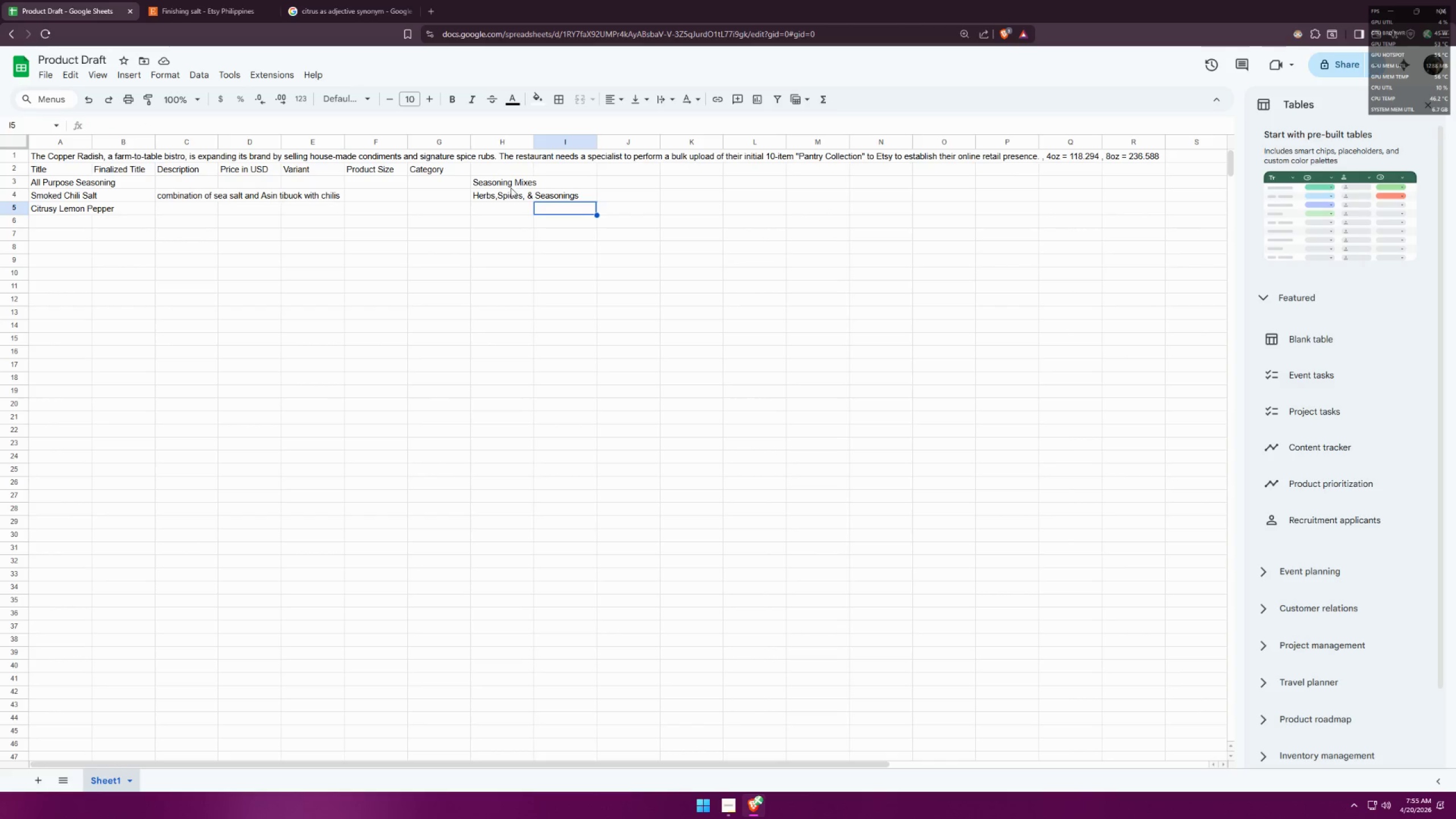 
left_click_drag(start_coordinate=[515, 184], to_coordinate=[515, 196])
 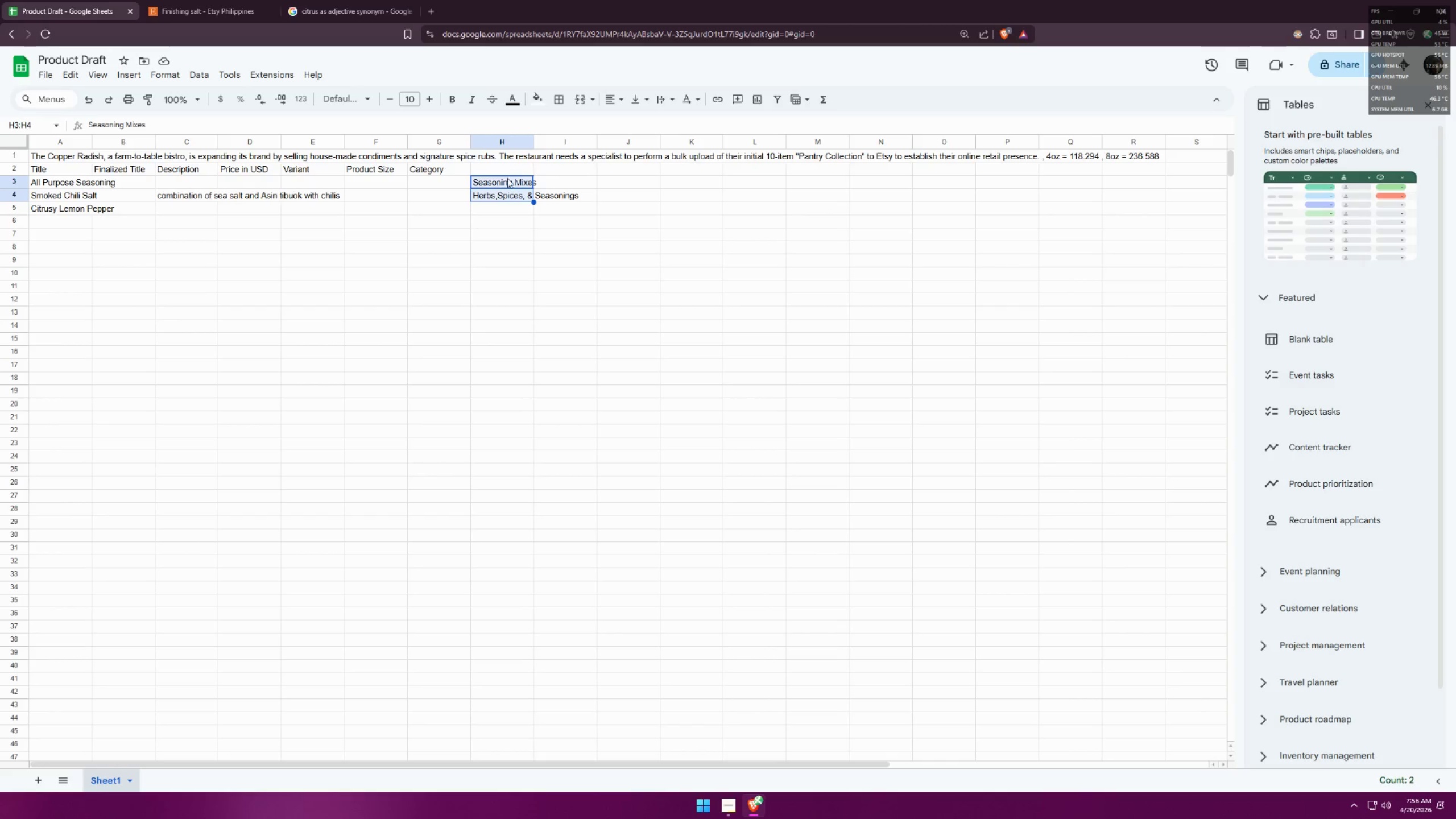 
left_click_drag(start_coordinate=[494, 181], to_coordinate=[476, 184])
 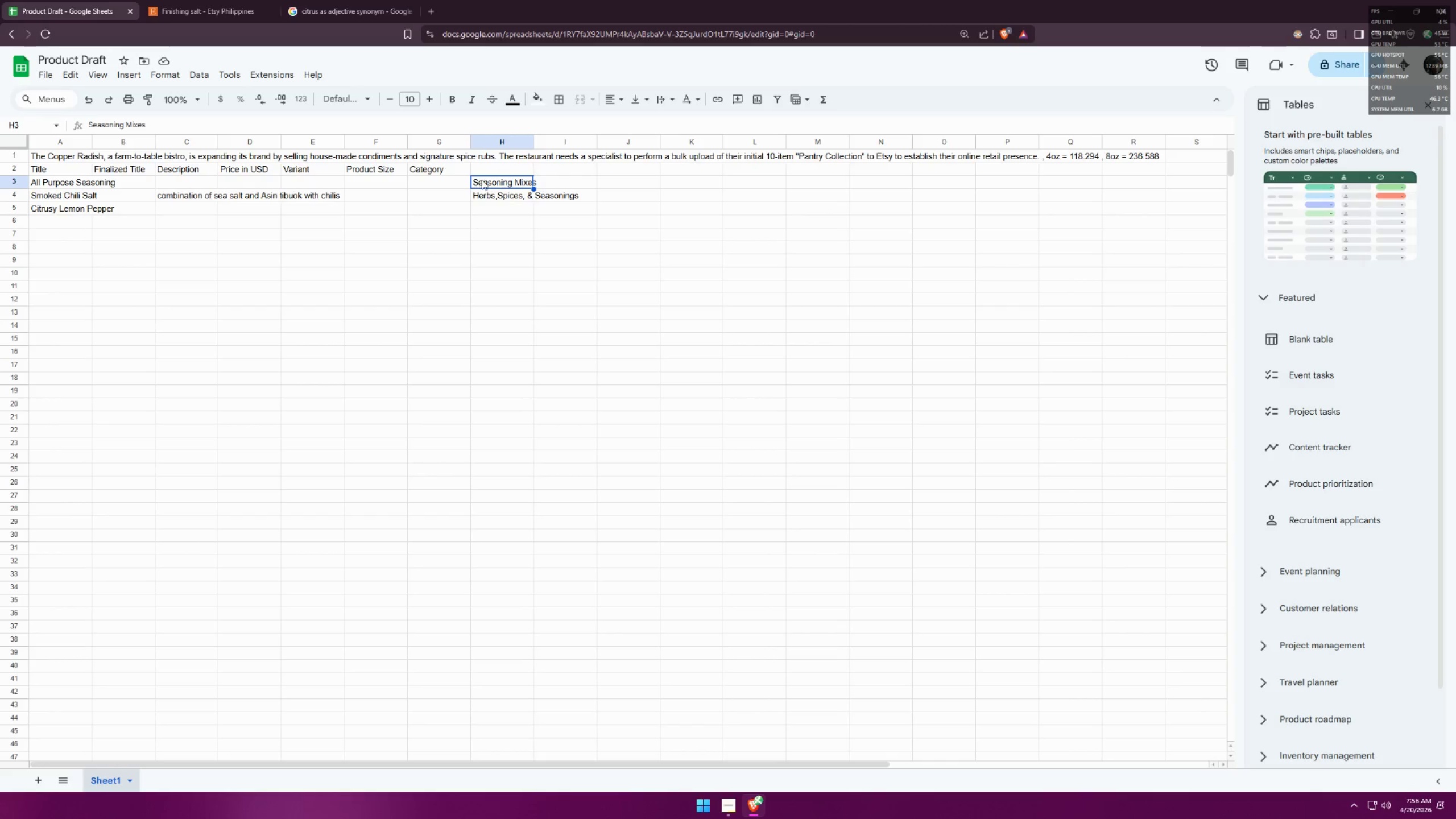 
left_click_drag(start_coordinate=[498, 178], to_coordinate=[505, 195])
 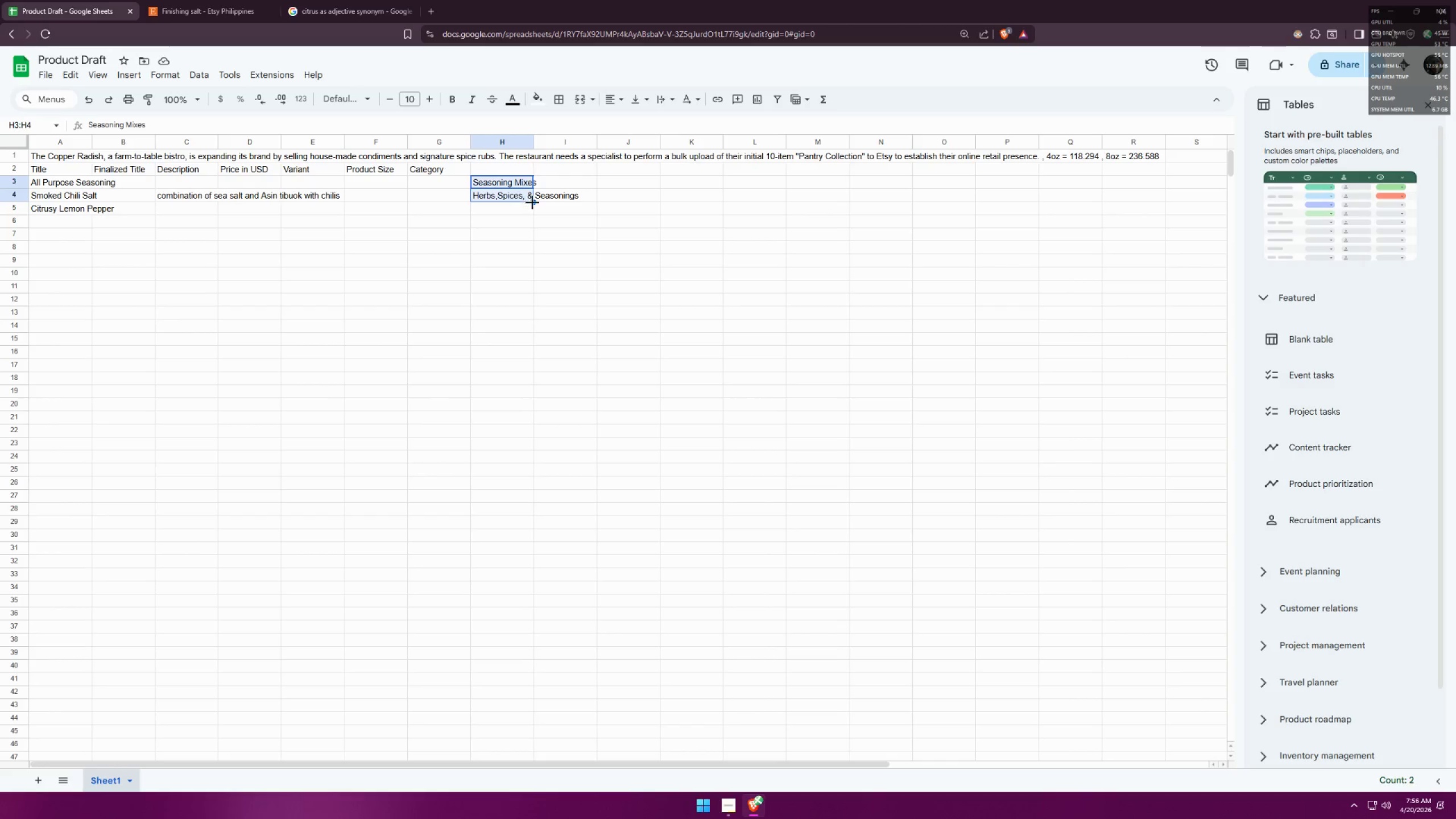 
left_click_drag(start_coordinate=[533, 203], to_coordinate=[416, 191])
 